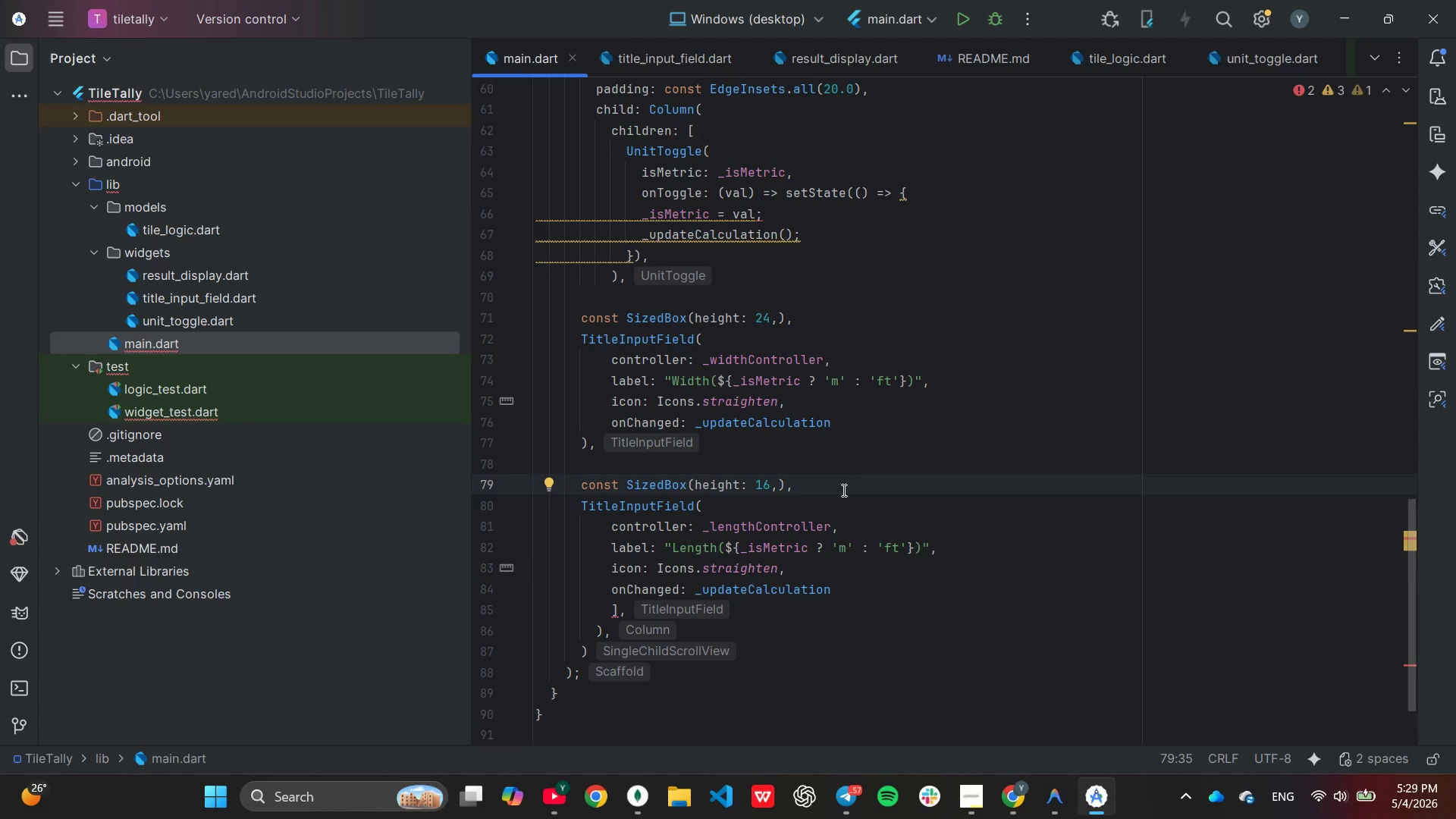 
left_click([777, 570])
 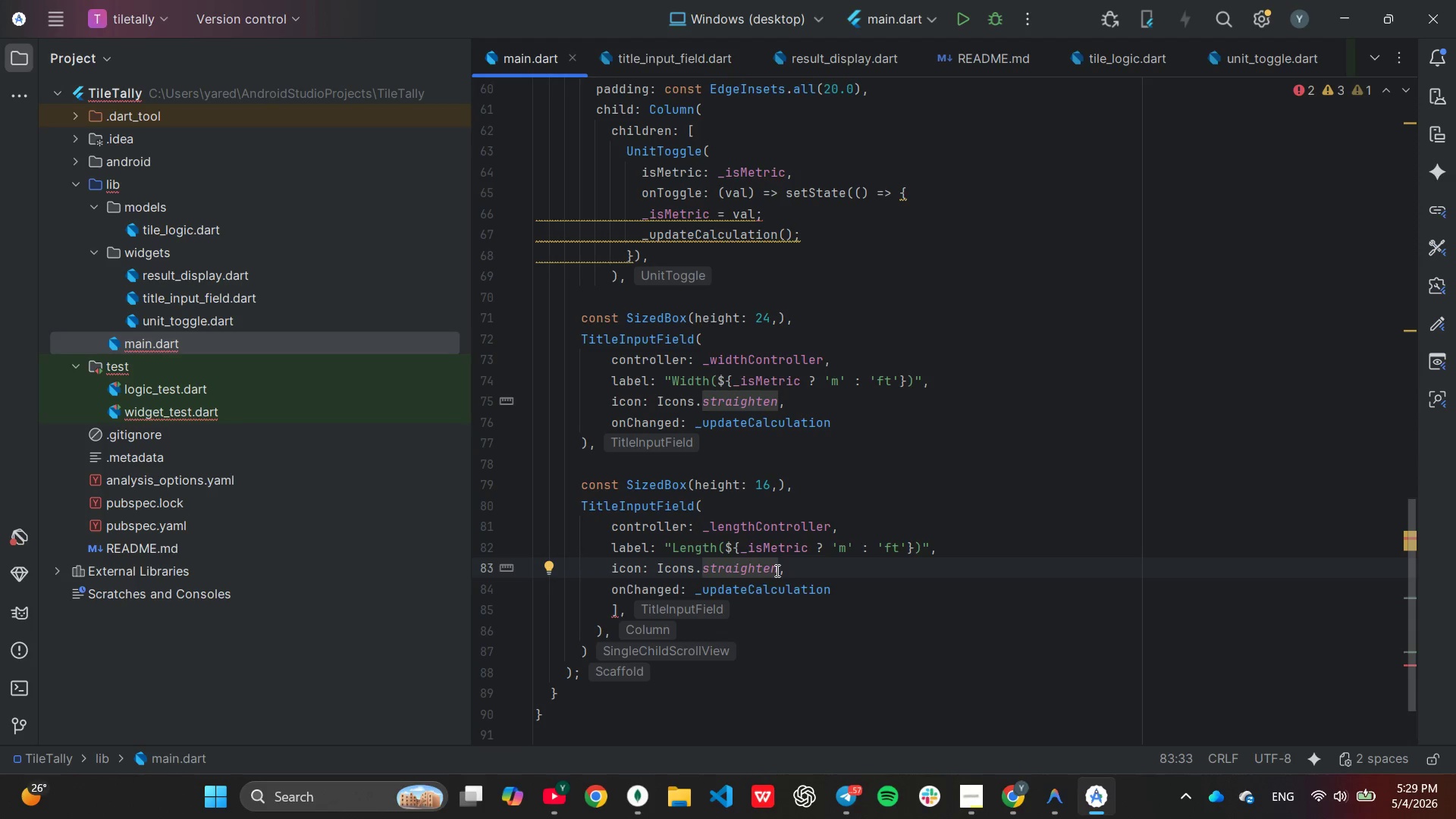 
key(Backspace)
key(Backspace)
key(Backspace)
key(Backspace)
key(Backspace)
key(Backspace)
key(Backspace)
key(Backspace)
key(Backspace)
type(qu)
 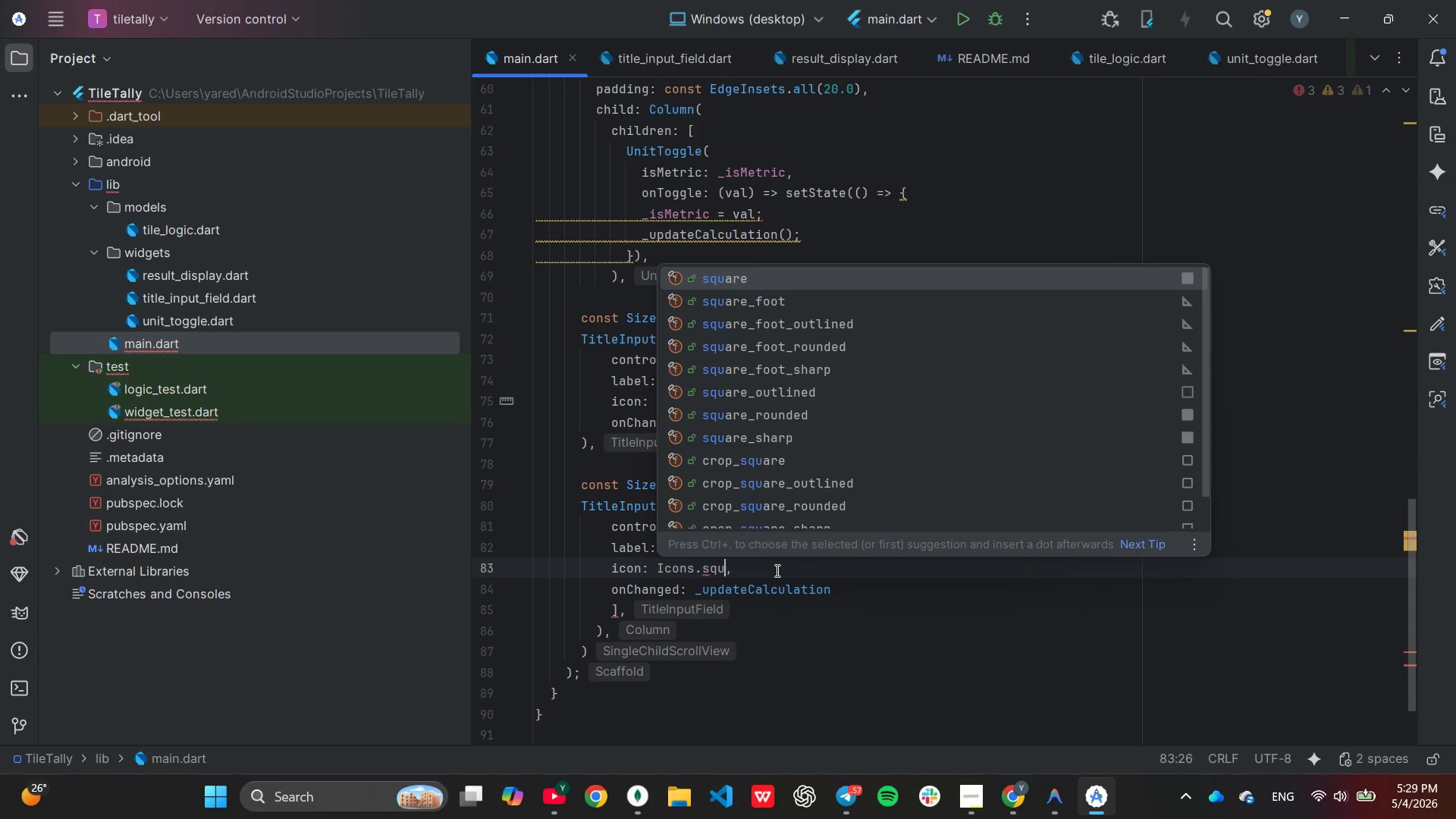 
key(ArrowDown)
 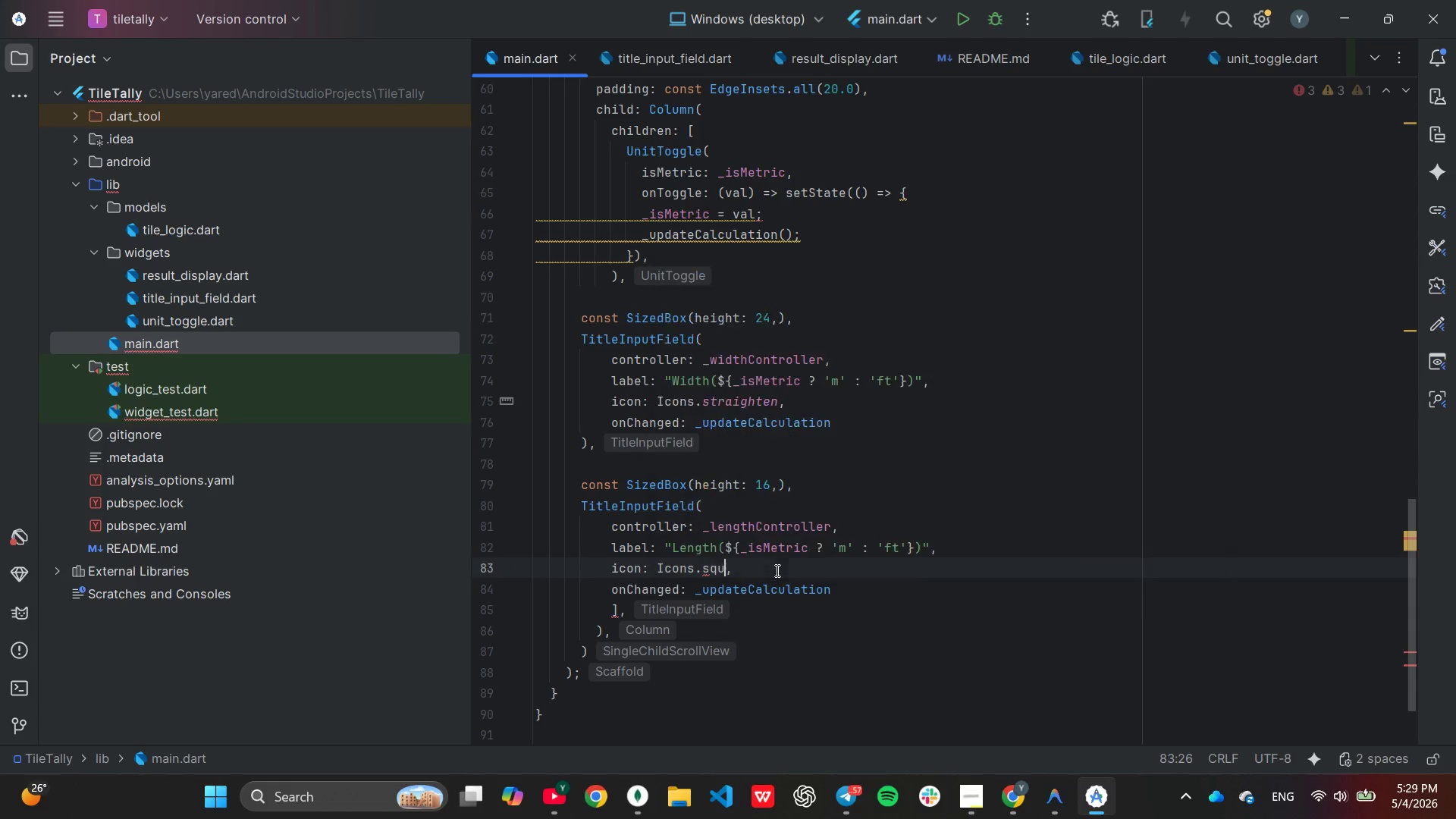 
key(Enter)
 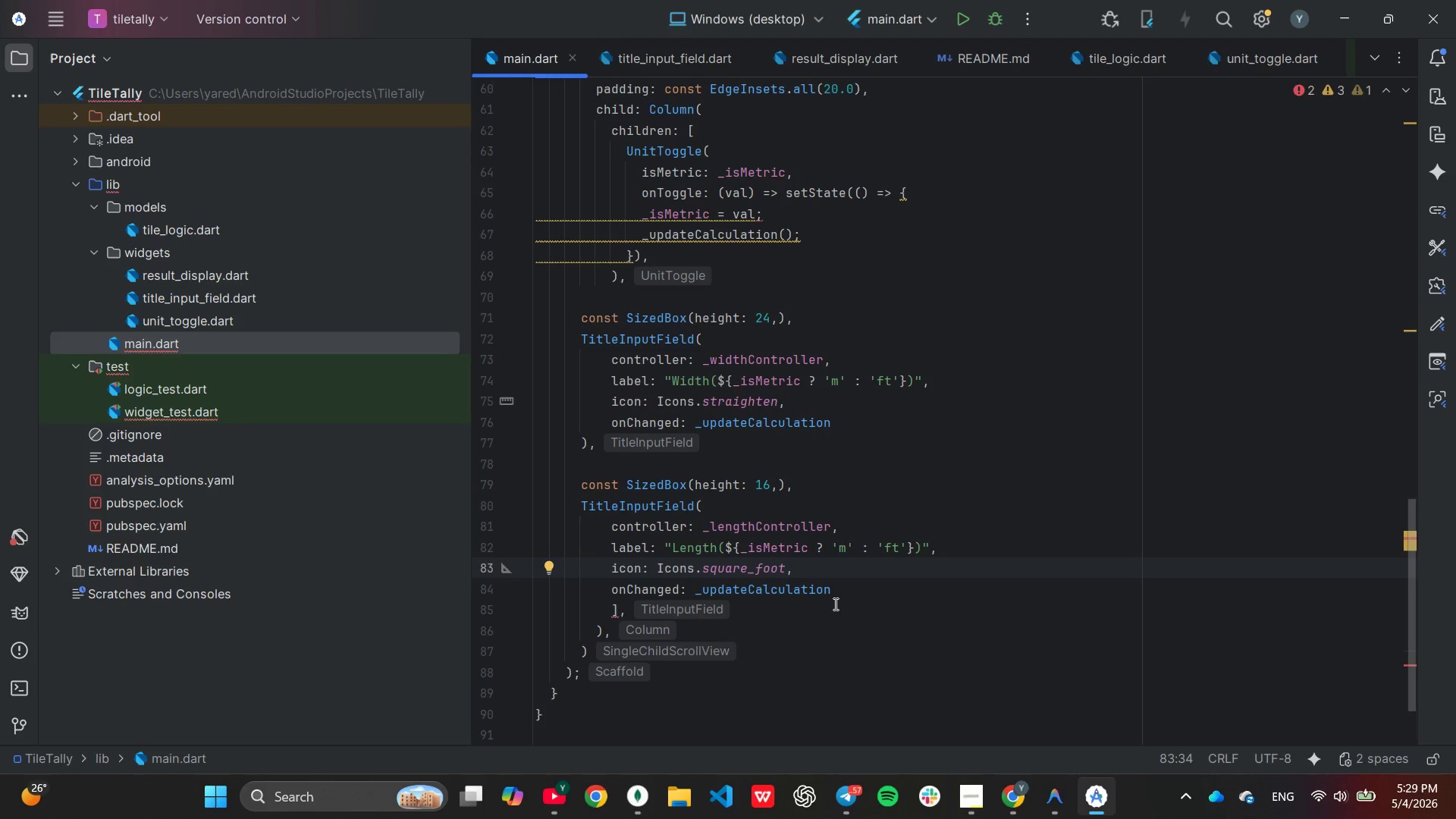 
wait(5.38)
 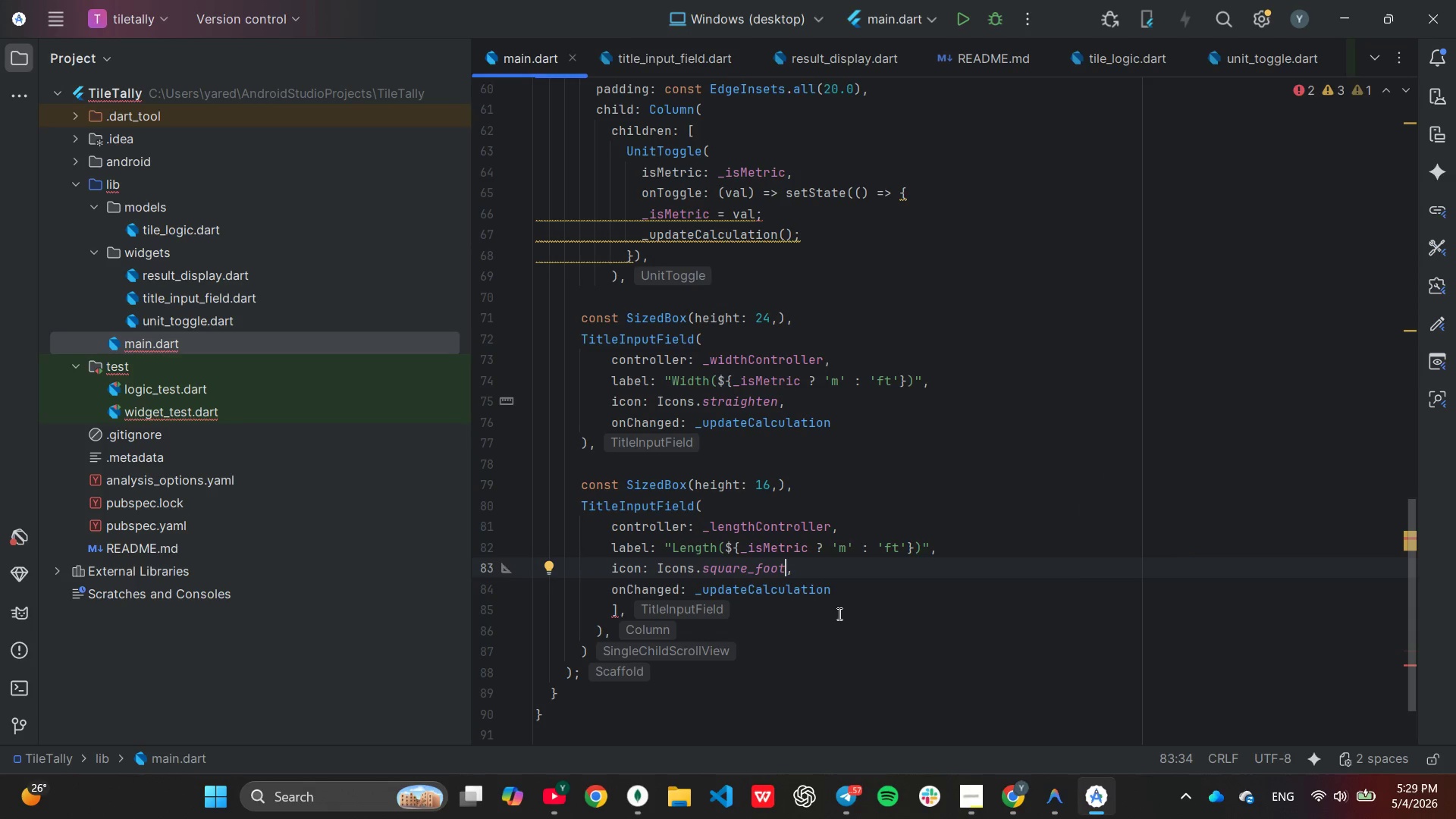 
left_click([849, 586])
 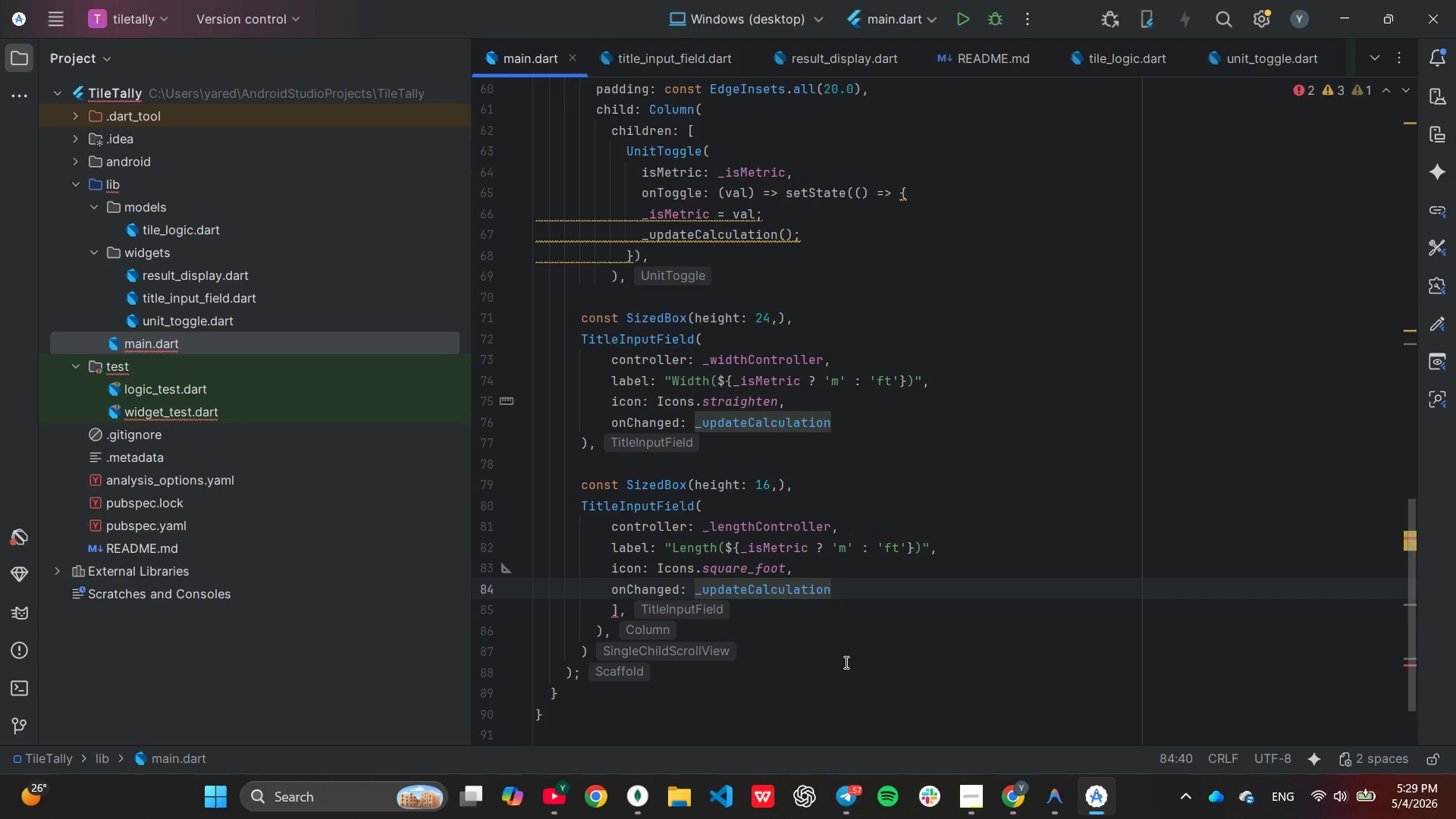 
key(Enter)
 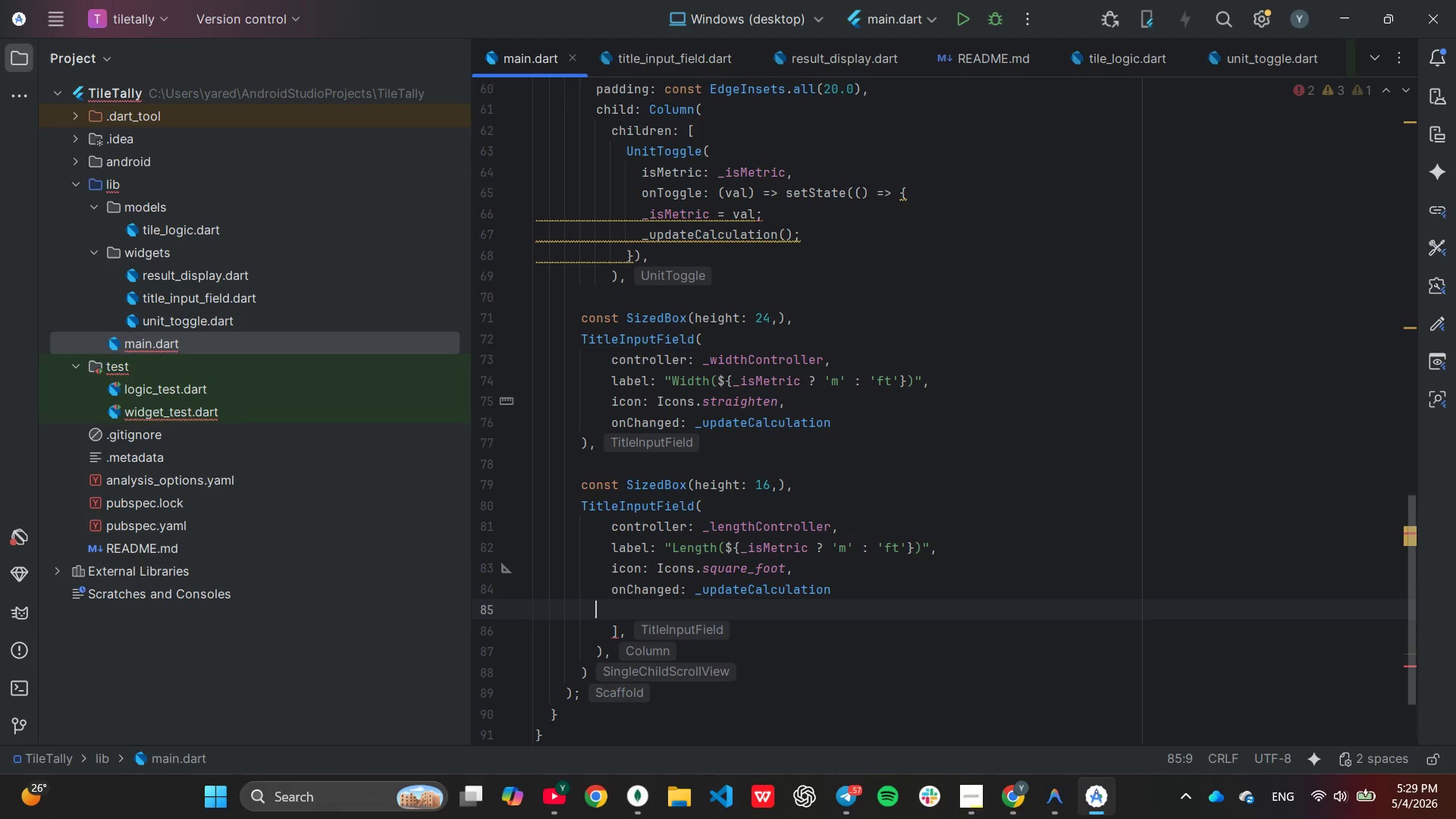 
key(Shift+0)
 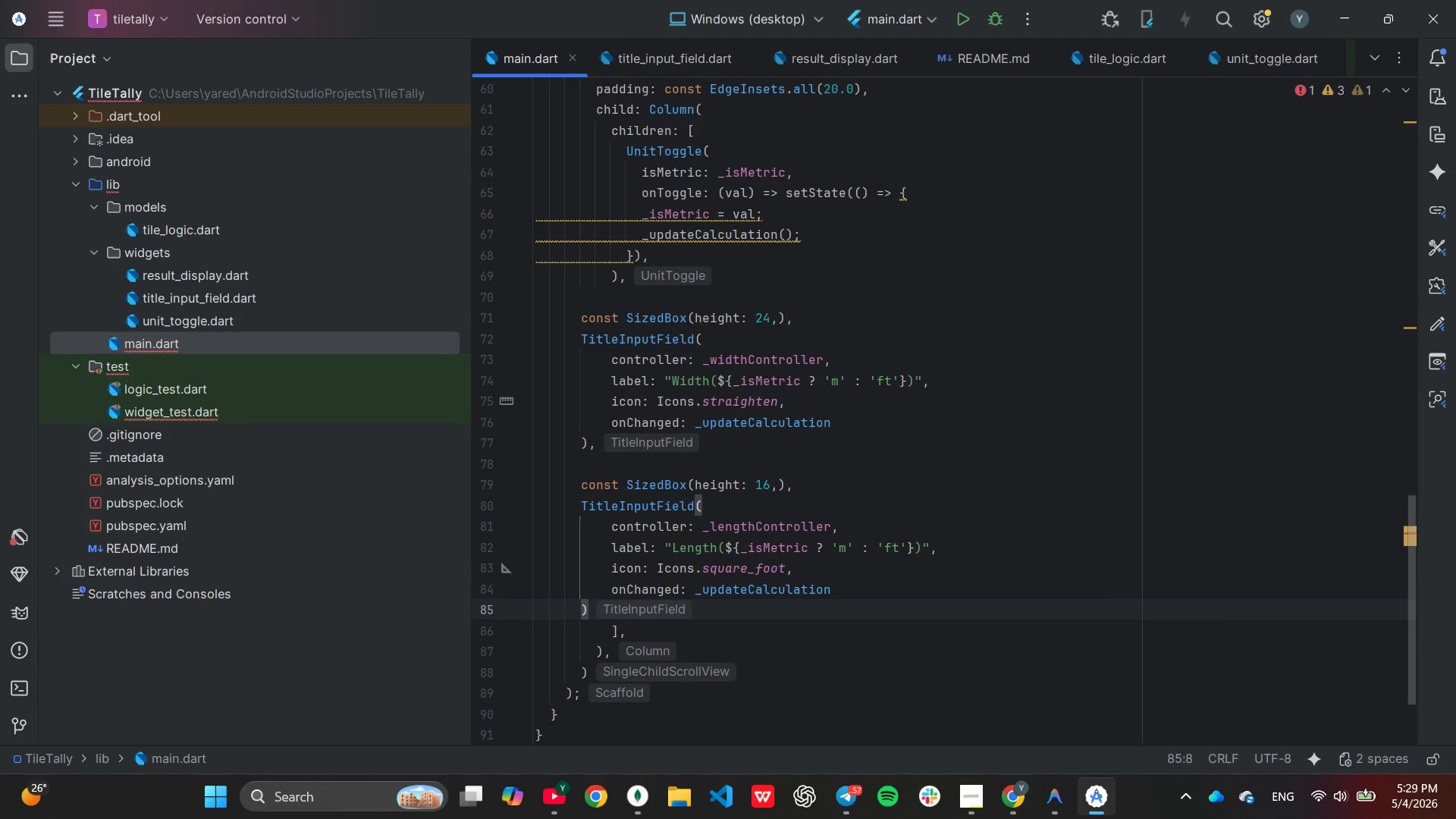 
key(Comma)
 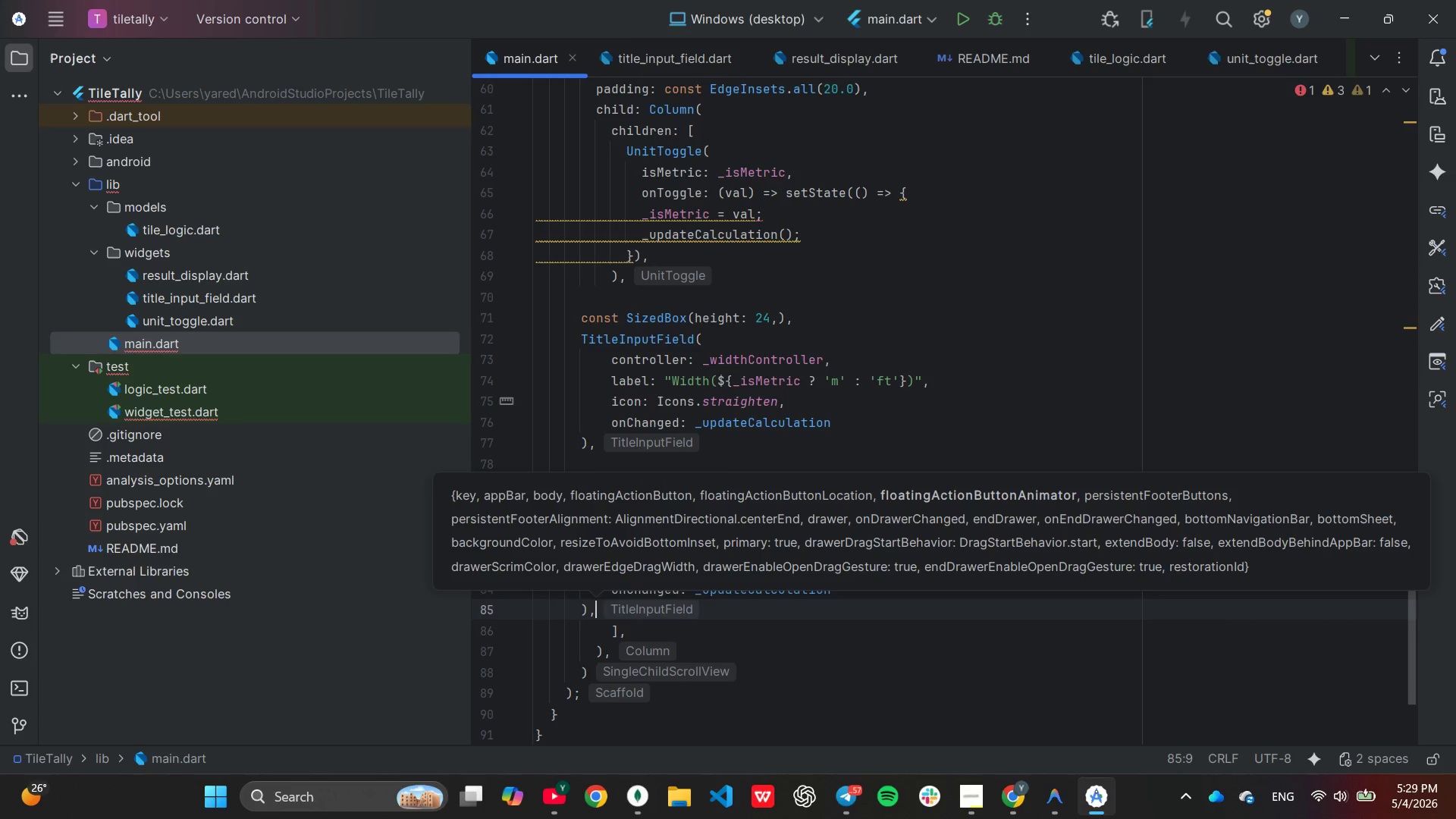 
key(Enter)
 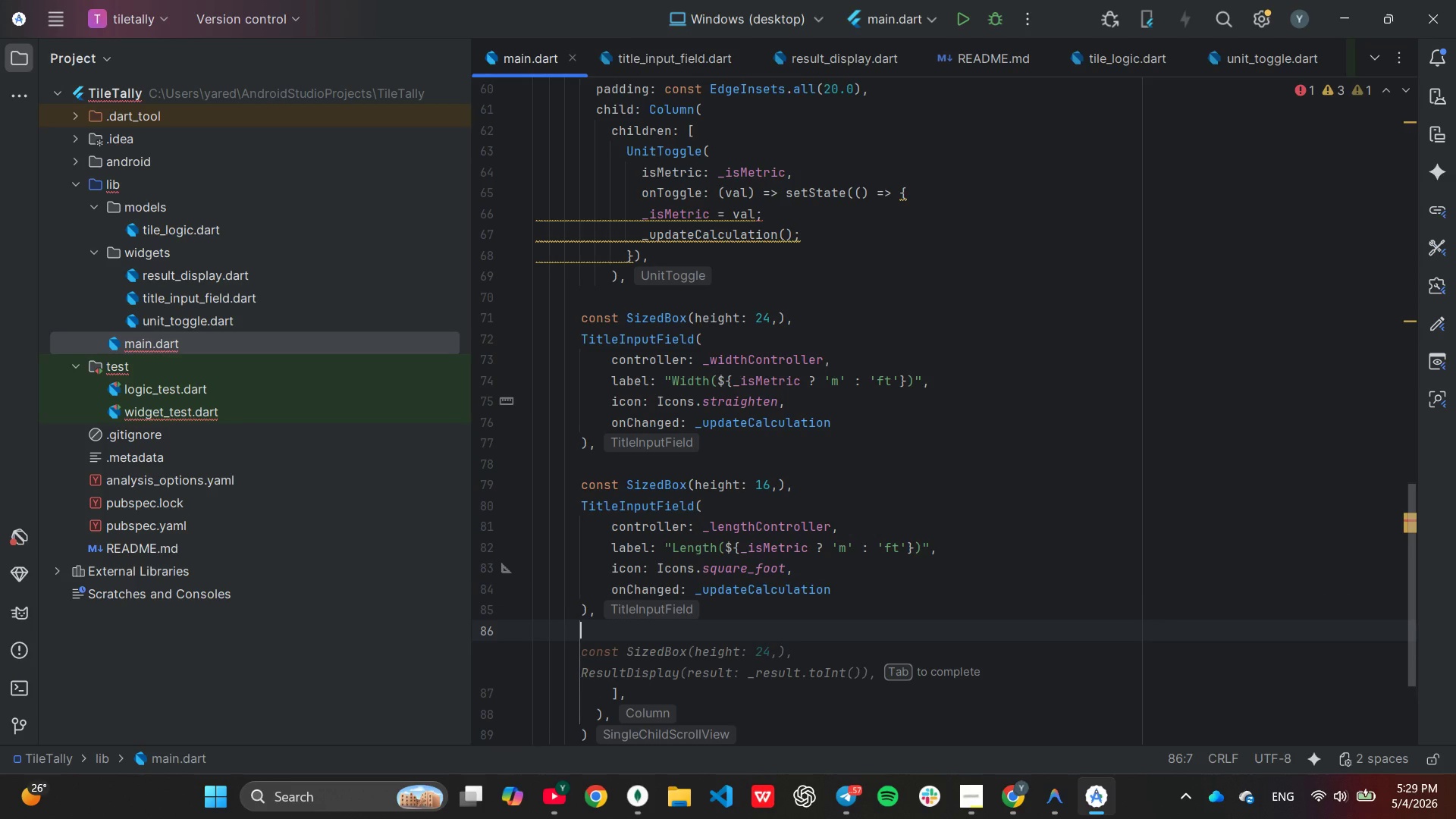 
key(Tab)
 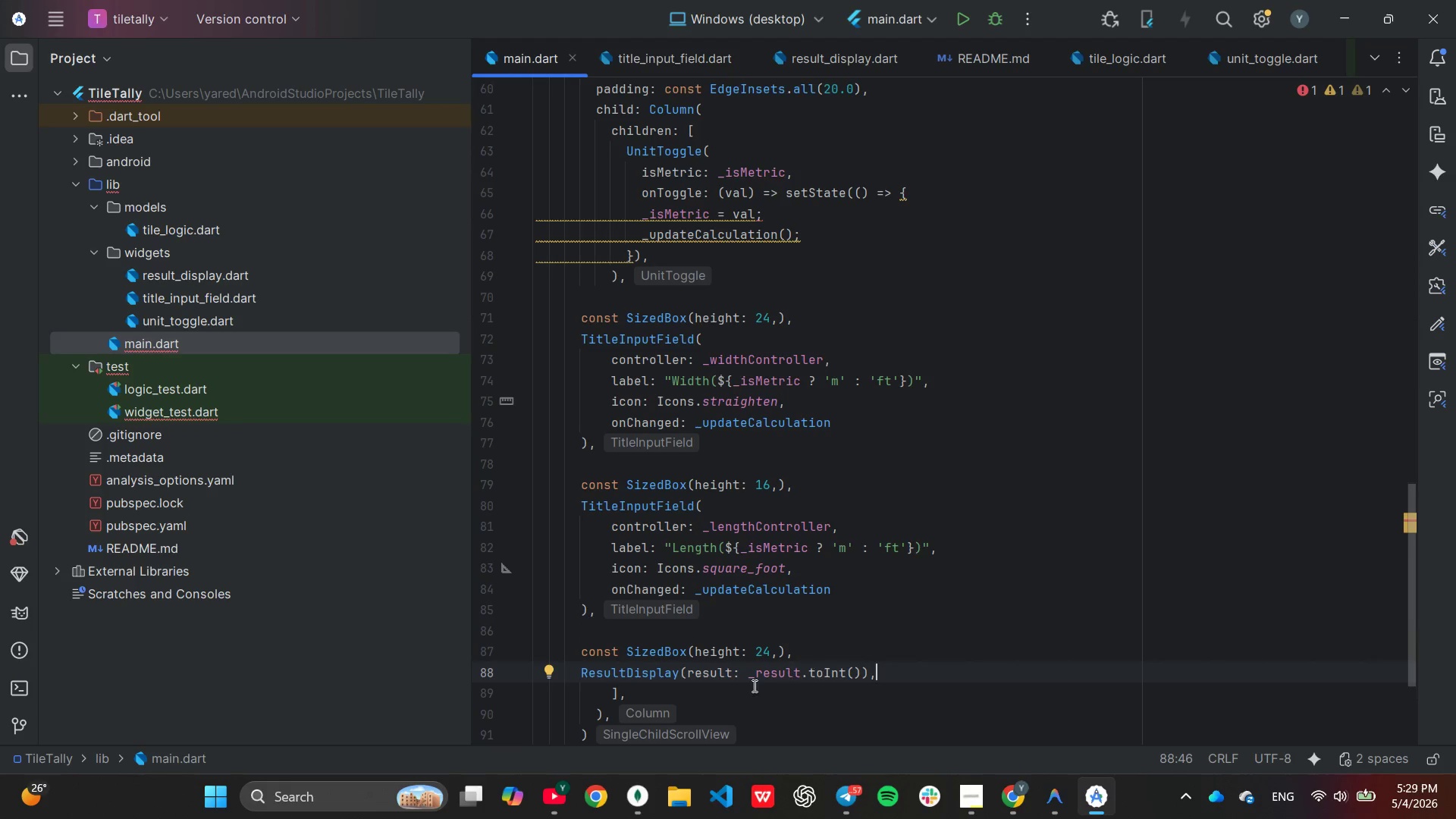 
wait(5.78)
 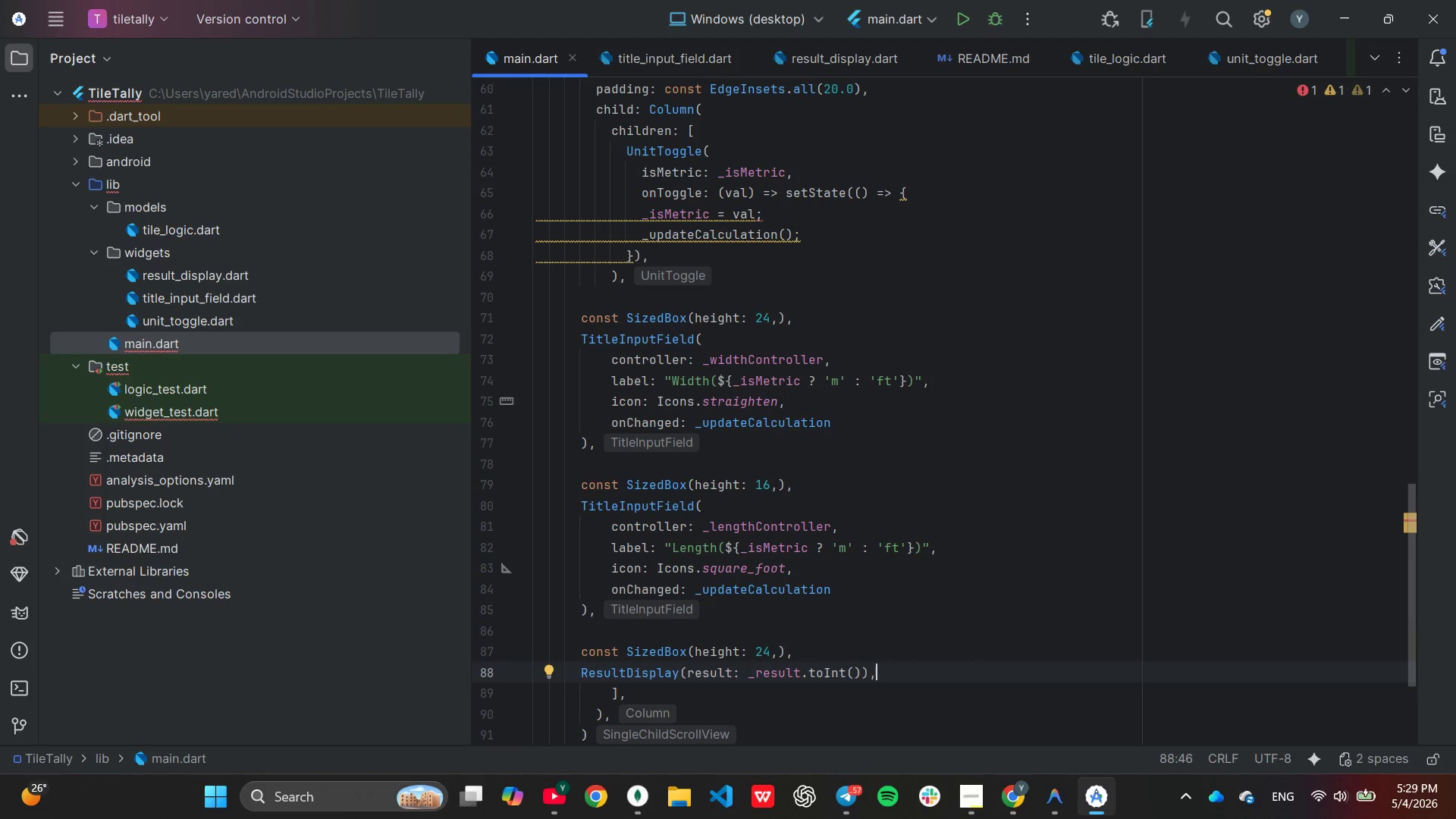 
left_click([778, 651])
 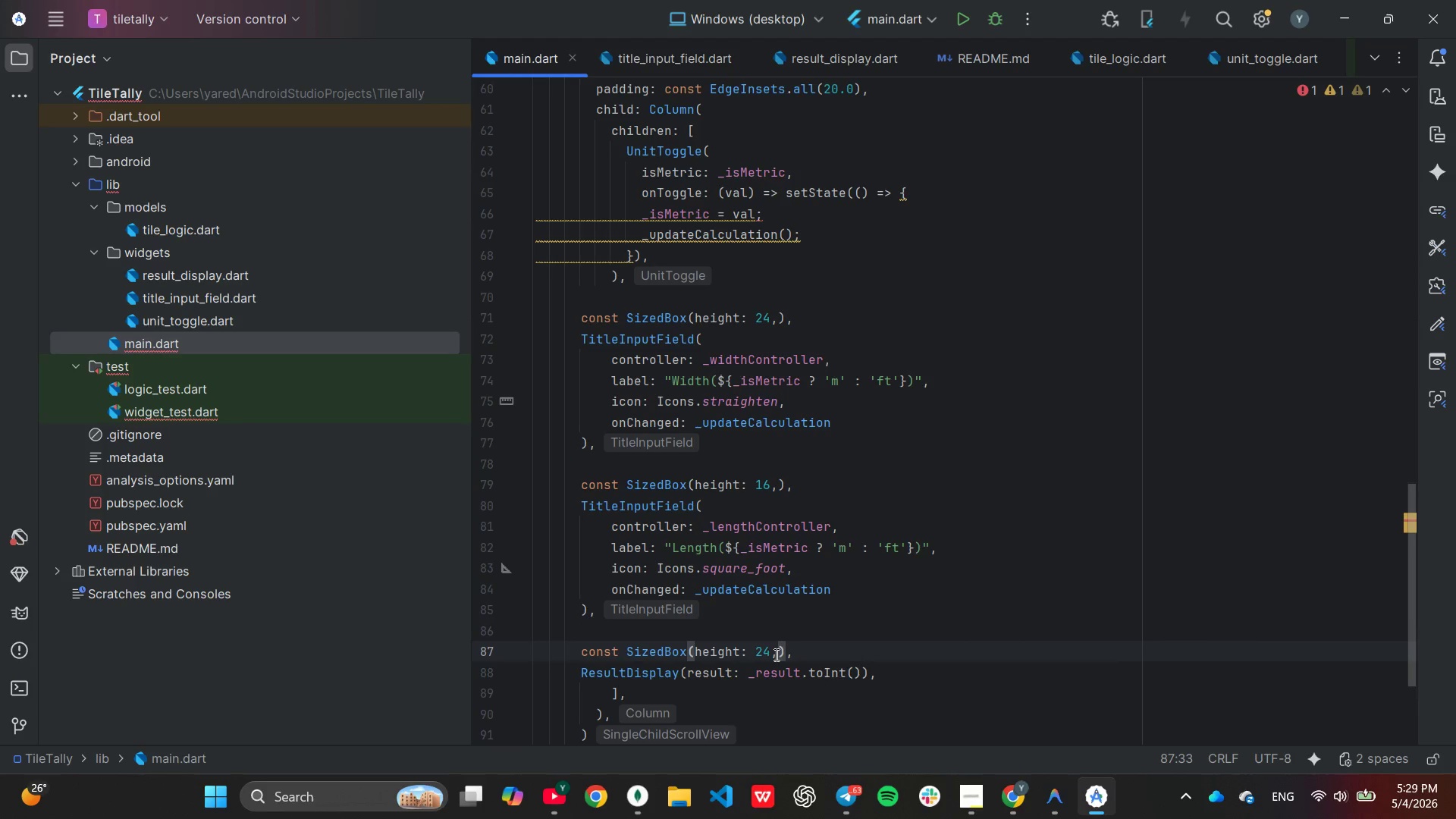 
key(Backspace)
key(Backspace)
key(Backspace)
type(32)
 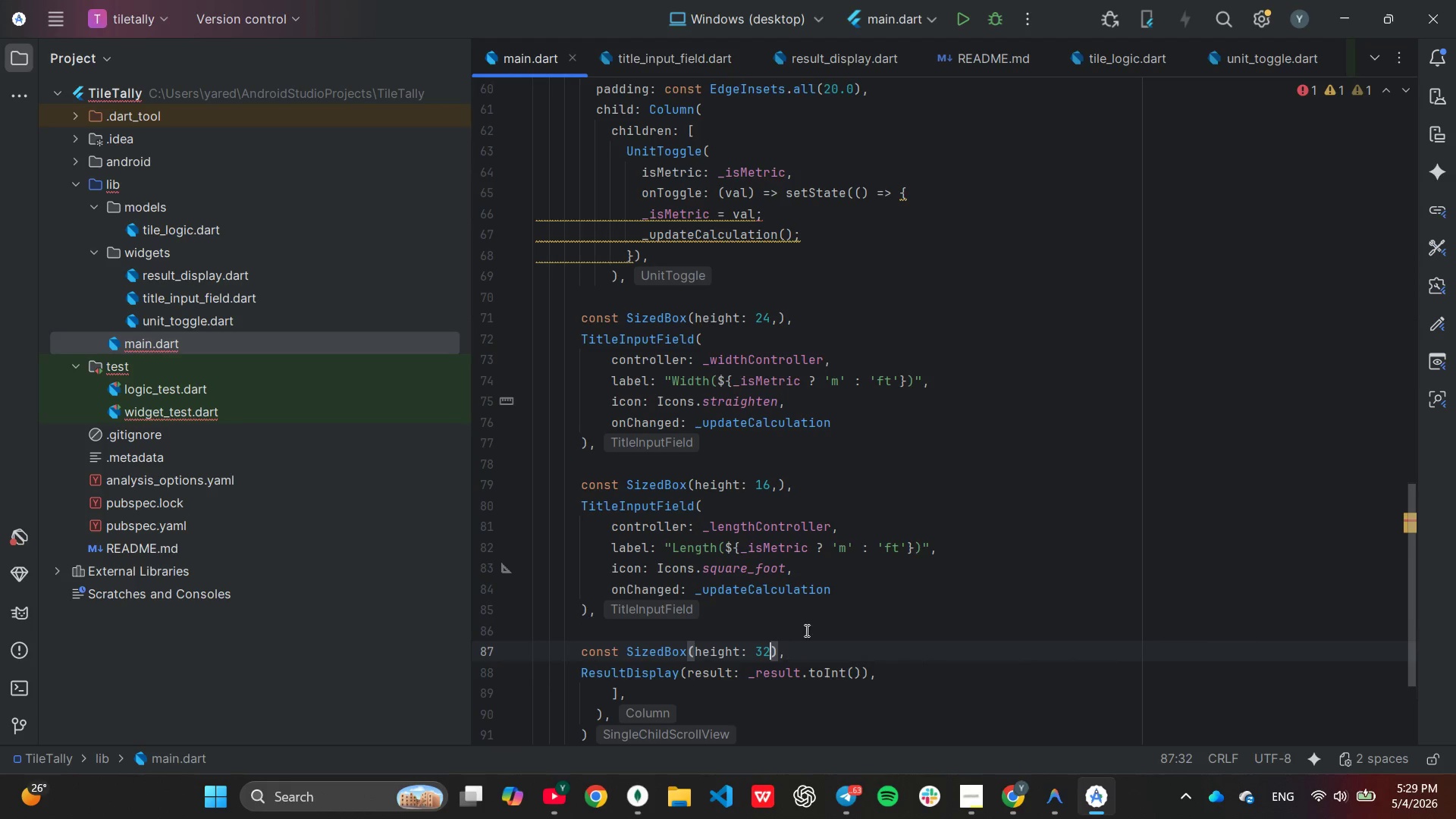 
scroll: coordinate [805, 645], scroll_direction: down, amount: 1.0
 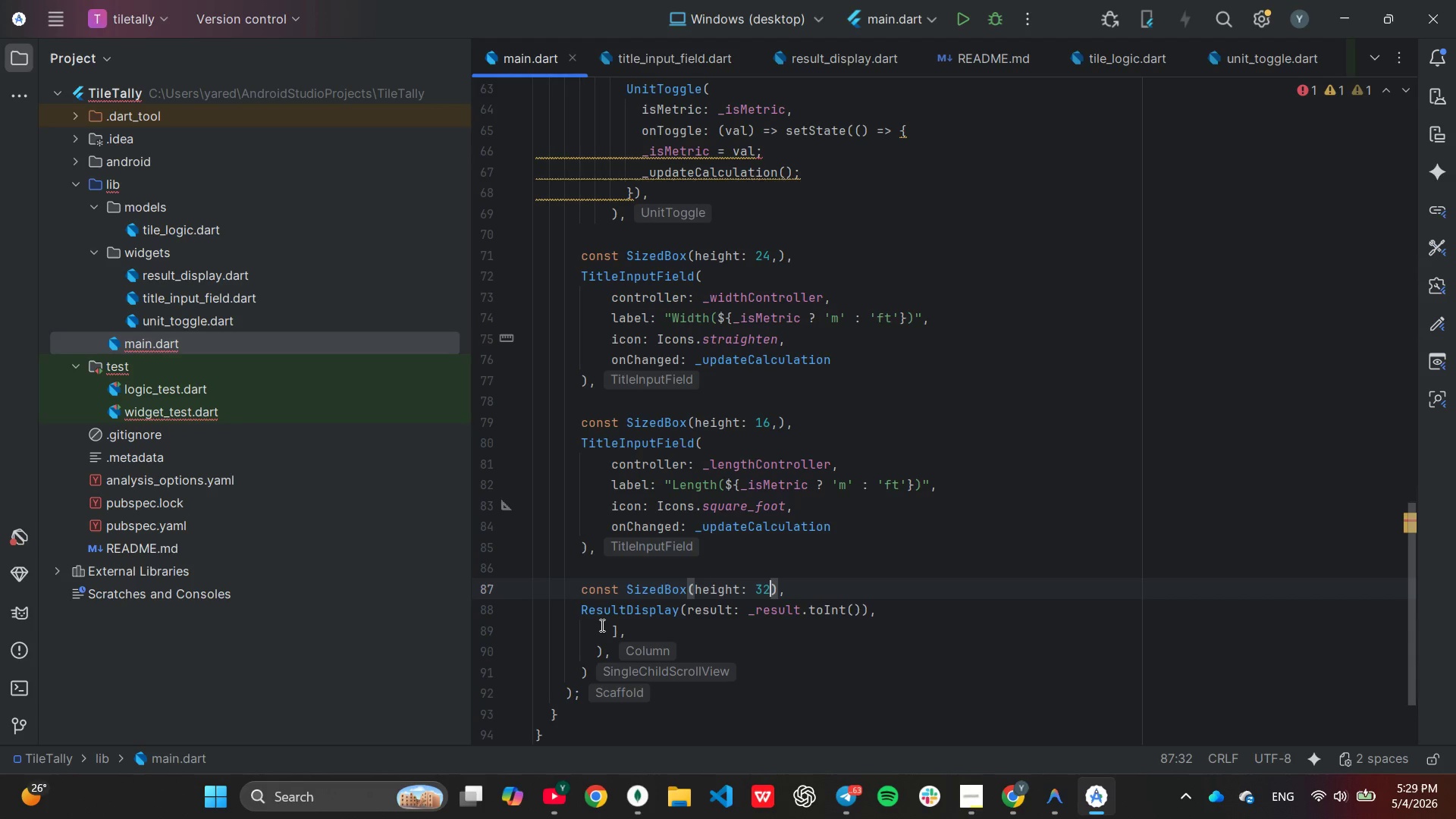 
scroll: coordinate [601, 627], scroll_direction: up, amount: 3.0
 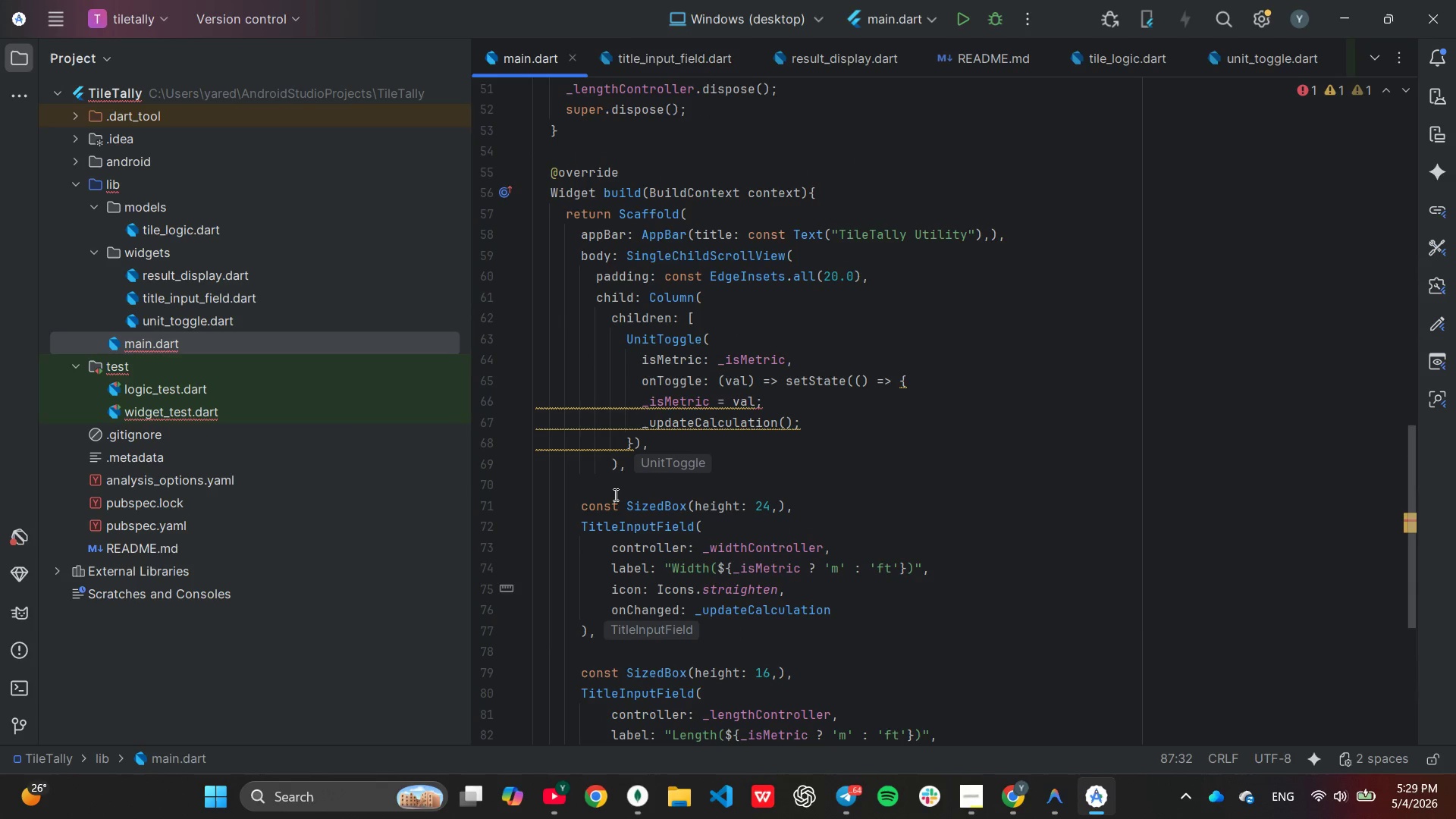 
mouse_move([604, 513])
 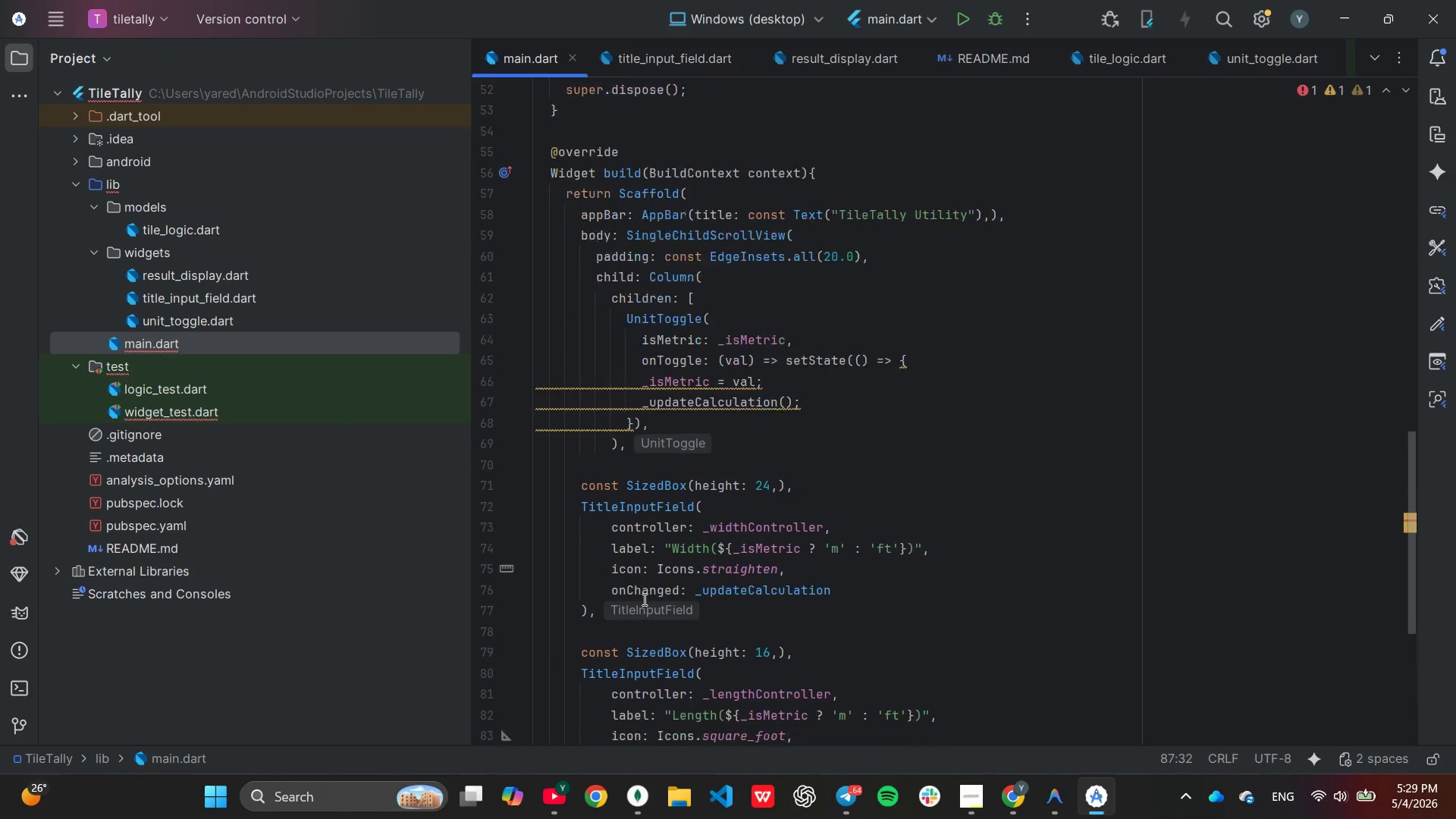 
scroll: coordinate [643, 601], scroll_direction: down, amount: 5.0
 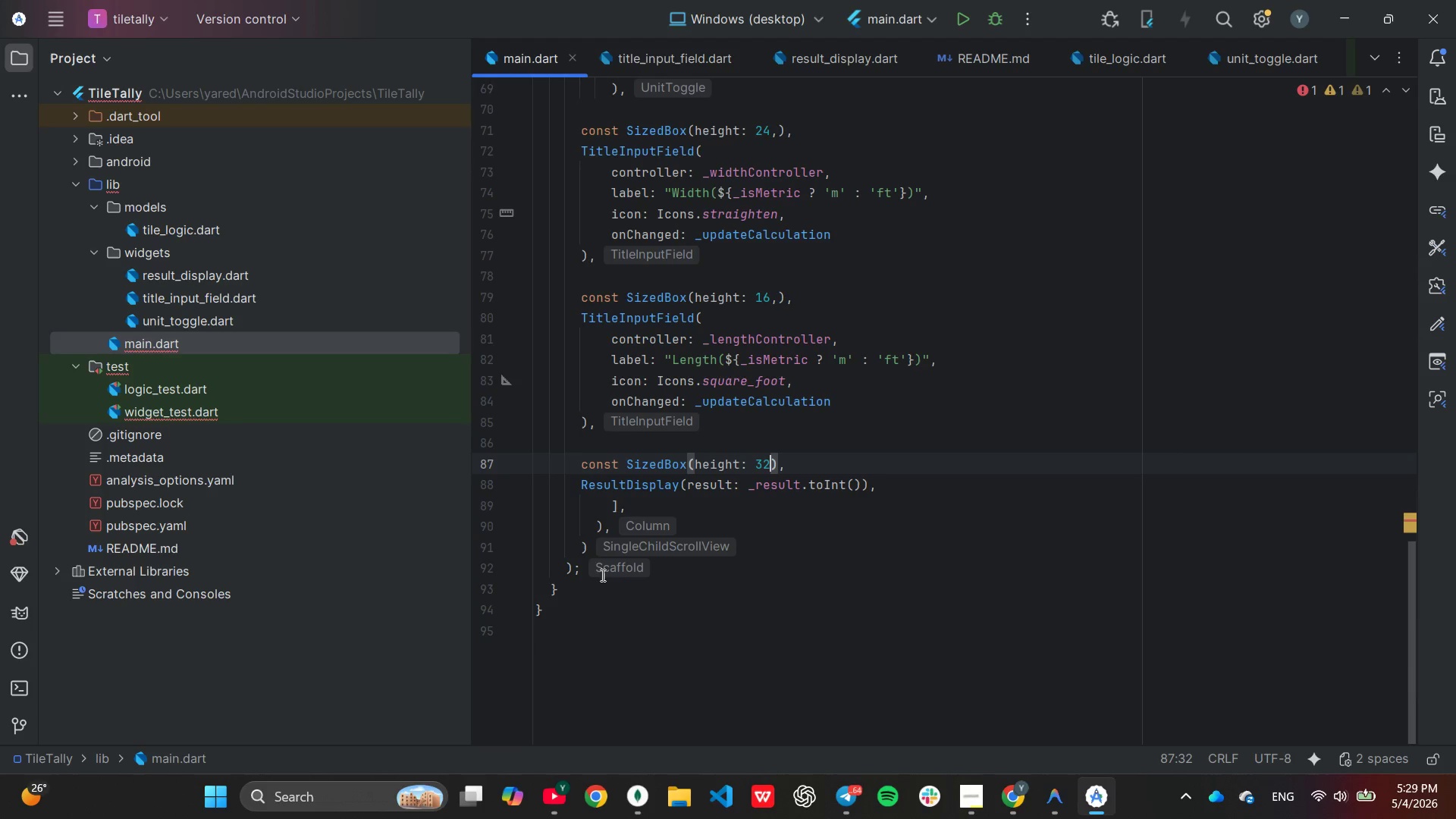 
scroll: coordinate [603, 592], scroll_direction: up, amount: 6.0
 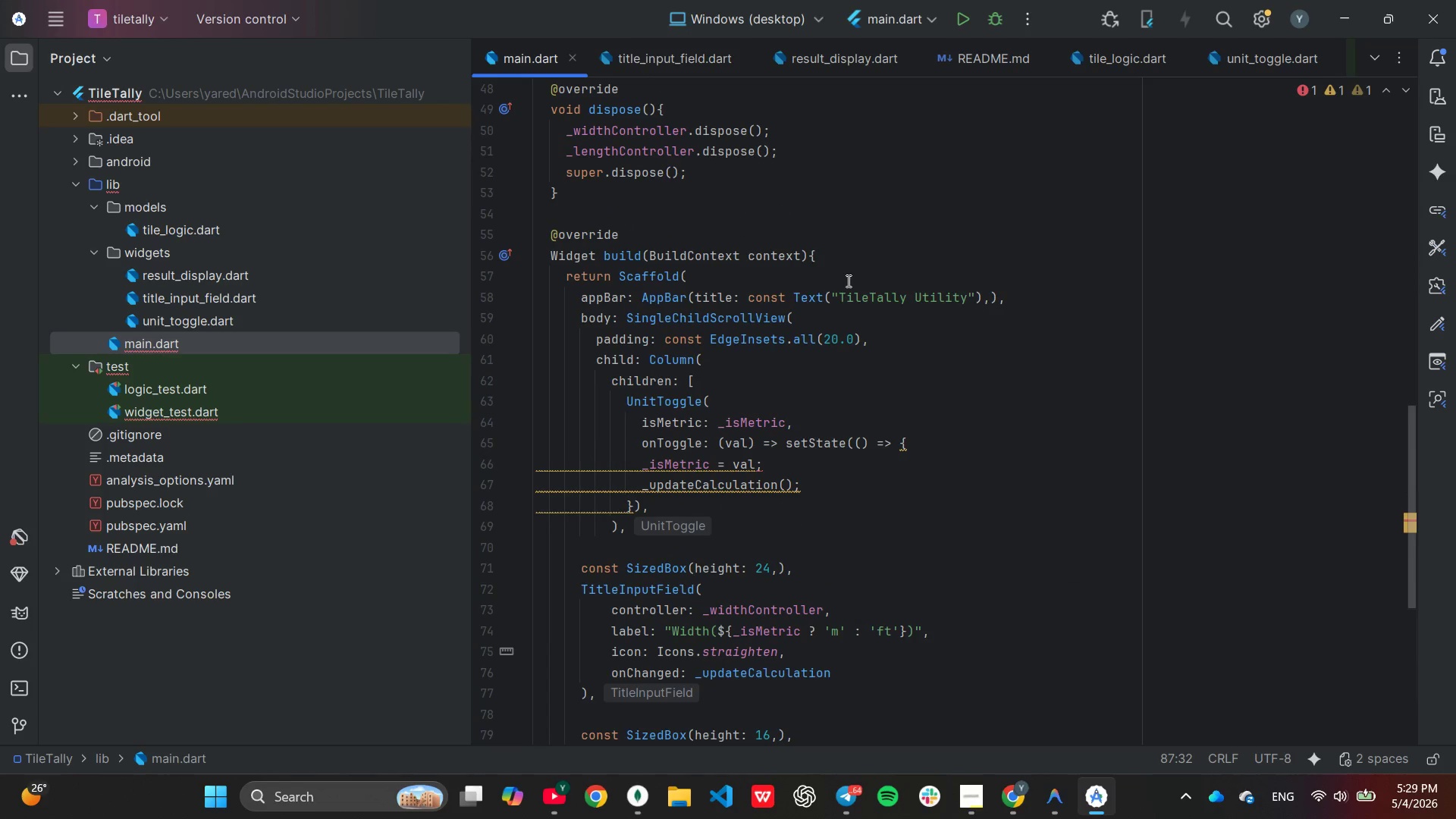 
wait(7.15)
 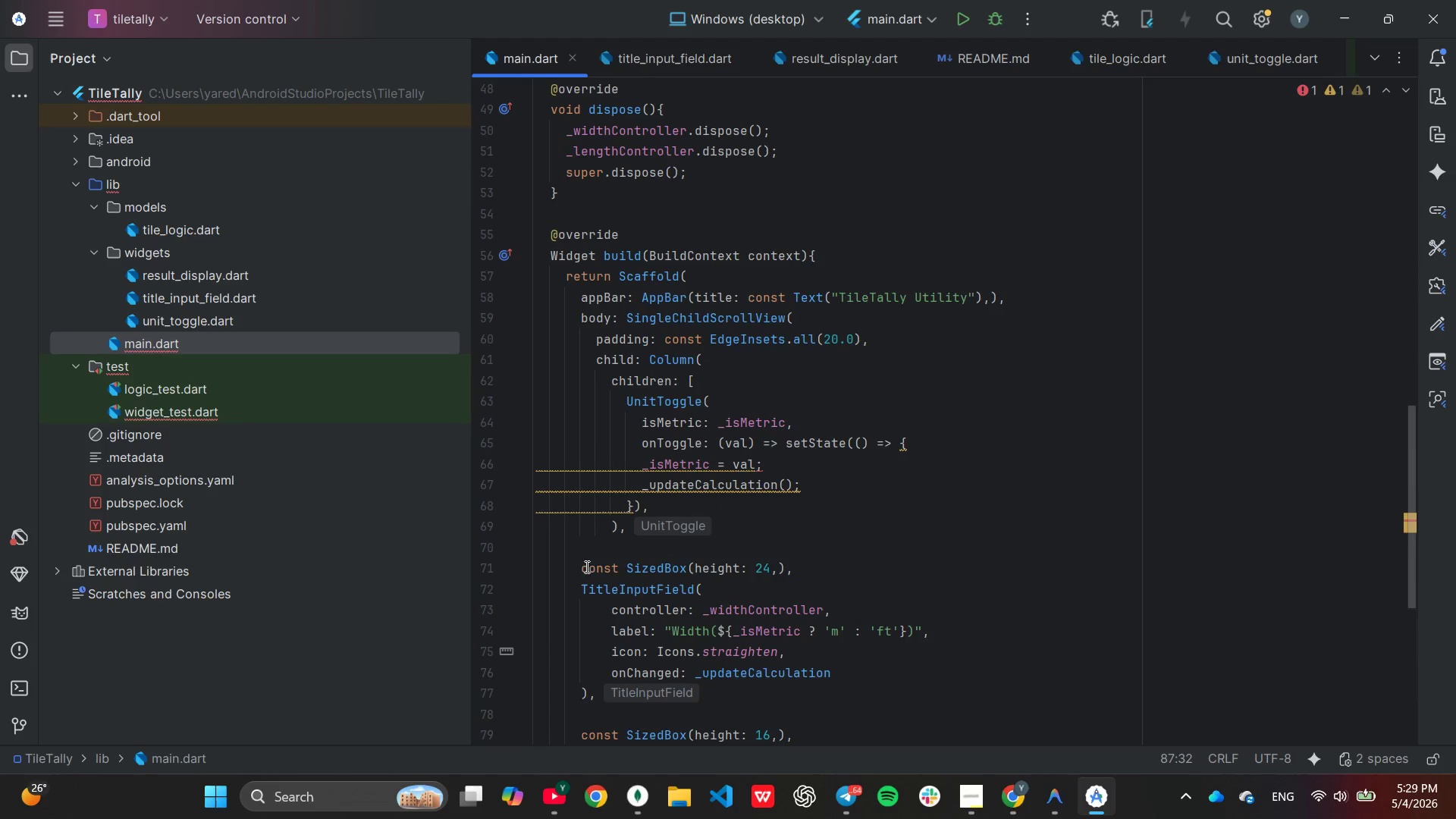 
left_click([784, 284])
 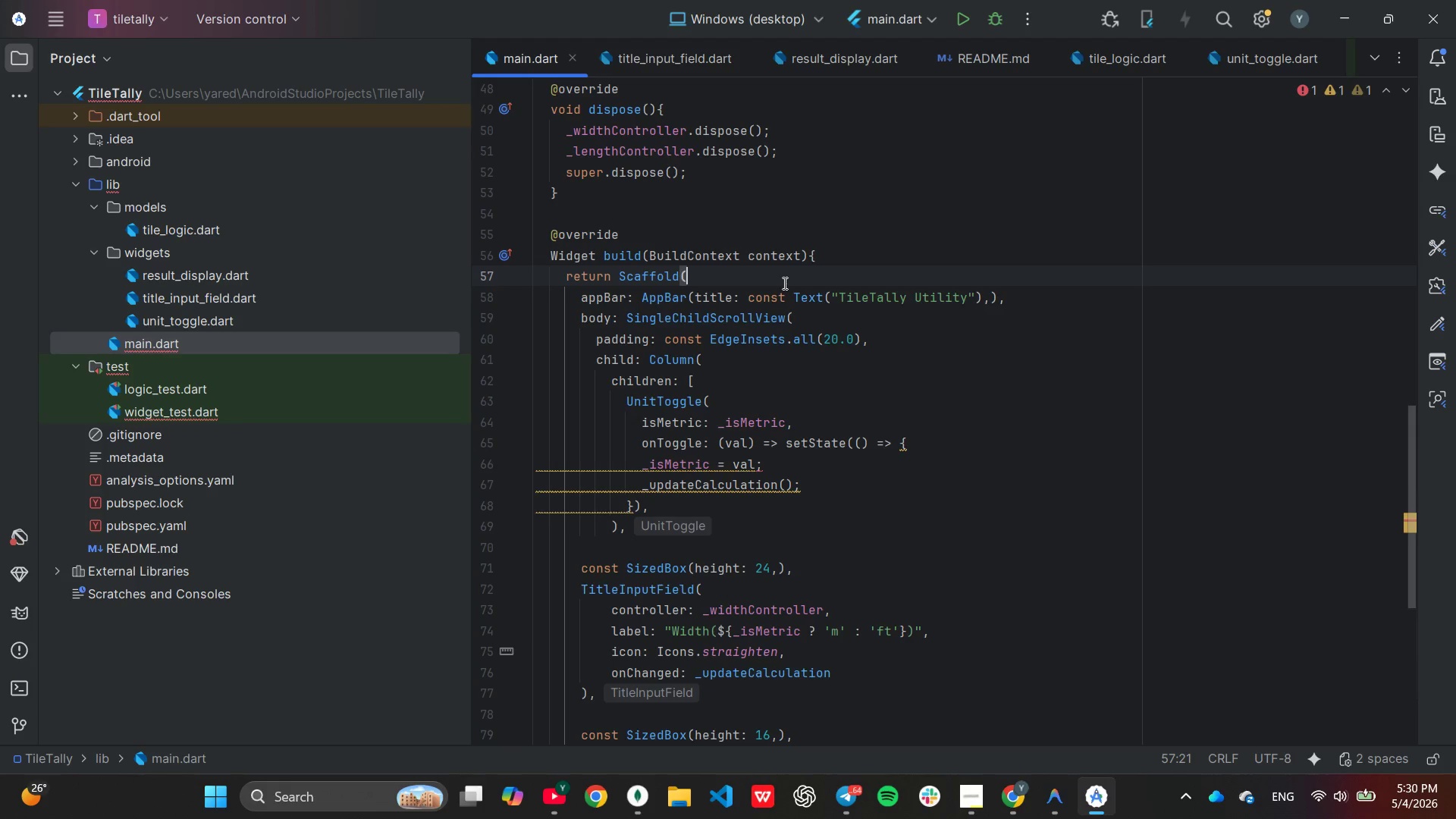 
wait(8.42)
 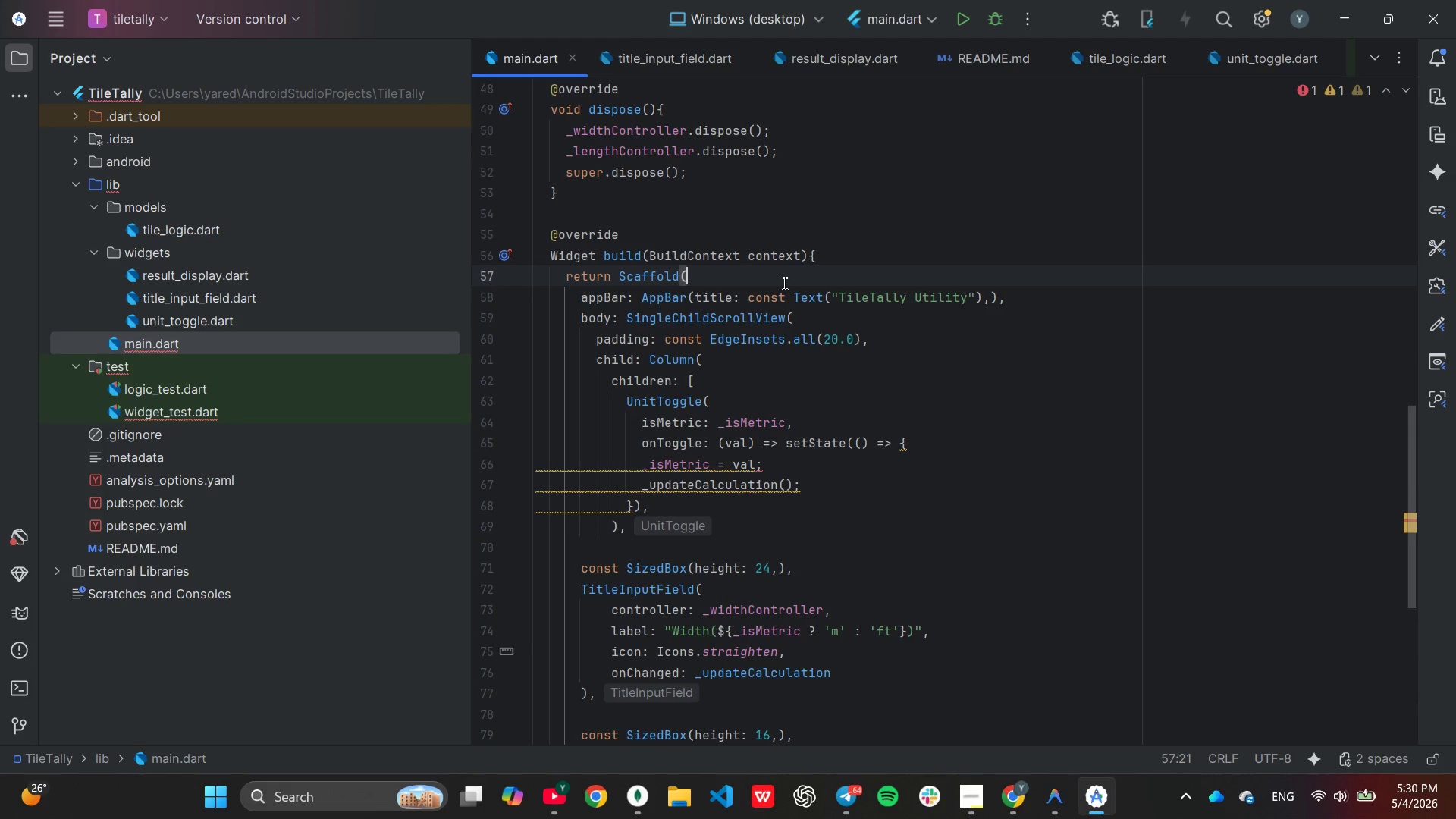 
left_click([813, 321])
 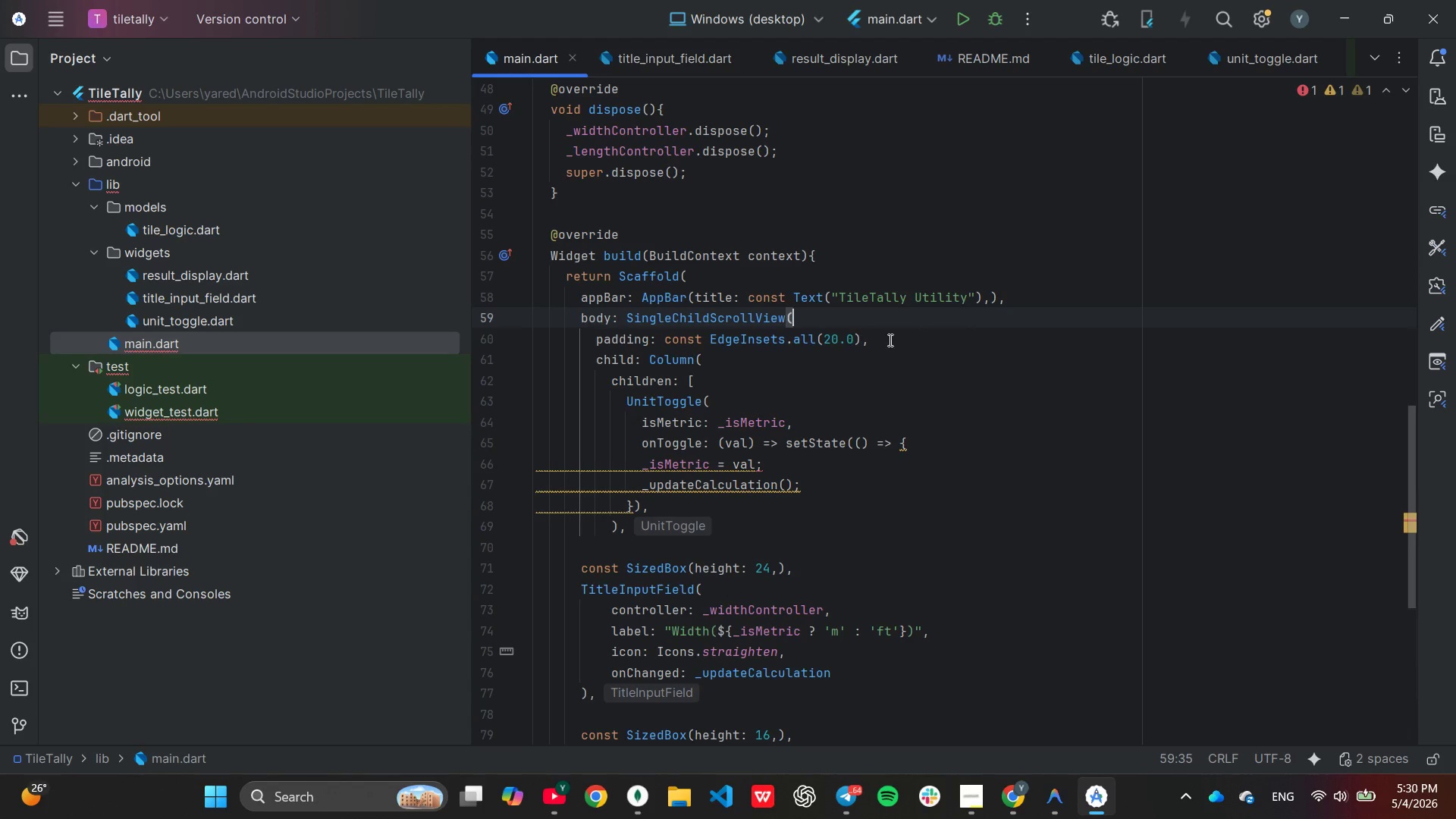 
left_click([891, 340])
 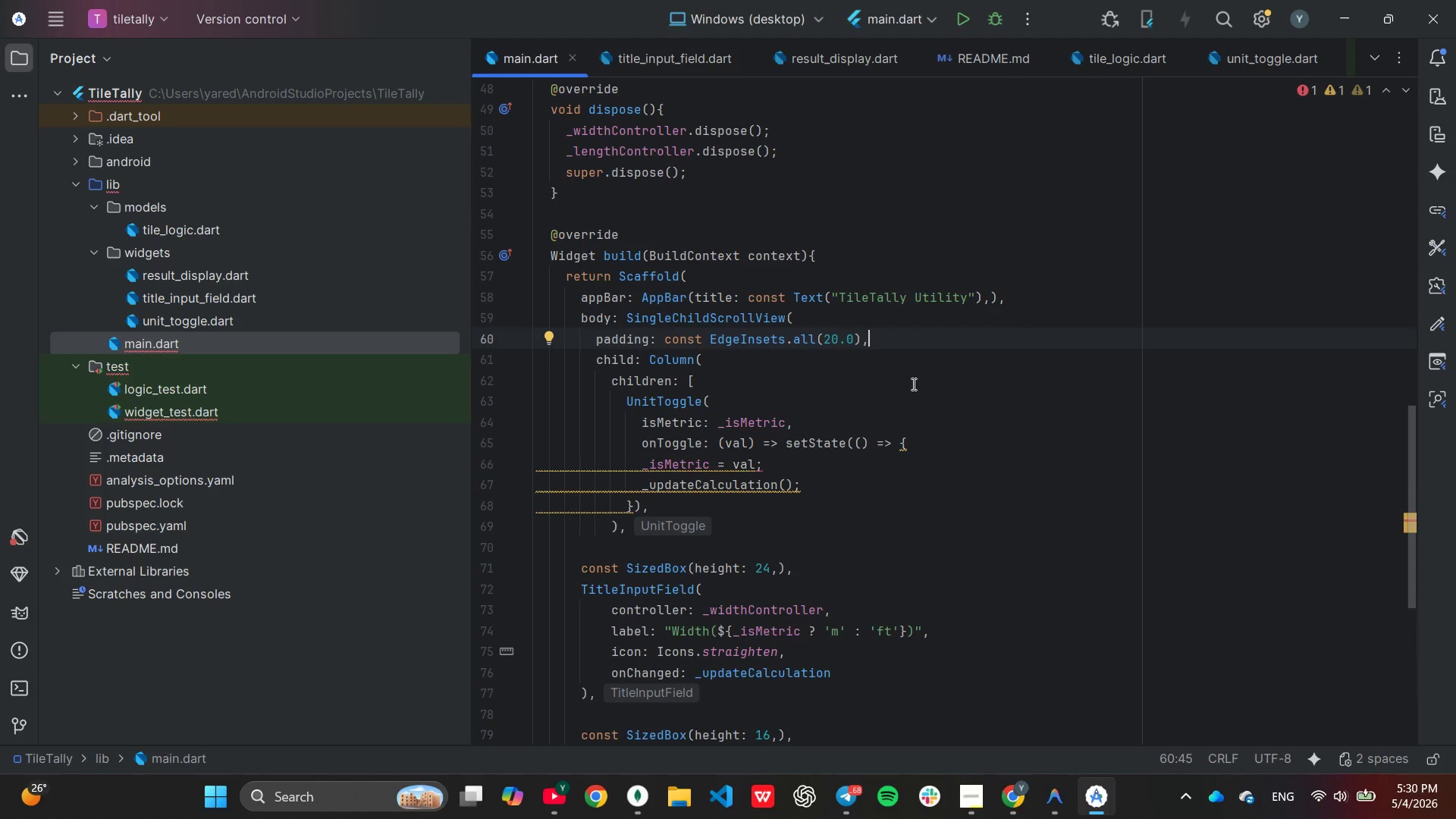 
wait(29.61)
 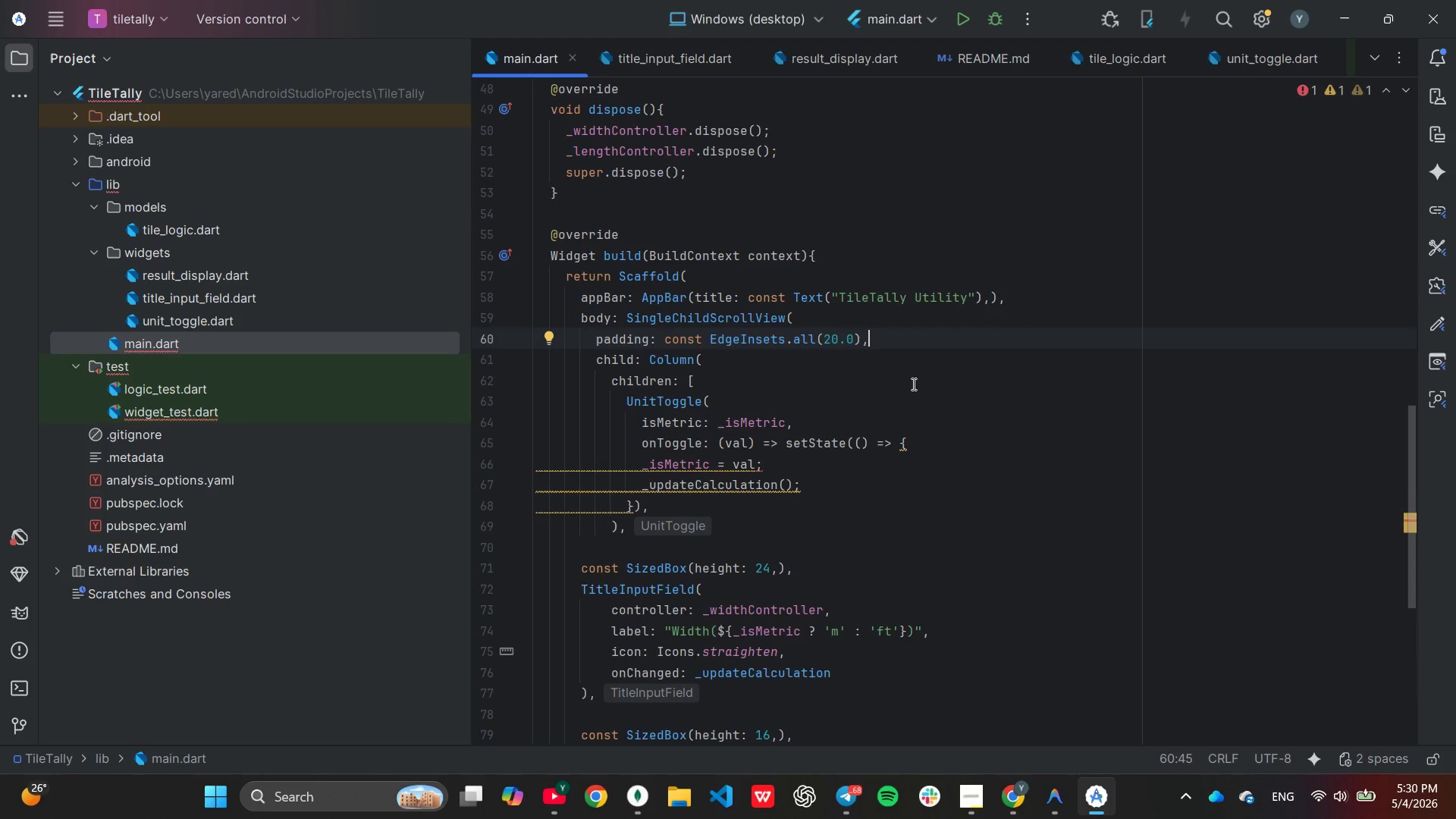 
left_click([892, 394])
 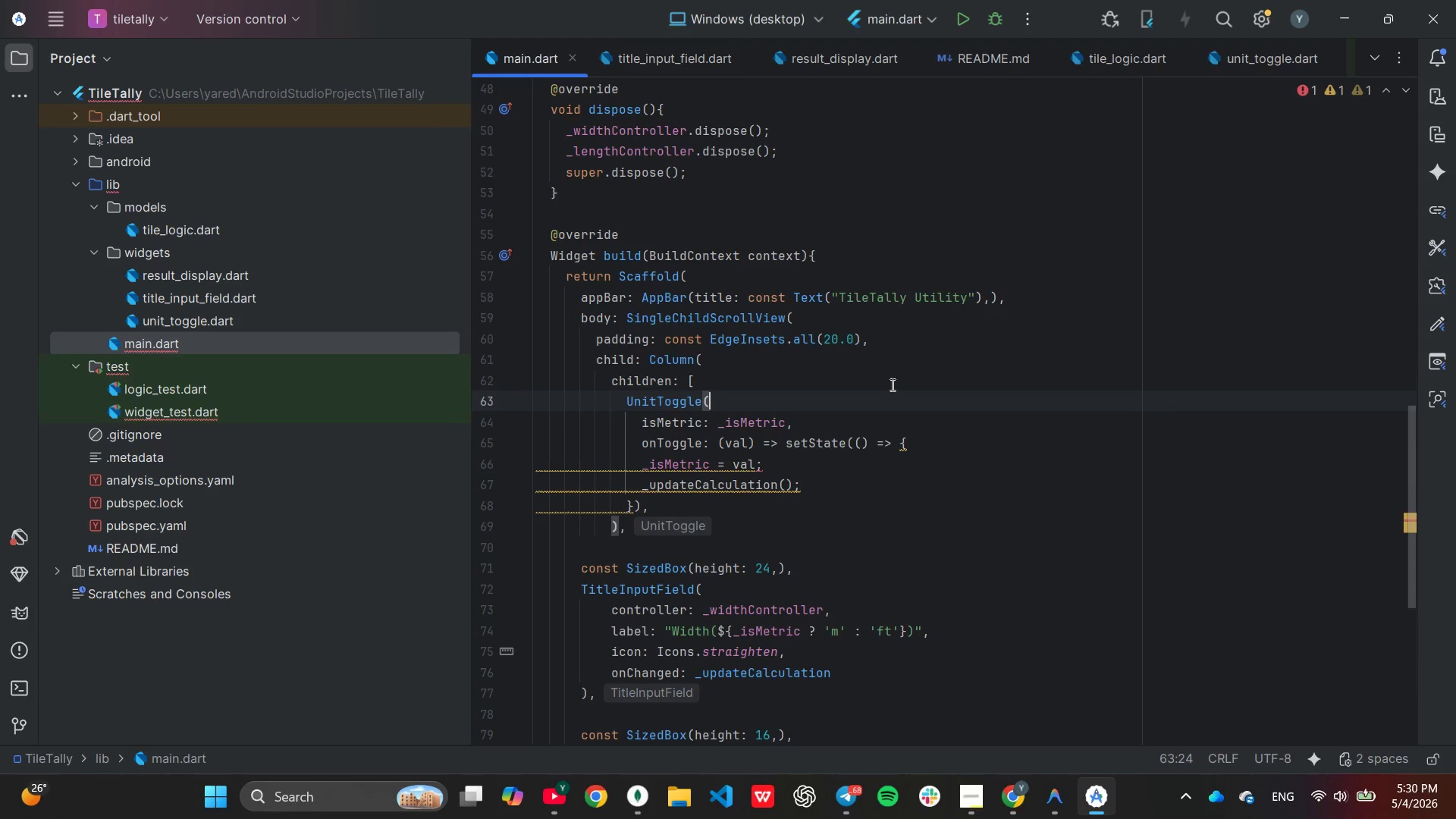 
left_click([891, 384])
 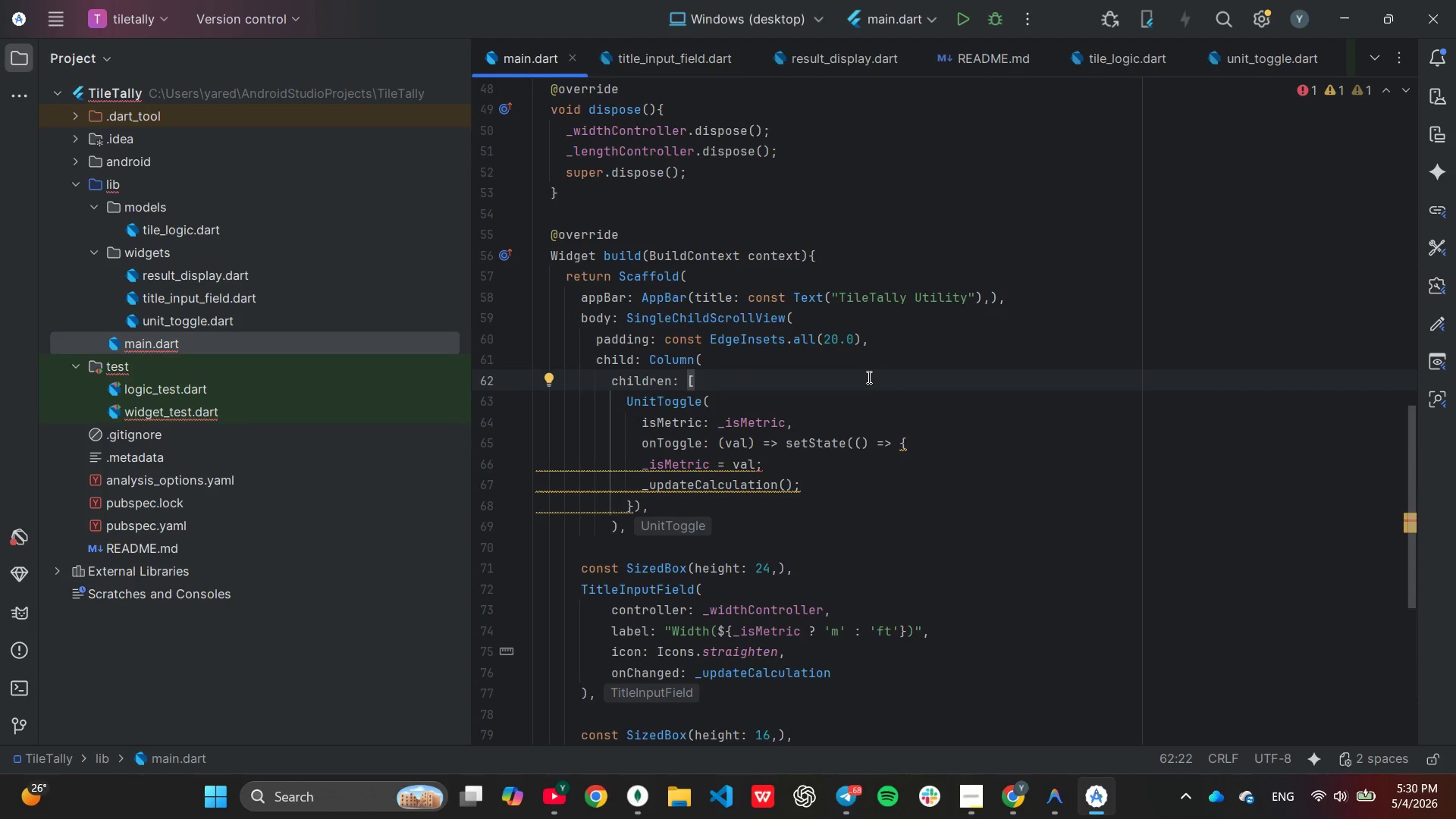 
wait(7.64)
 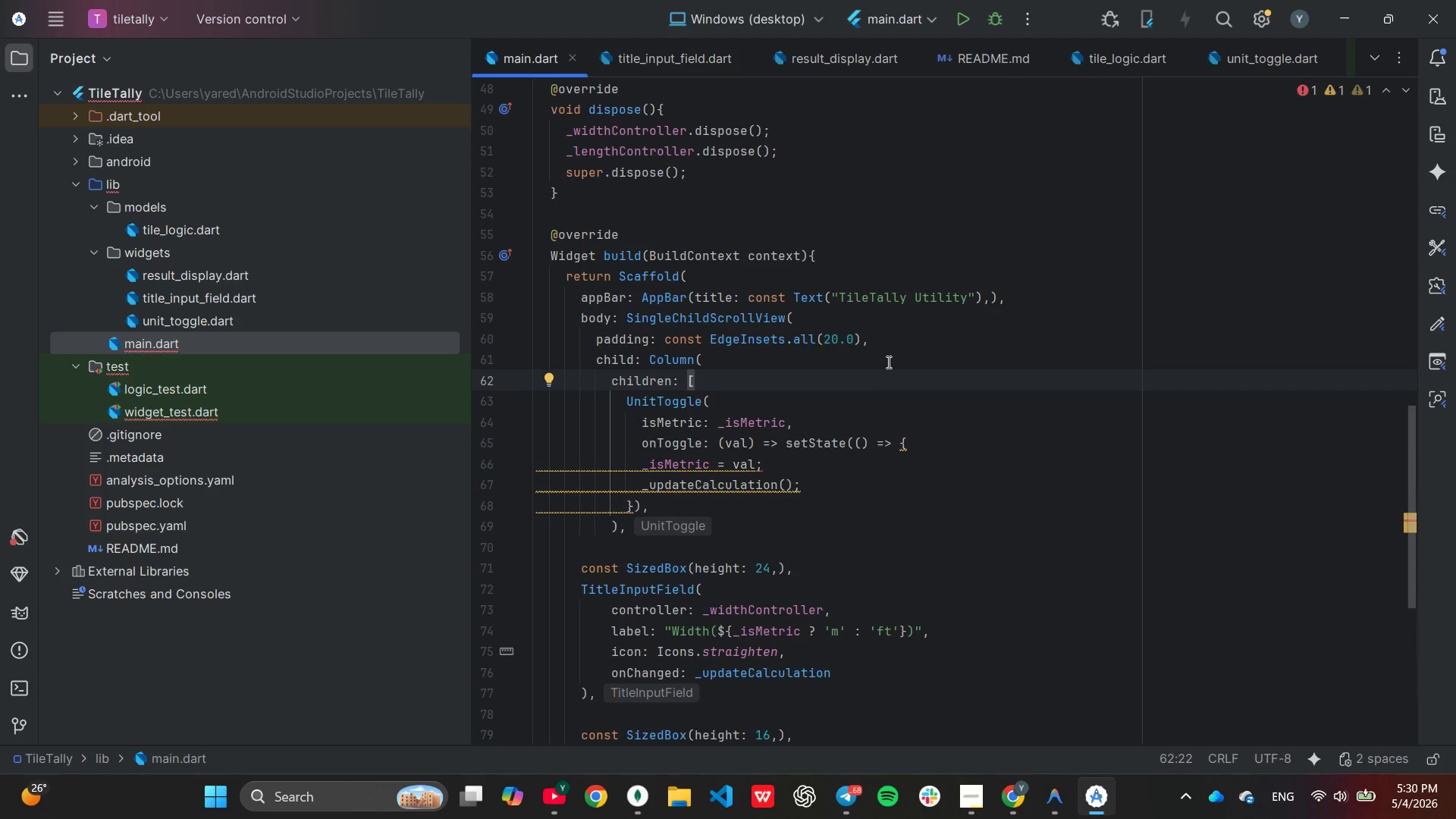 
left_click([805, 409])
 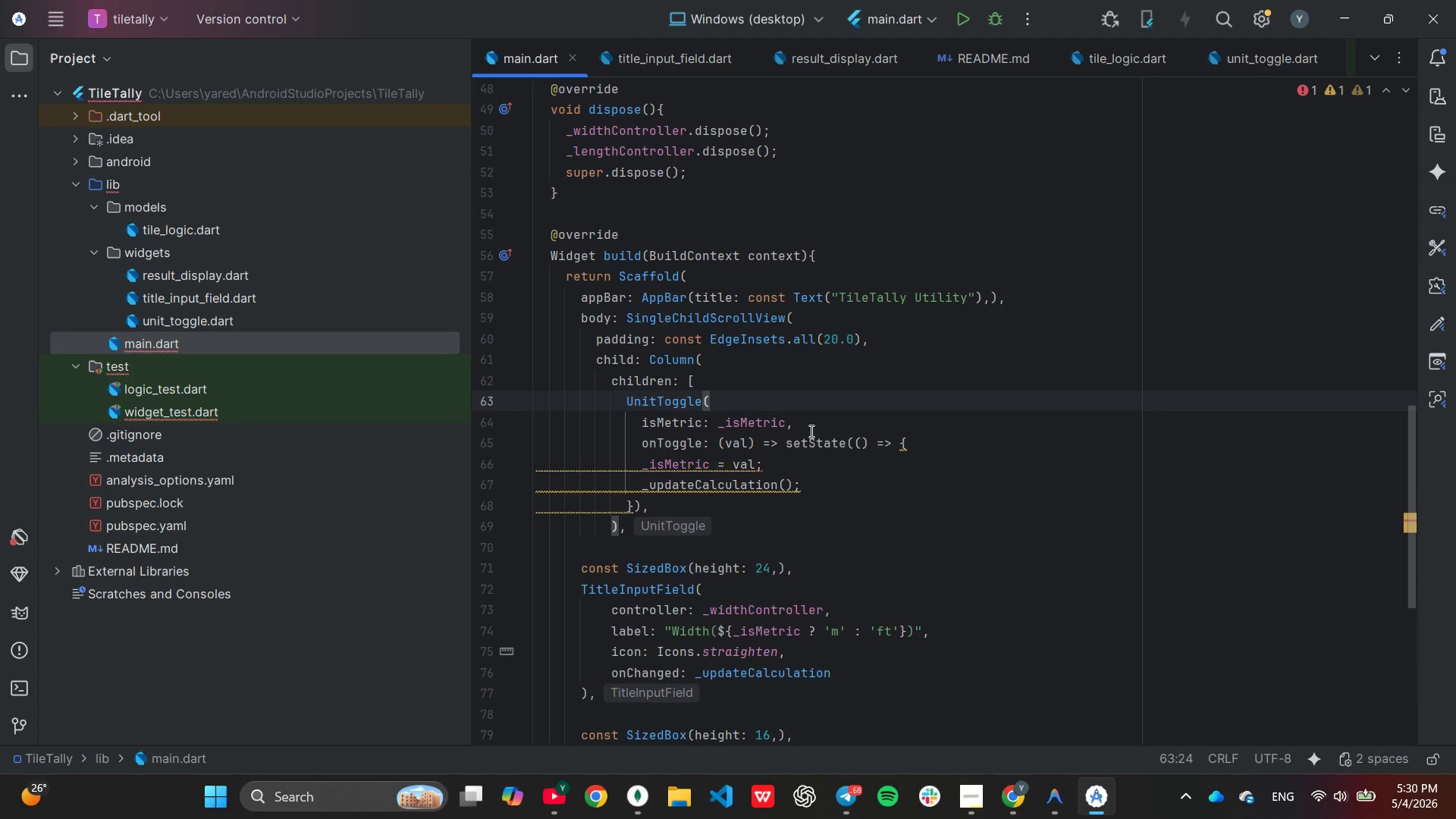 
mouse_move([793, 457])
 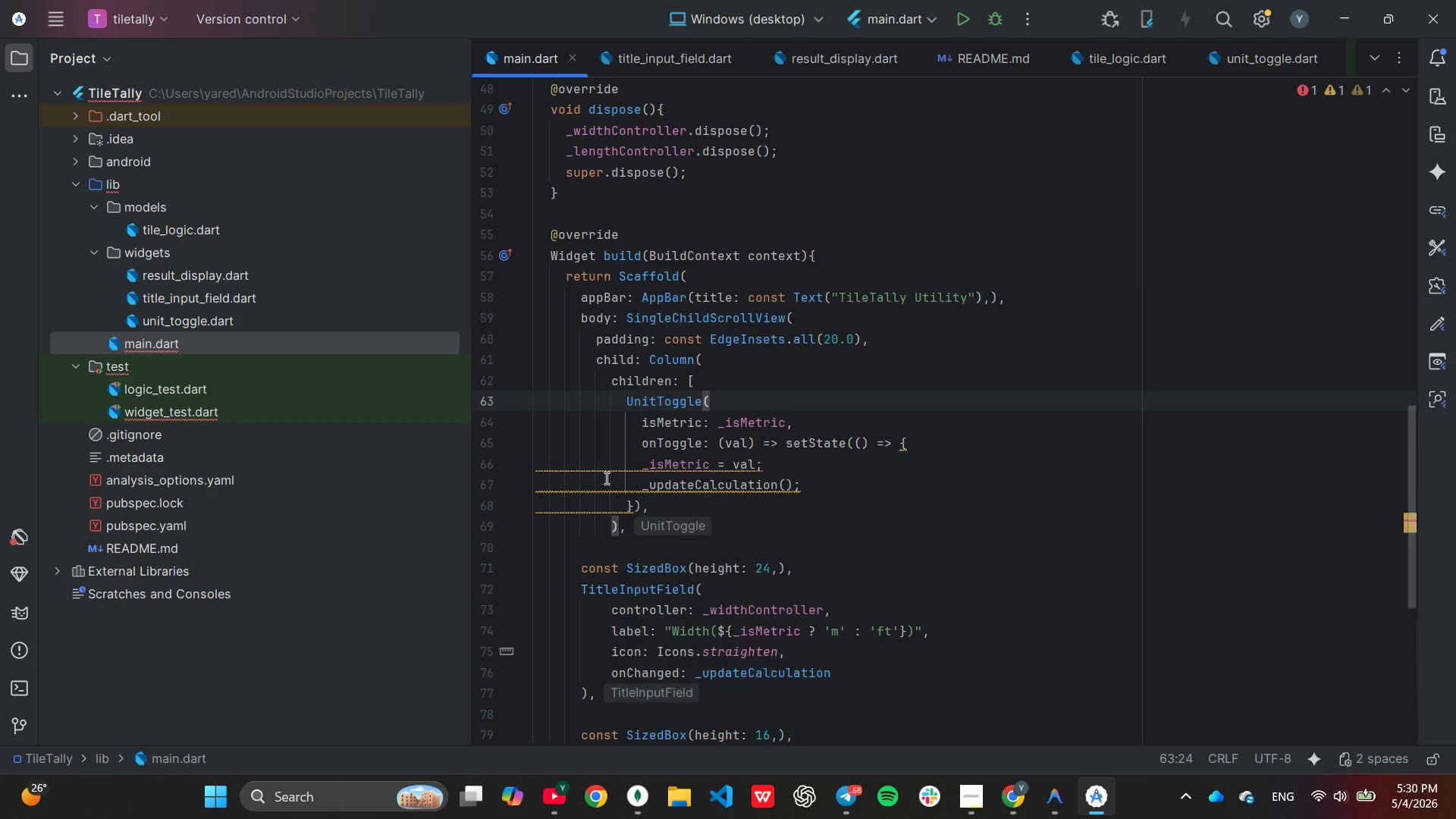 
mouse_move([607, 462])
 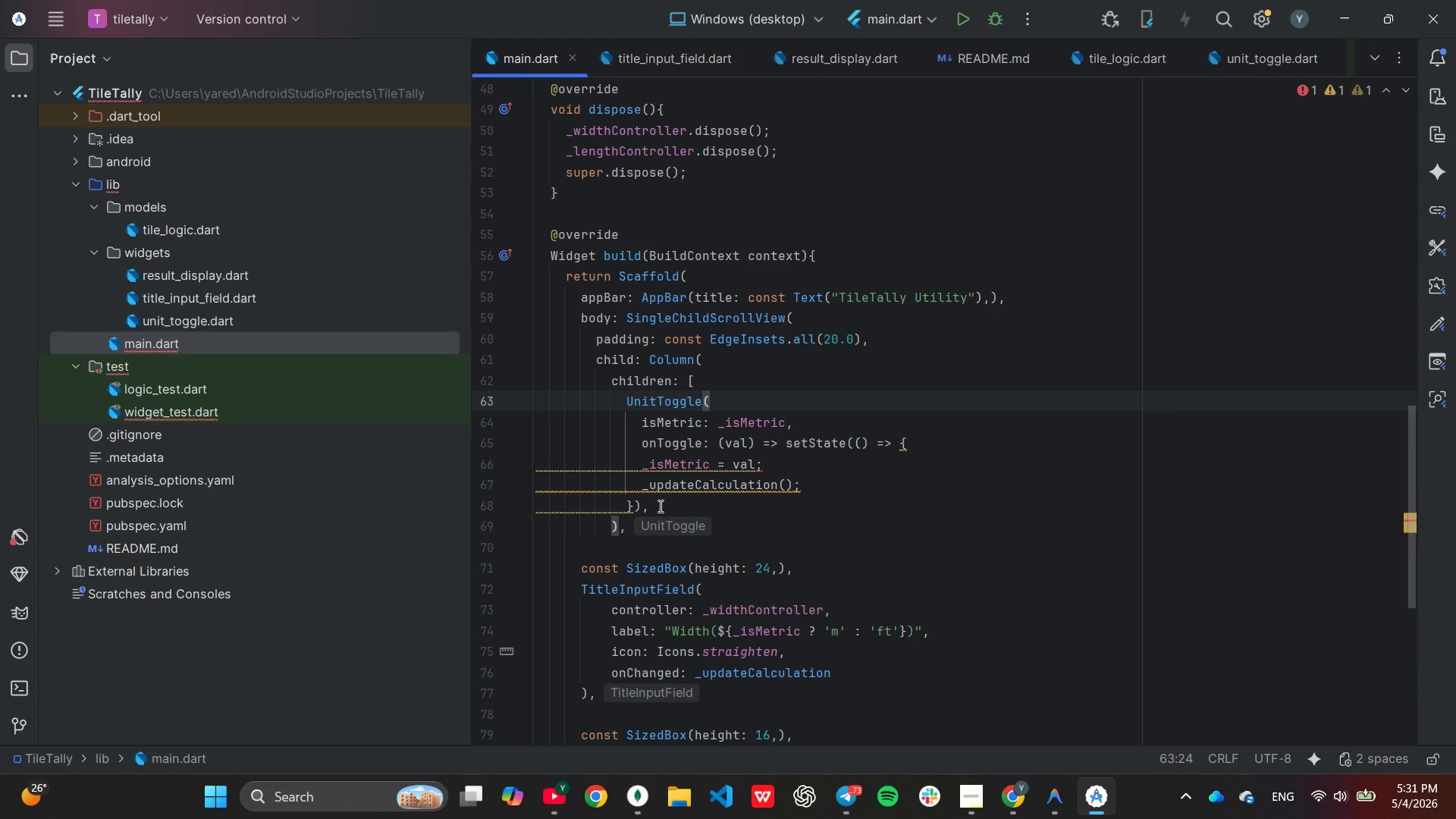 
wait(7.12)
 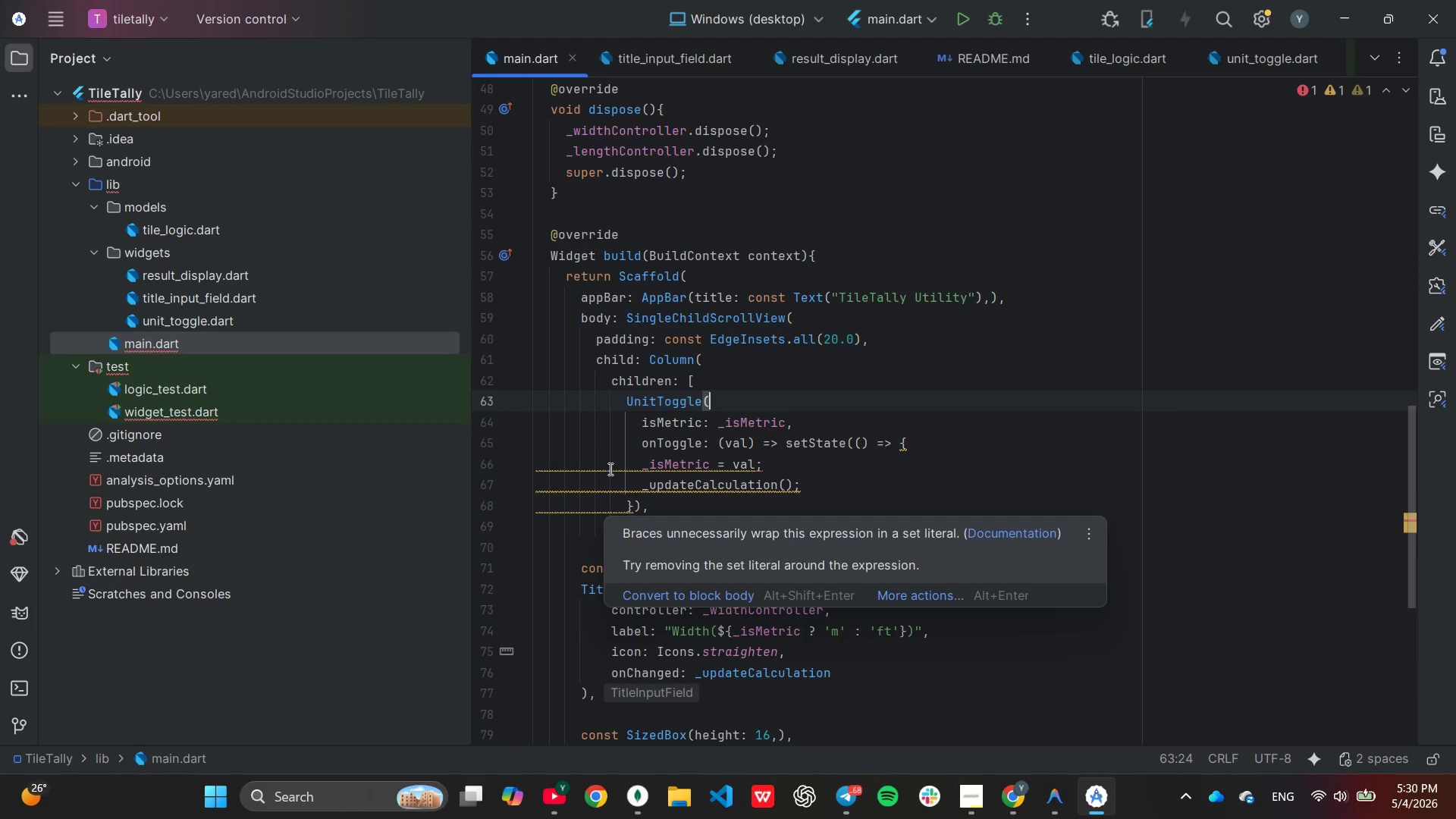 
left_click([626, 507])
 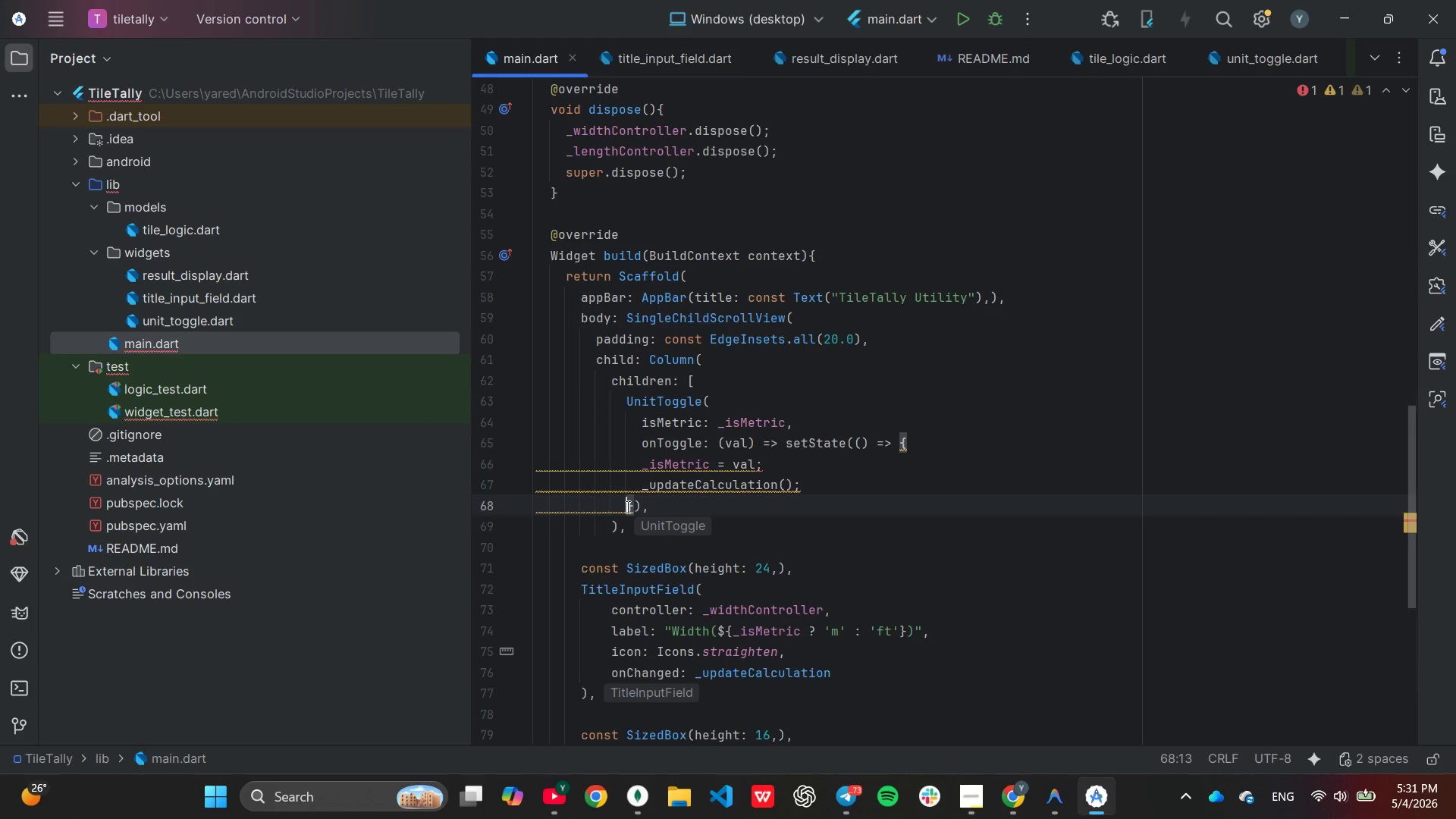 
left_click_drag(start_coordinate=[626, 507], to_coordinate=[642, 531])
 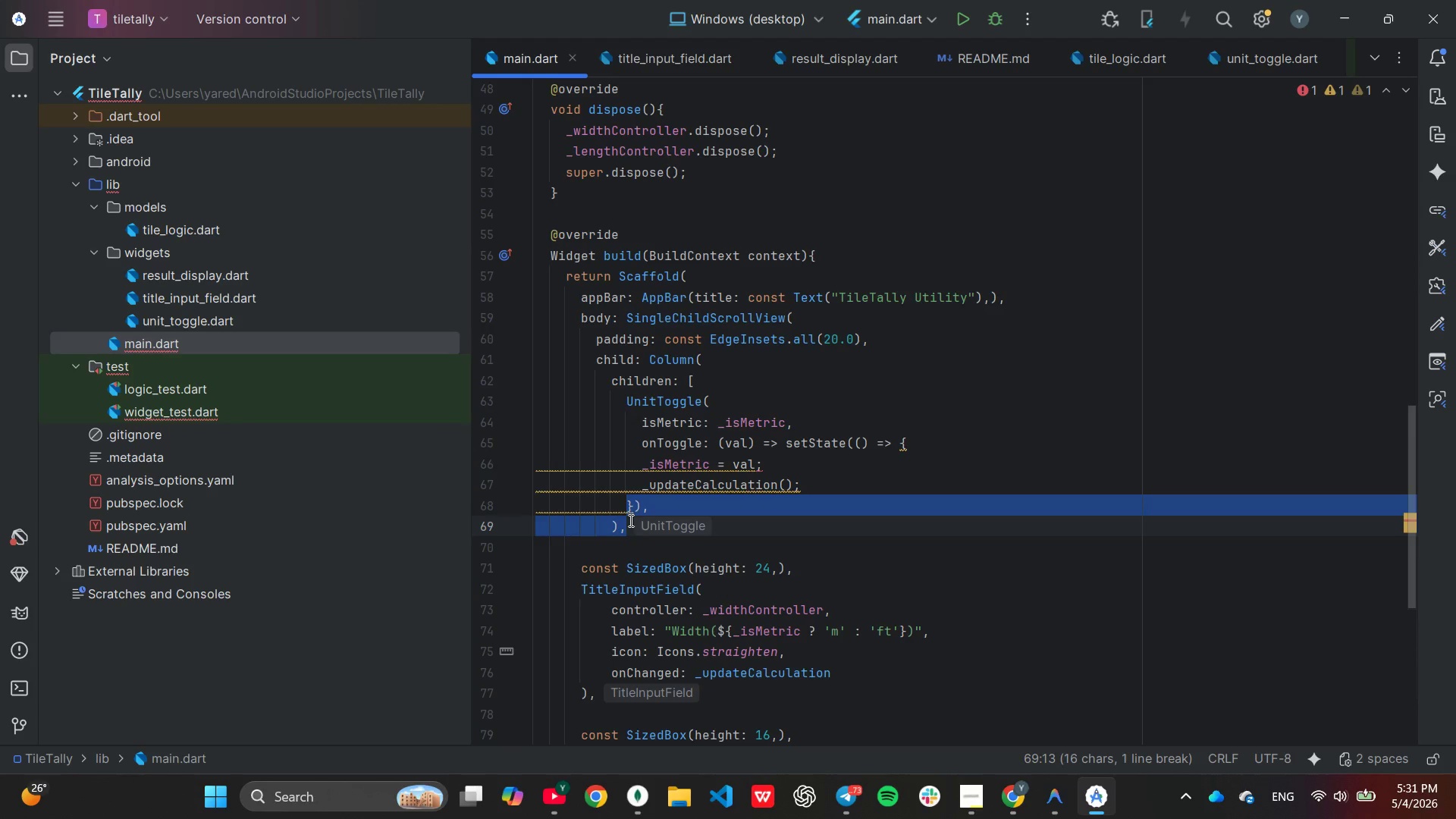 
key(Tab)
 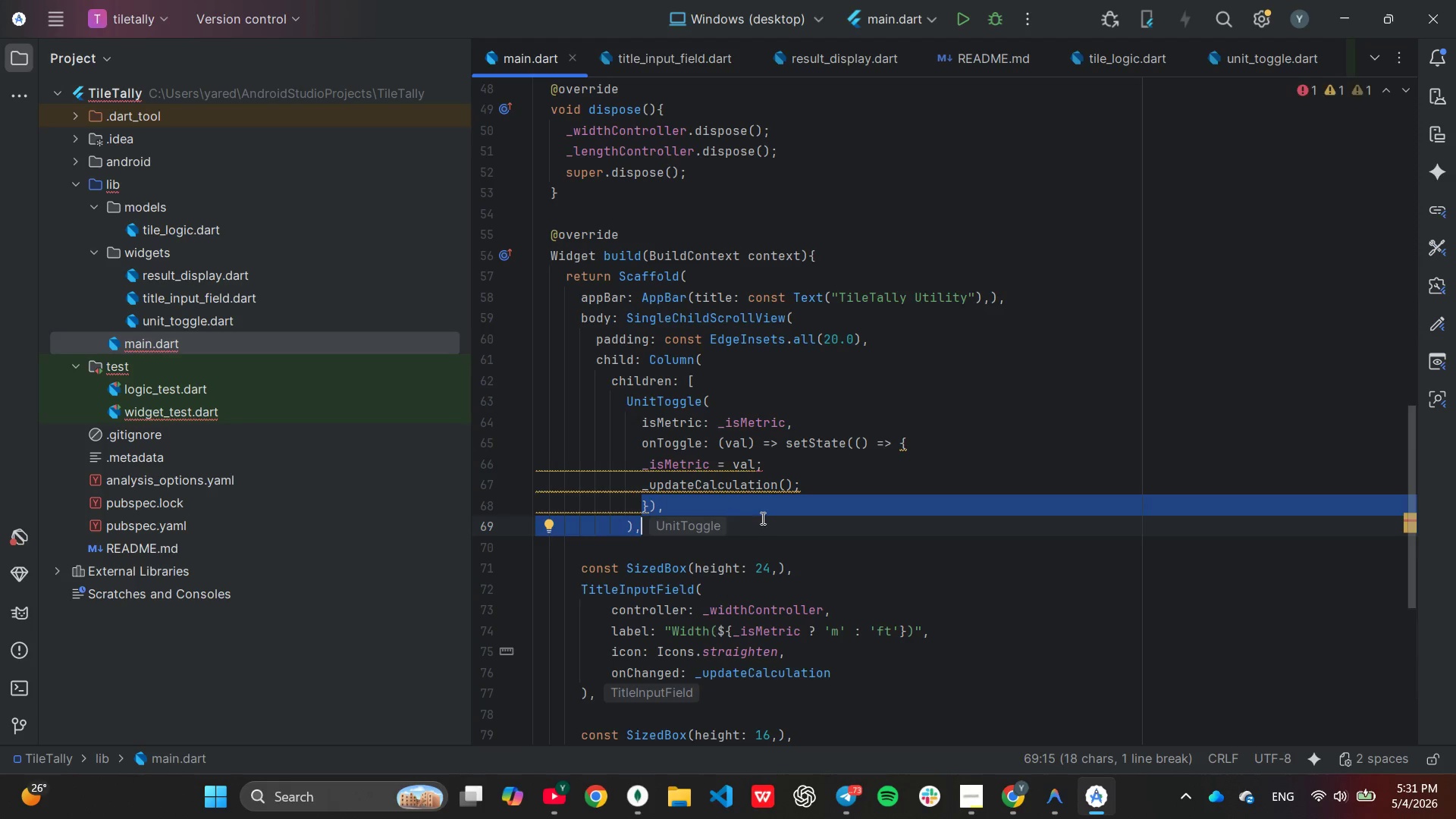 
left_click([770, 513])
 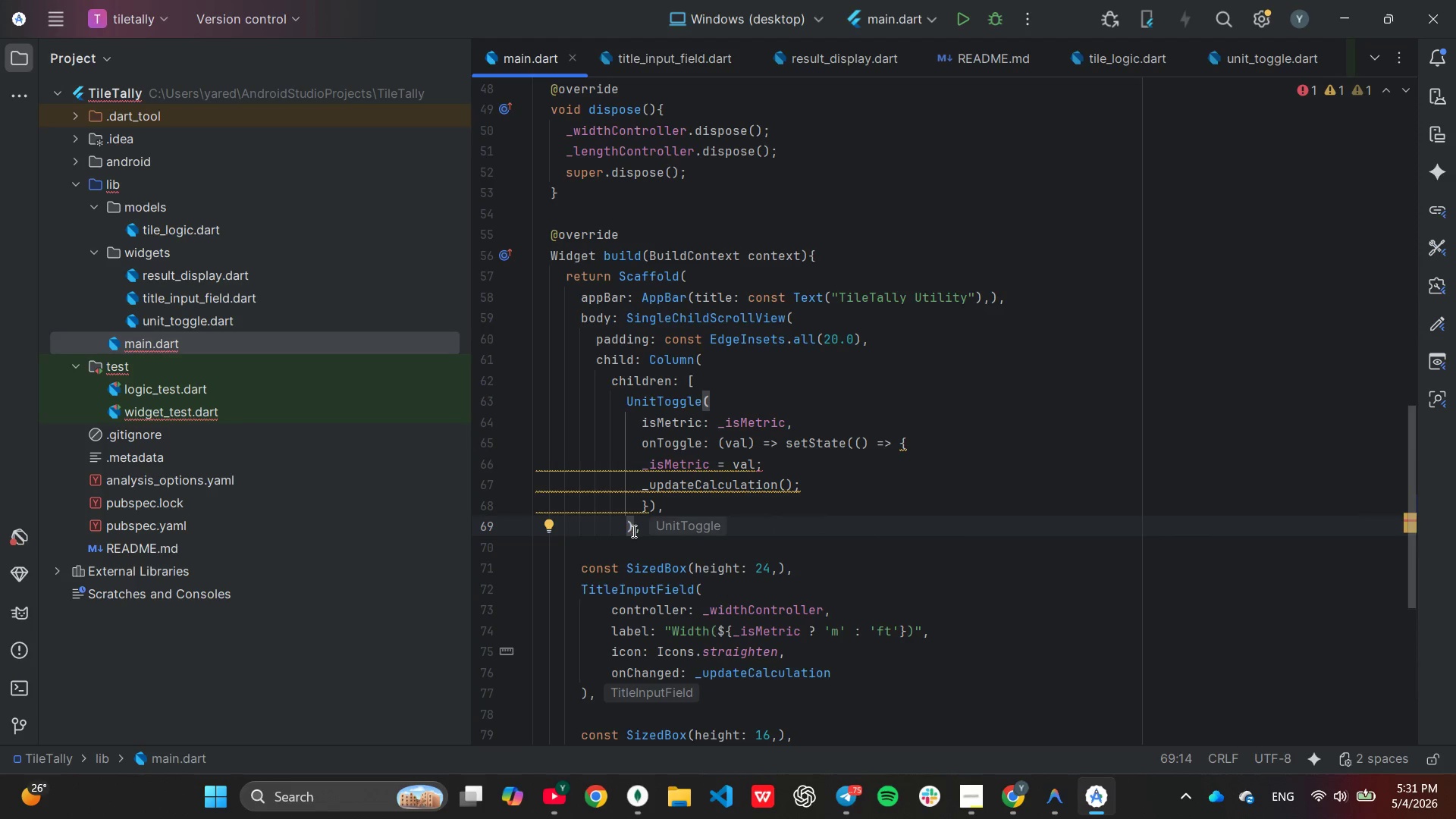 
wait(6.5)
 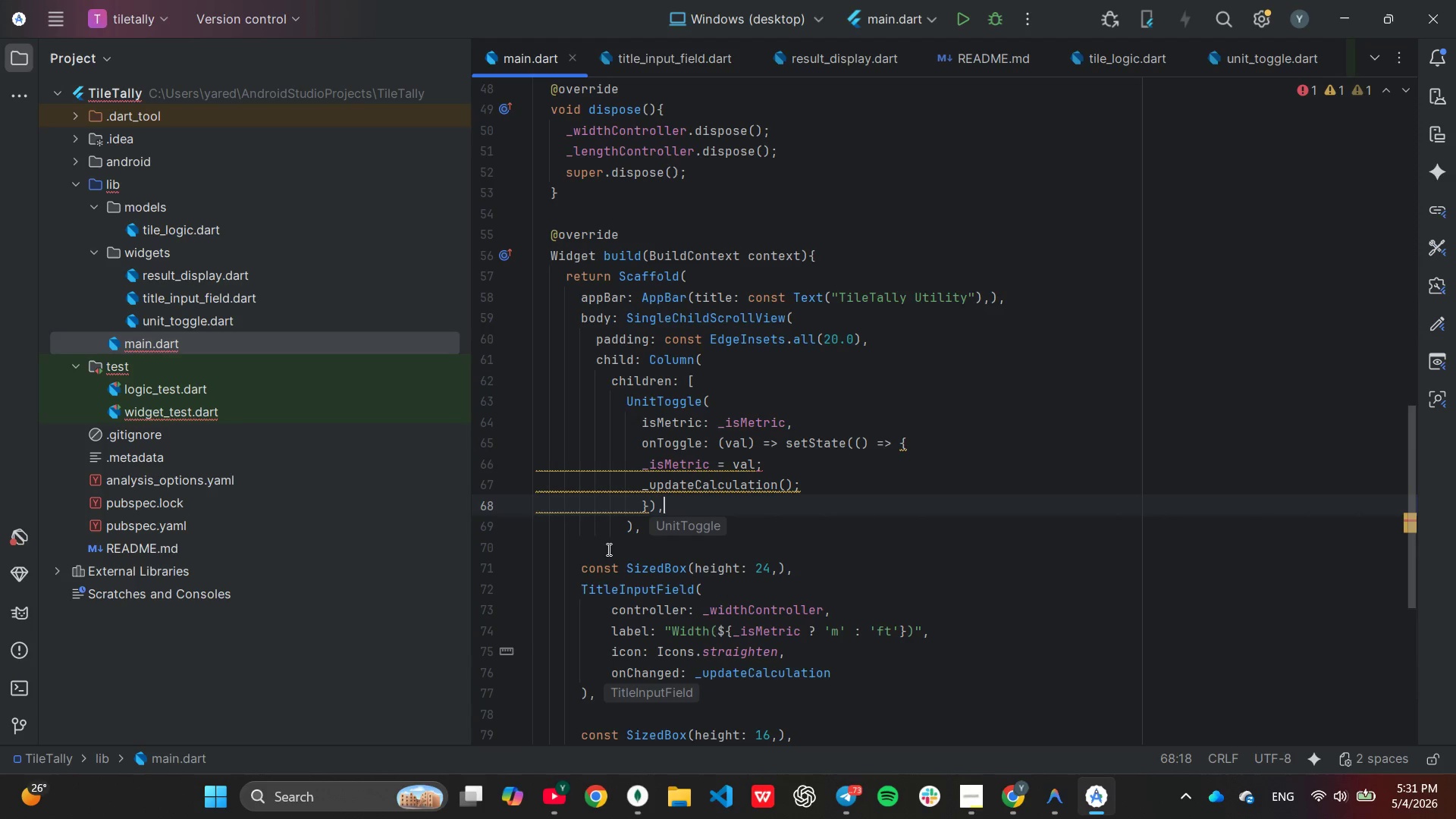 
scroll: coordinate [577, 573], scroll_direction: down, amount: 1.0
 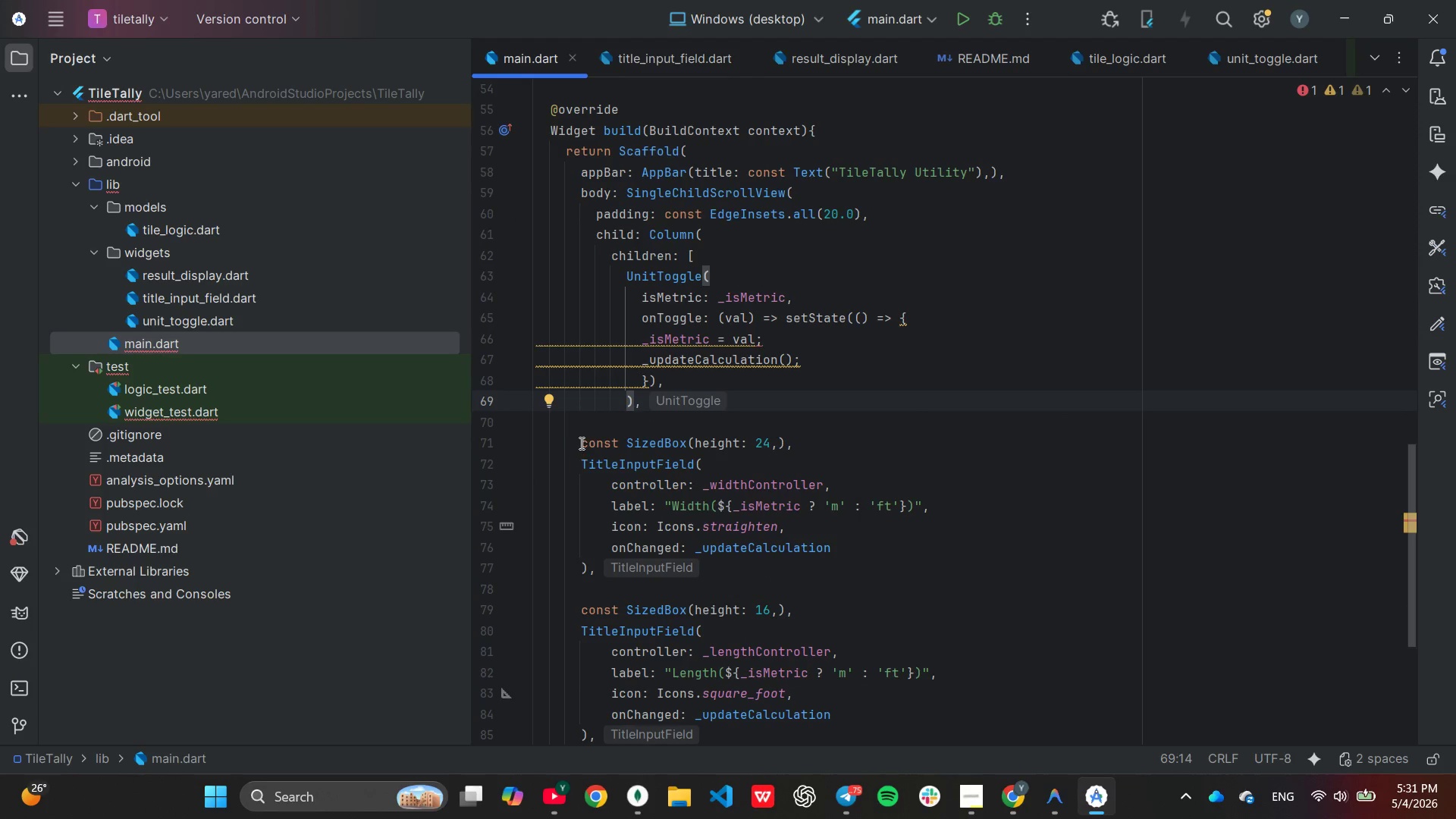 
left_click_drag(start_coordinate=[582, 442], to_coordinate=[651, 483])
 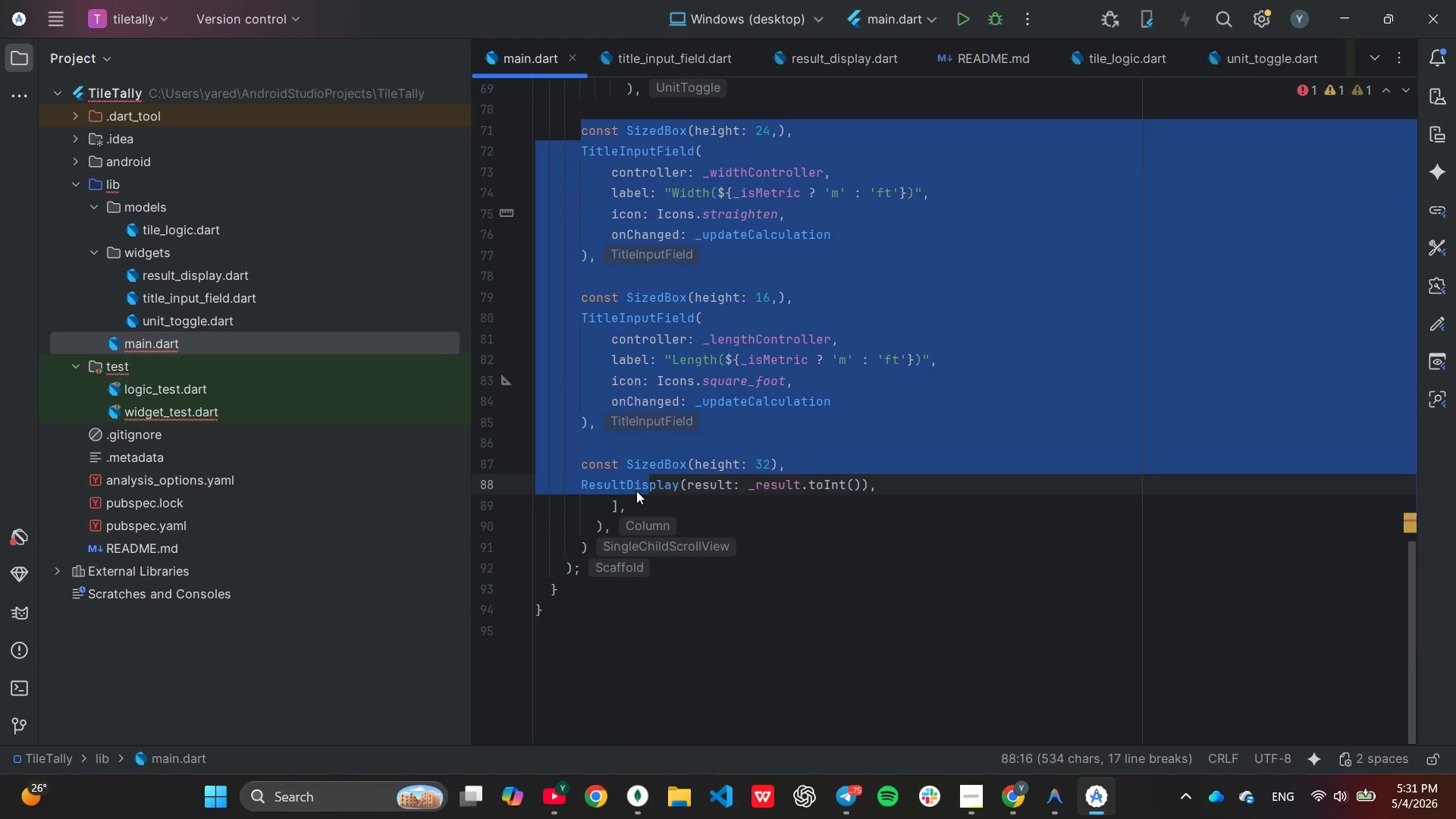 
scroll: coordinate [628, 566], scroll_direction: down, amount: 5.0
 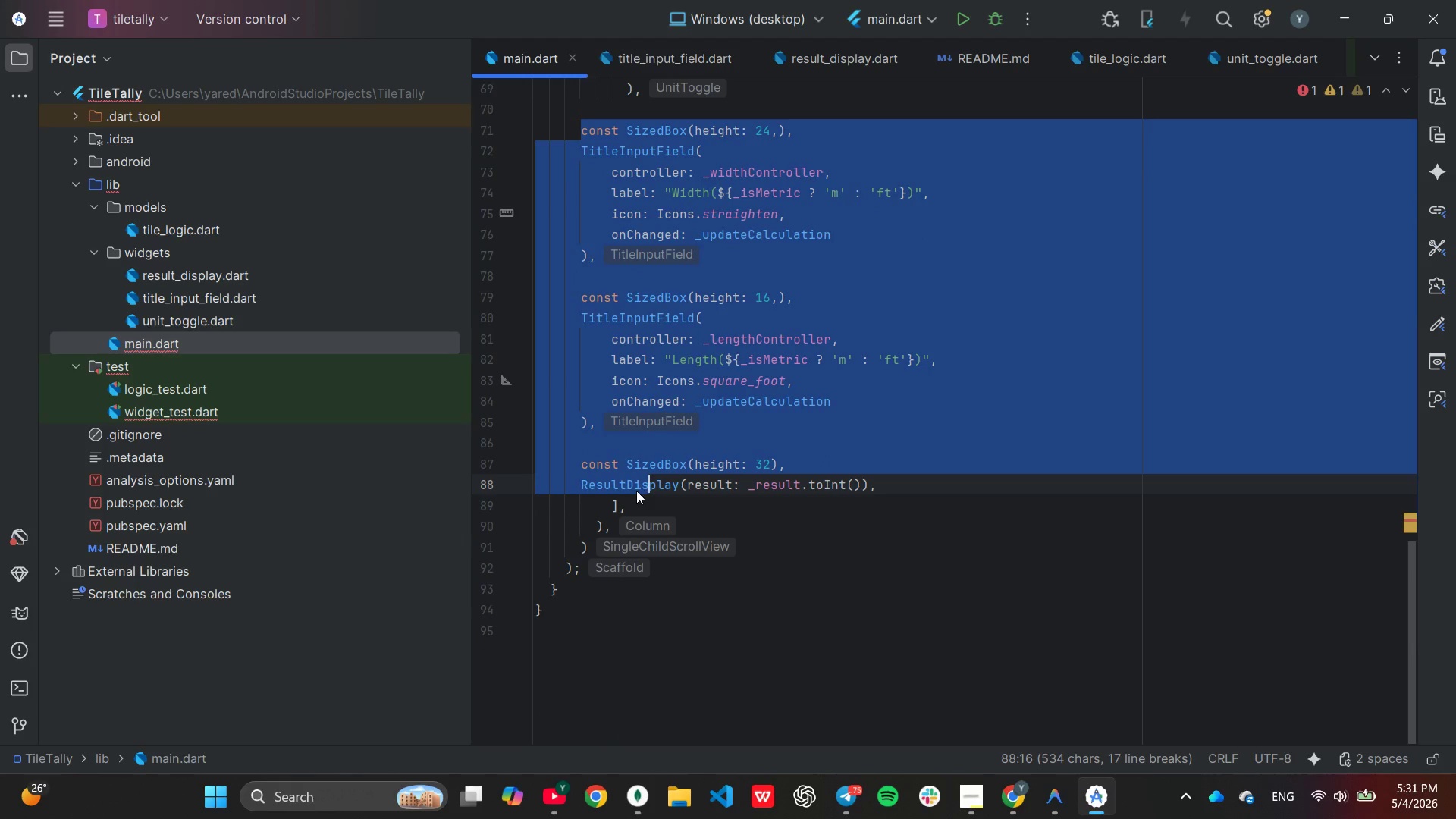 
key(Tab)
 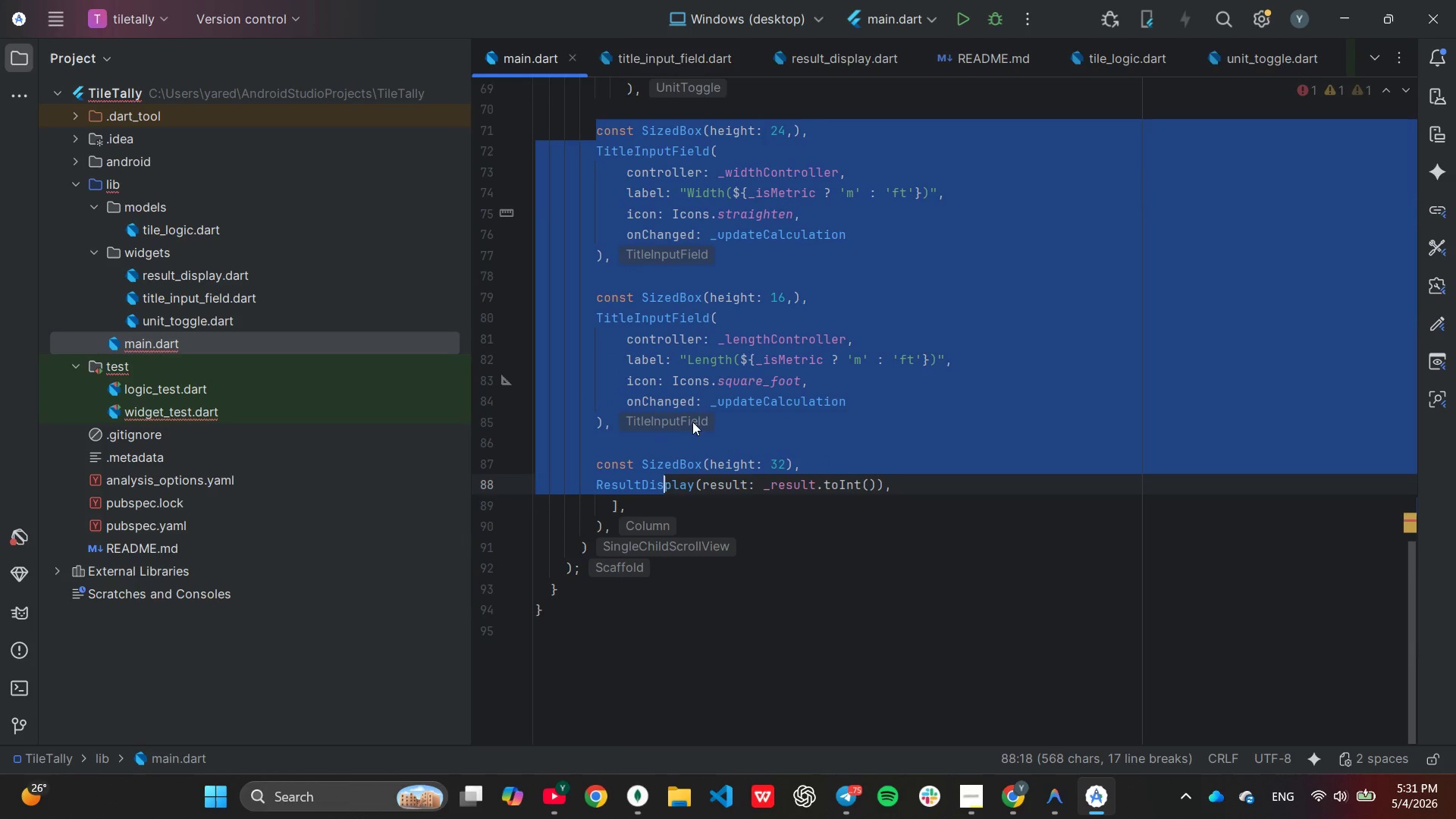 
scroll: coordinate [694, 419], scroll_direction: up, amount: 1.0
 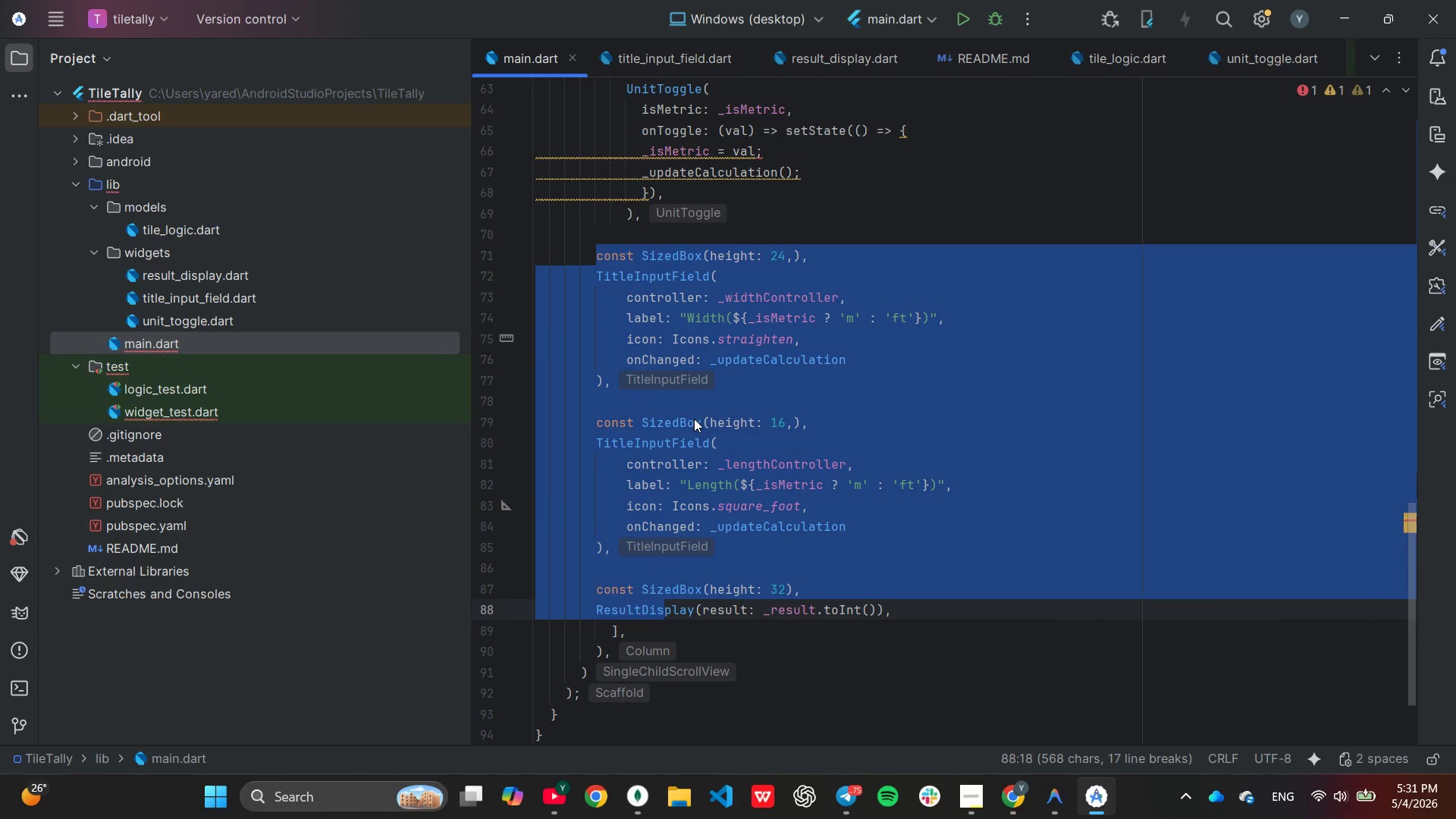 
key(Tab)
 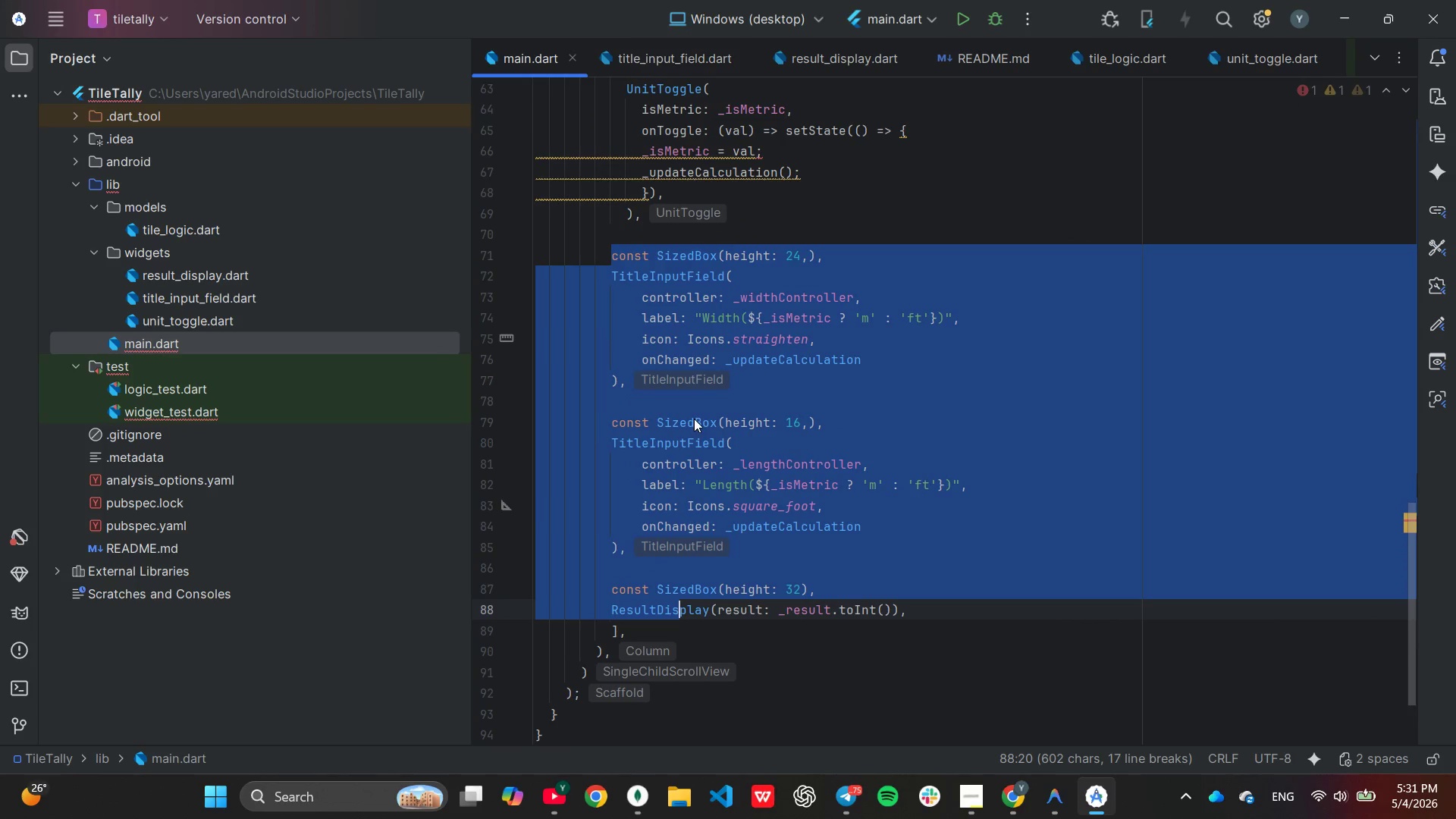 
key(Tab)
 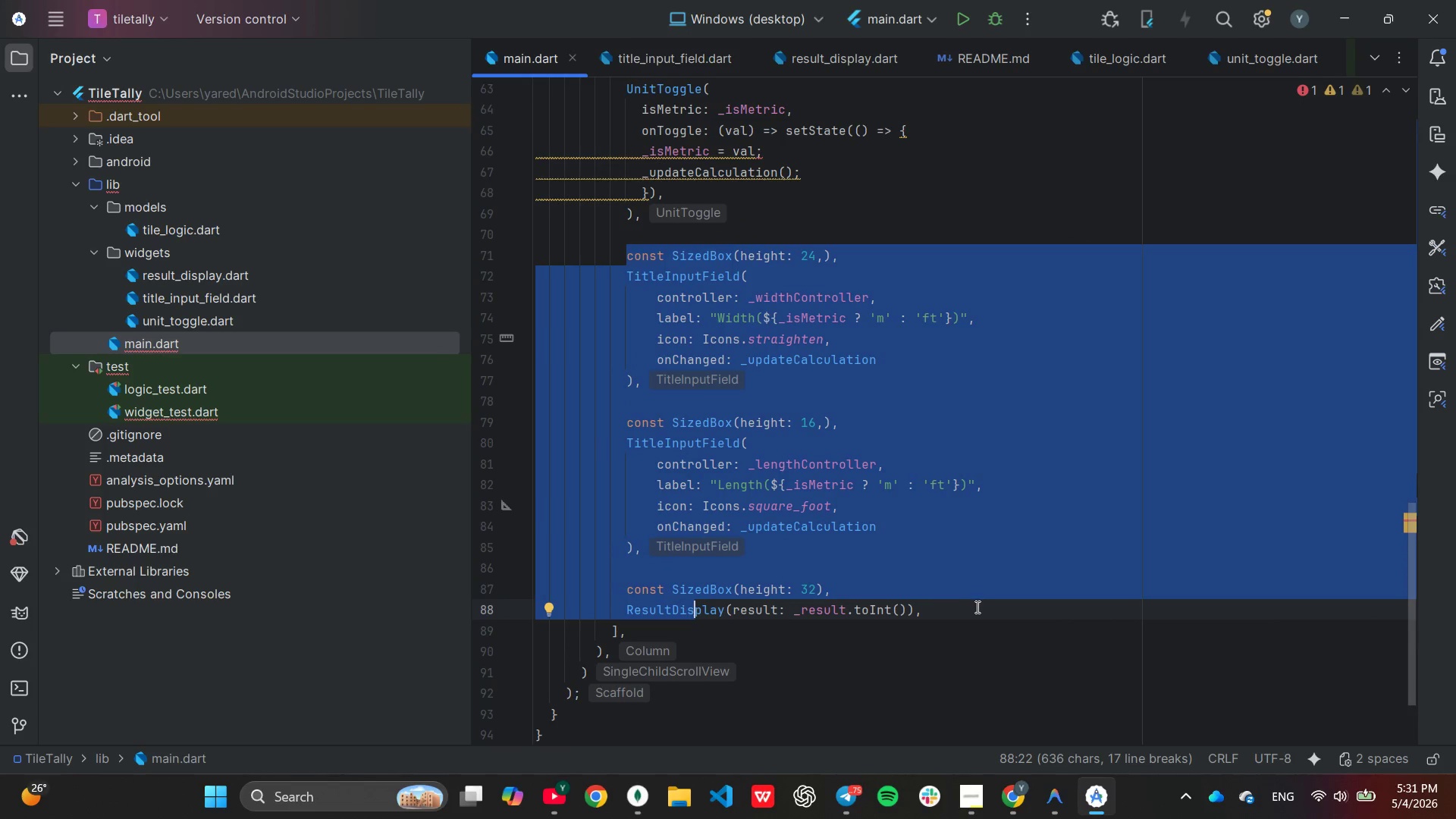 
left_click([975, 609])
 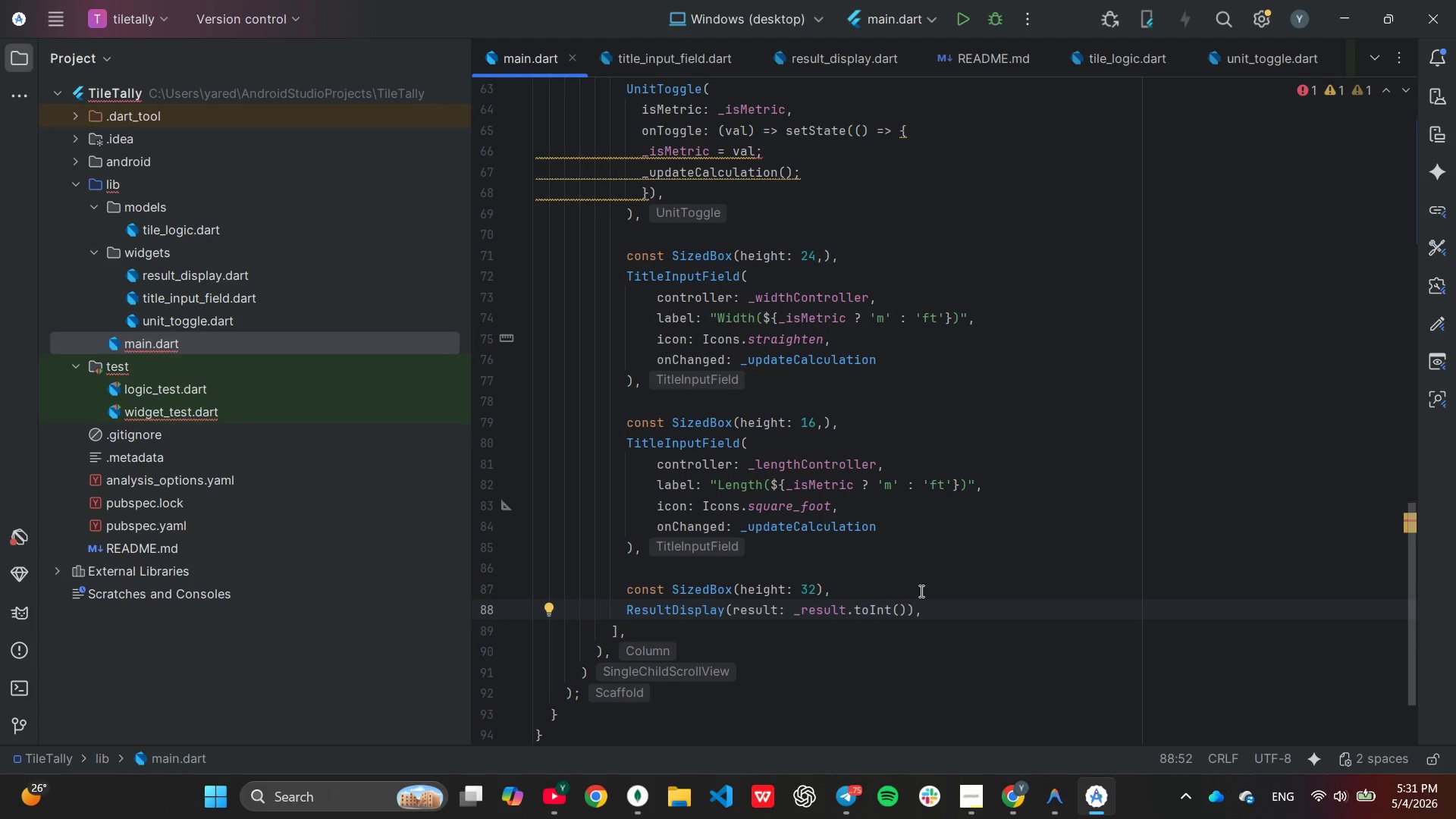 
scroll: coordinate [919, 591], scroll_direction: up, amount: 1.0
 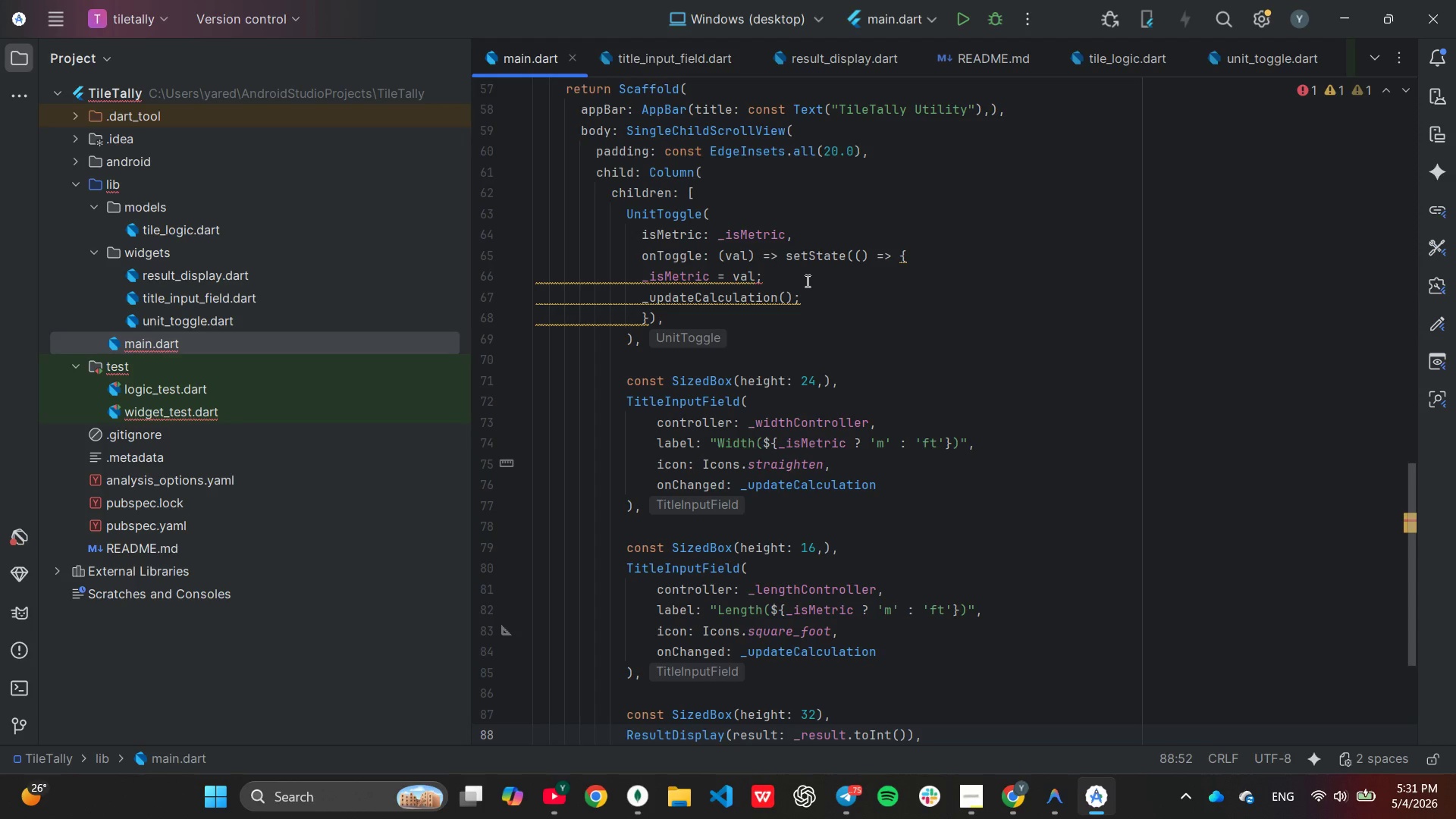 
wait(15.3)
 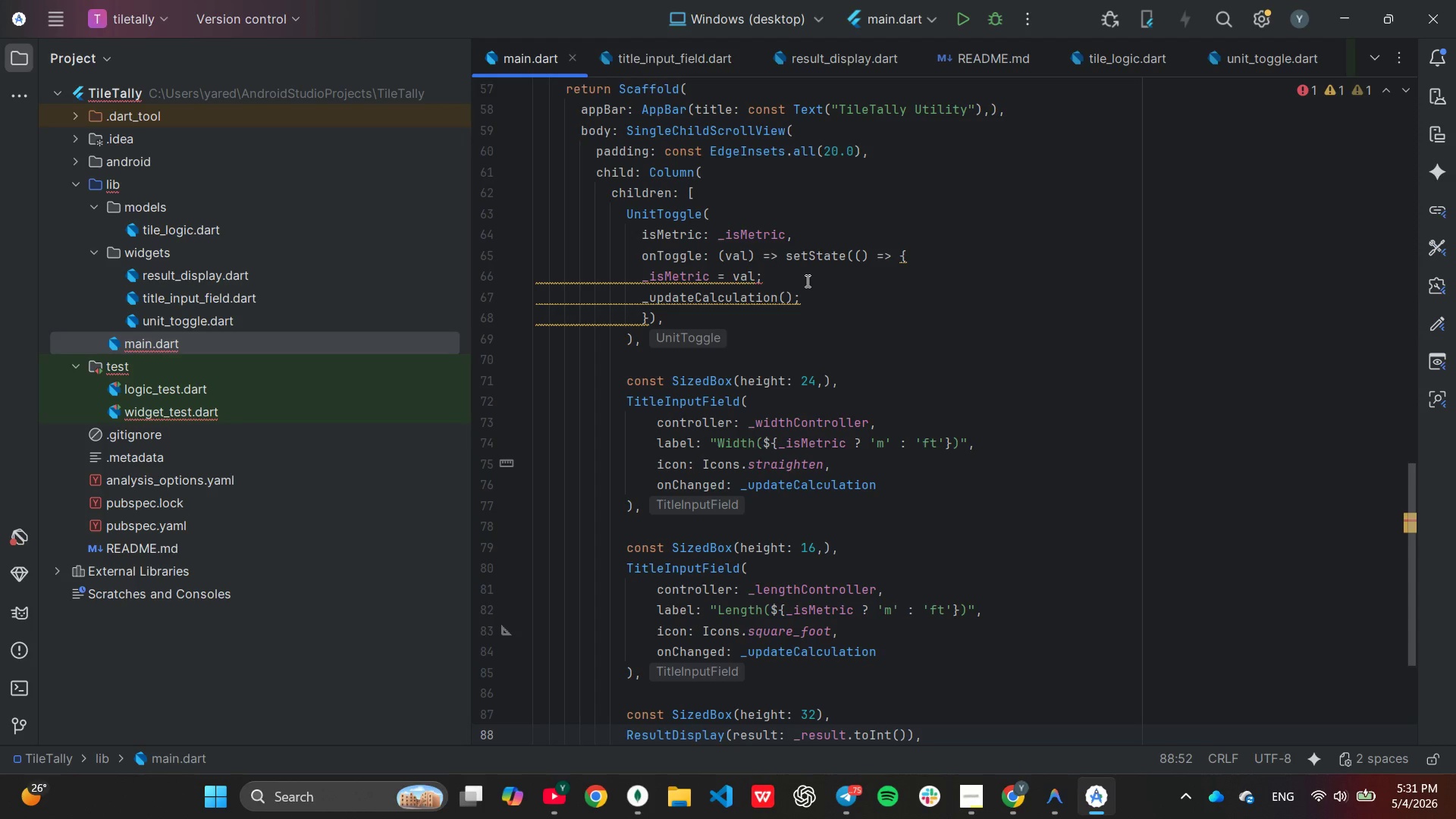 
left_click([807, 280])
 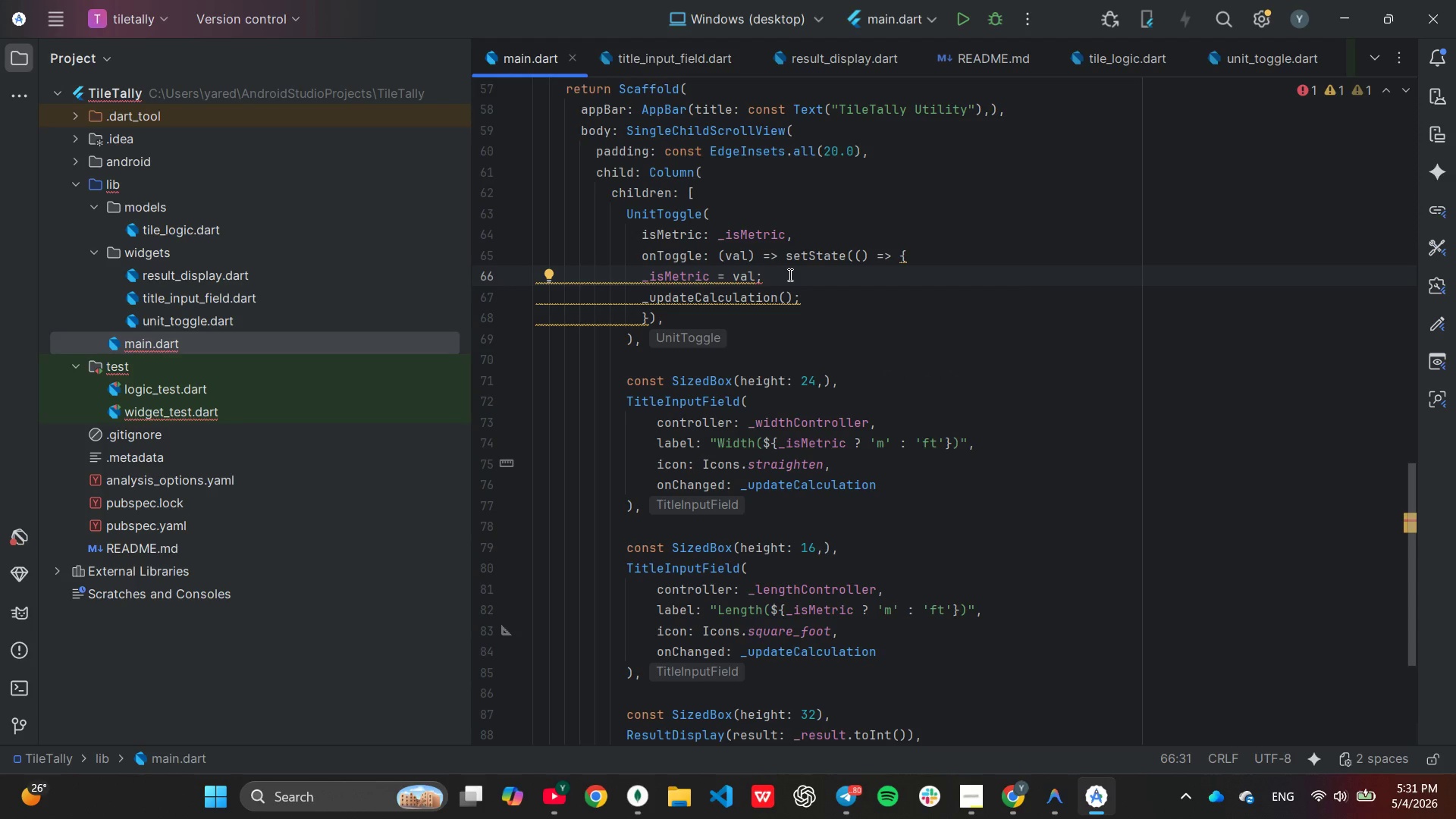 
wait(13.09)
 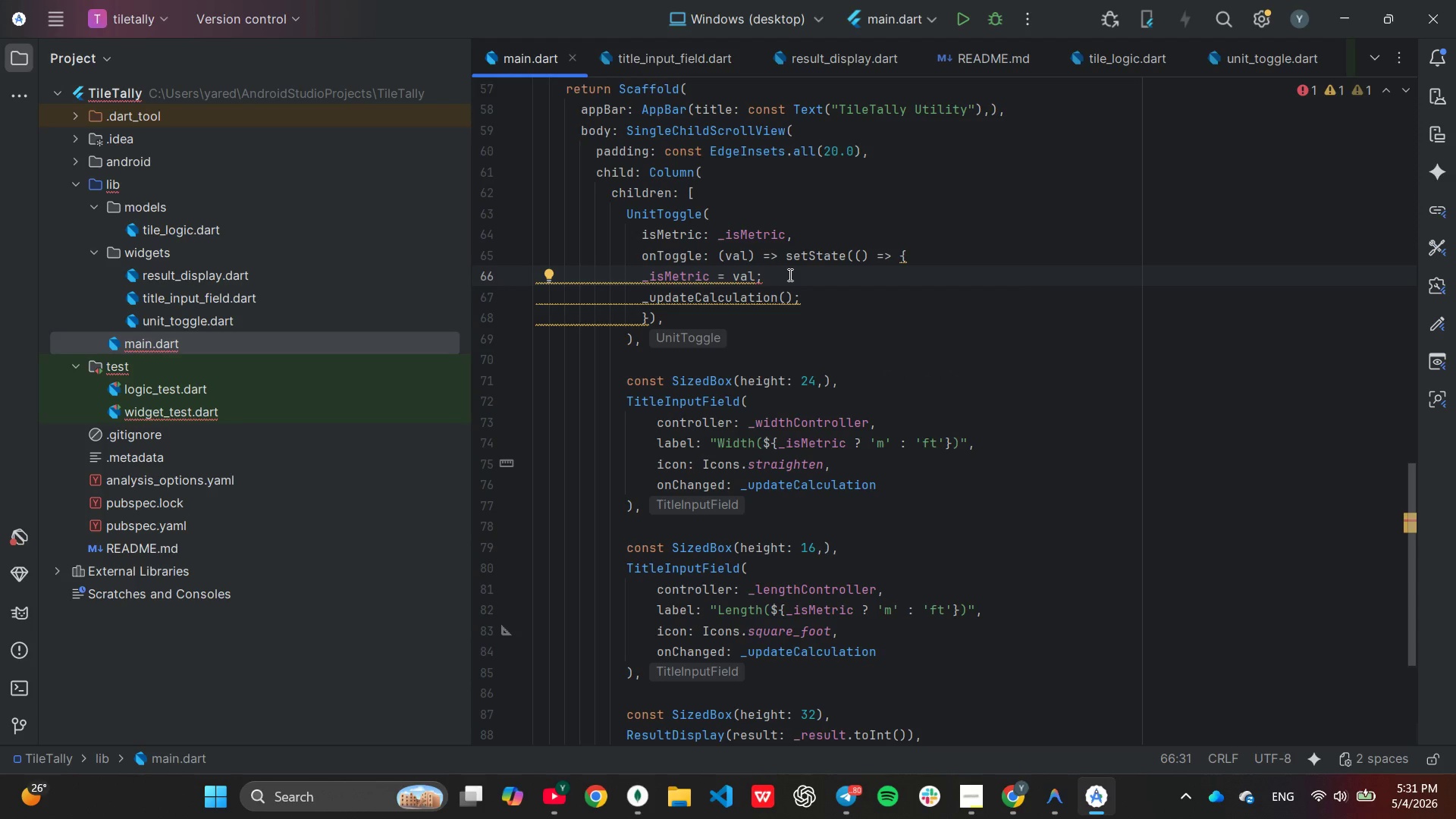 
left_click([814, 296])
 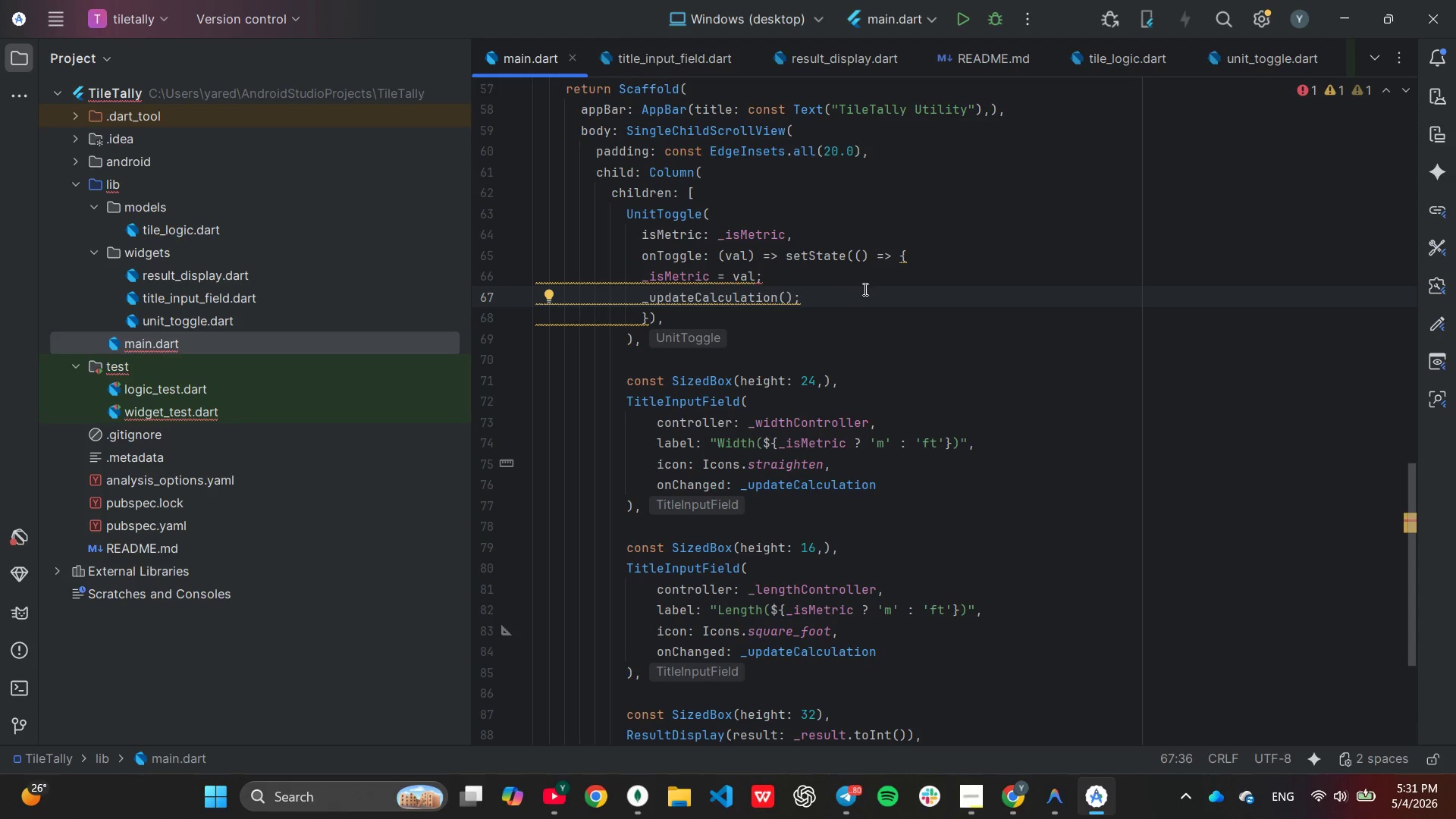 
left_click([891, 257])
 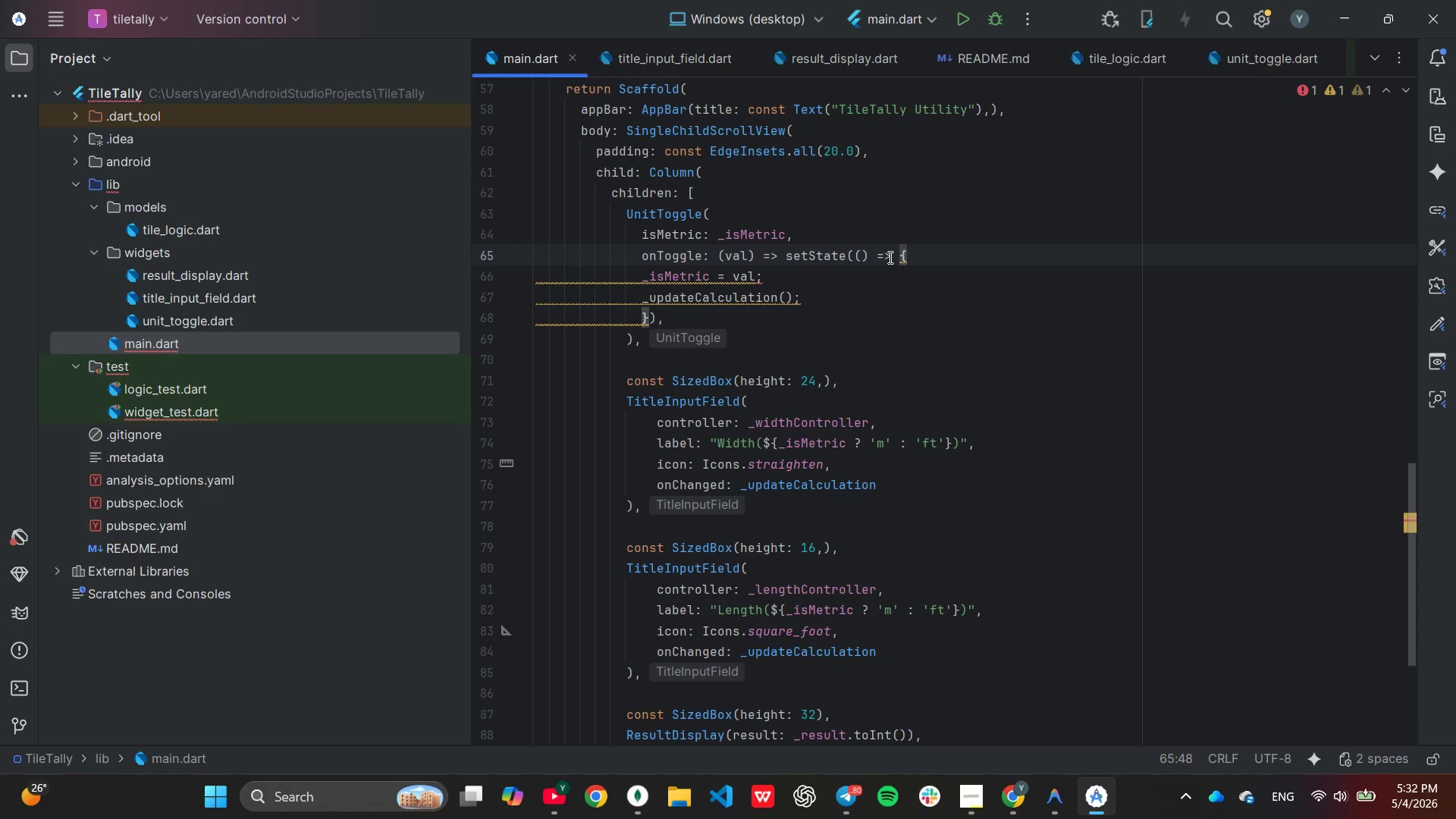 
key(Backspace)
 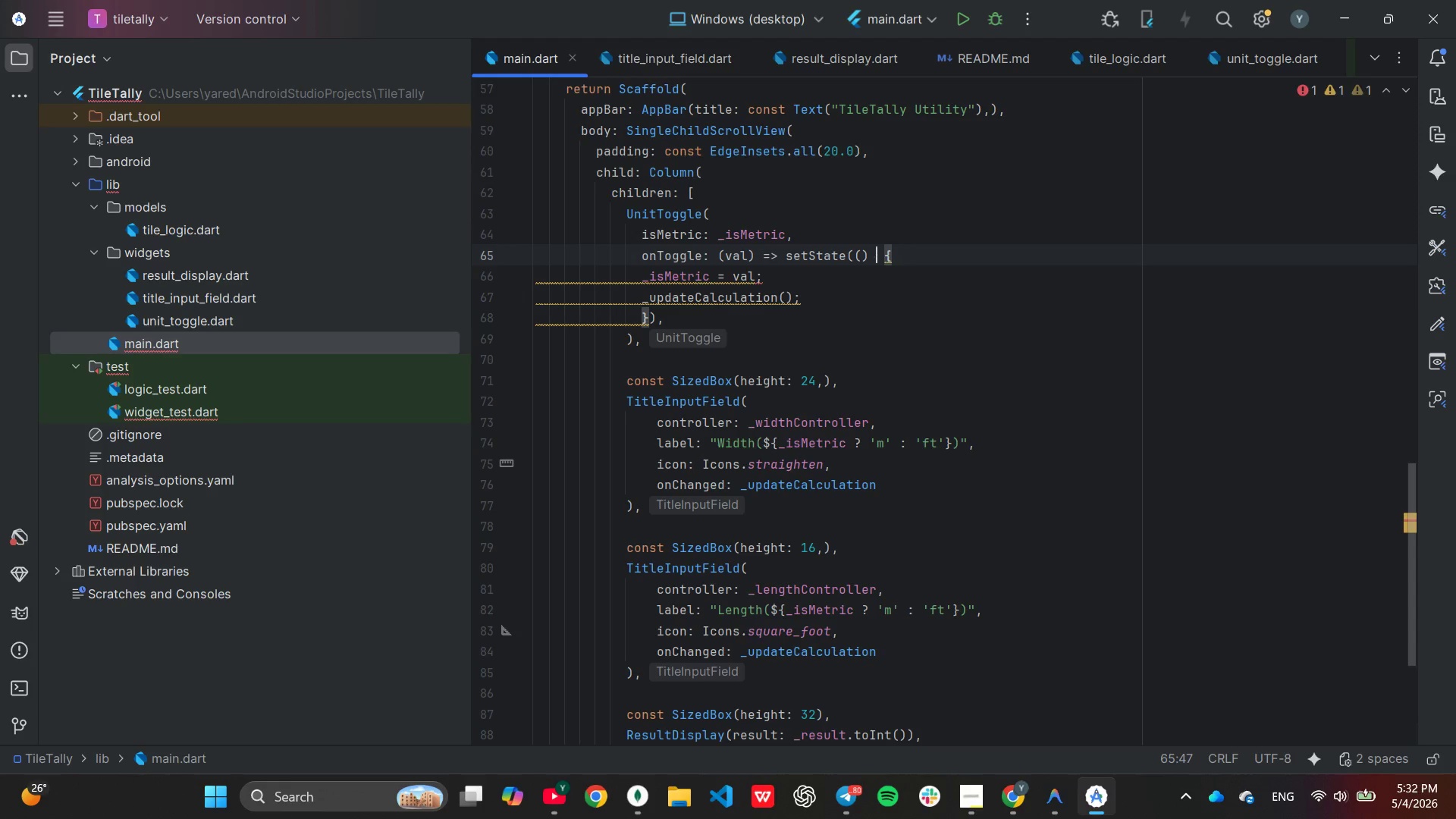 
key(Backspace)
 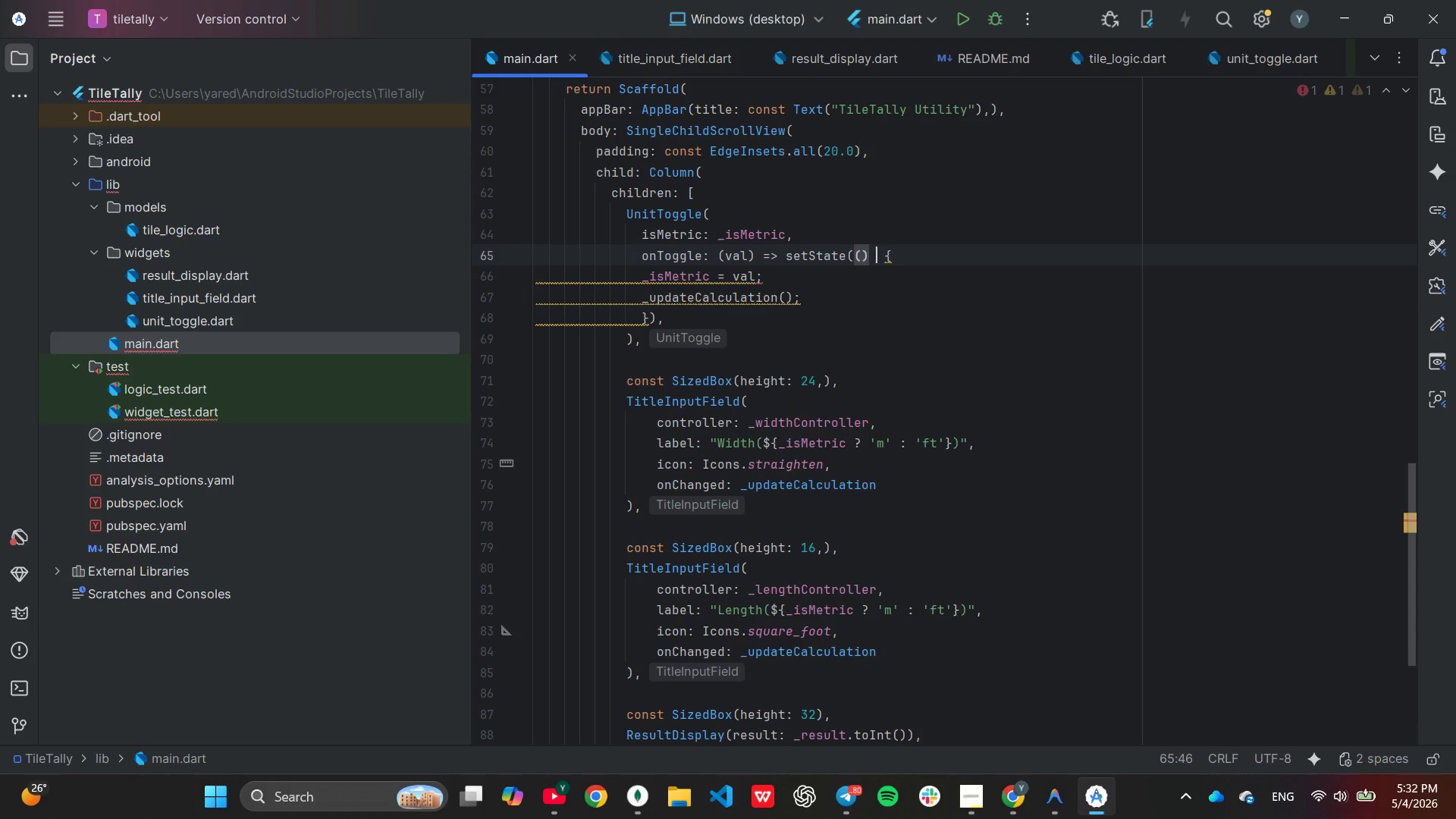 
key(Backspace)
 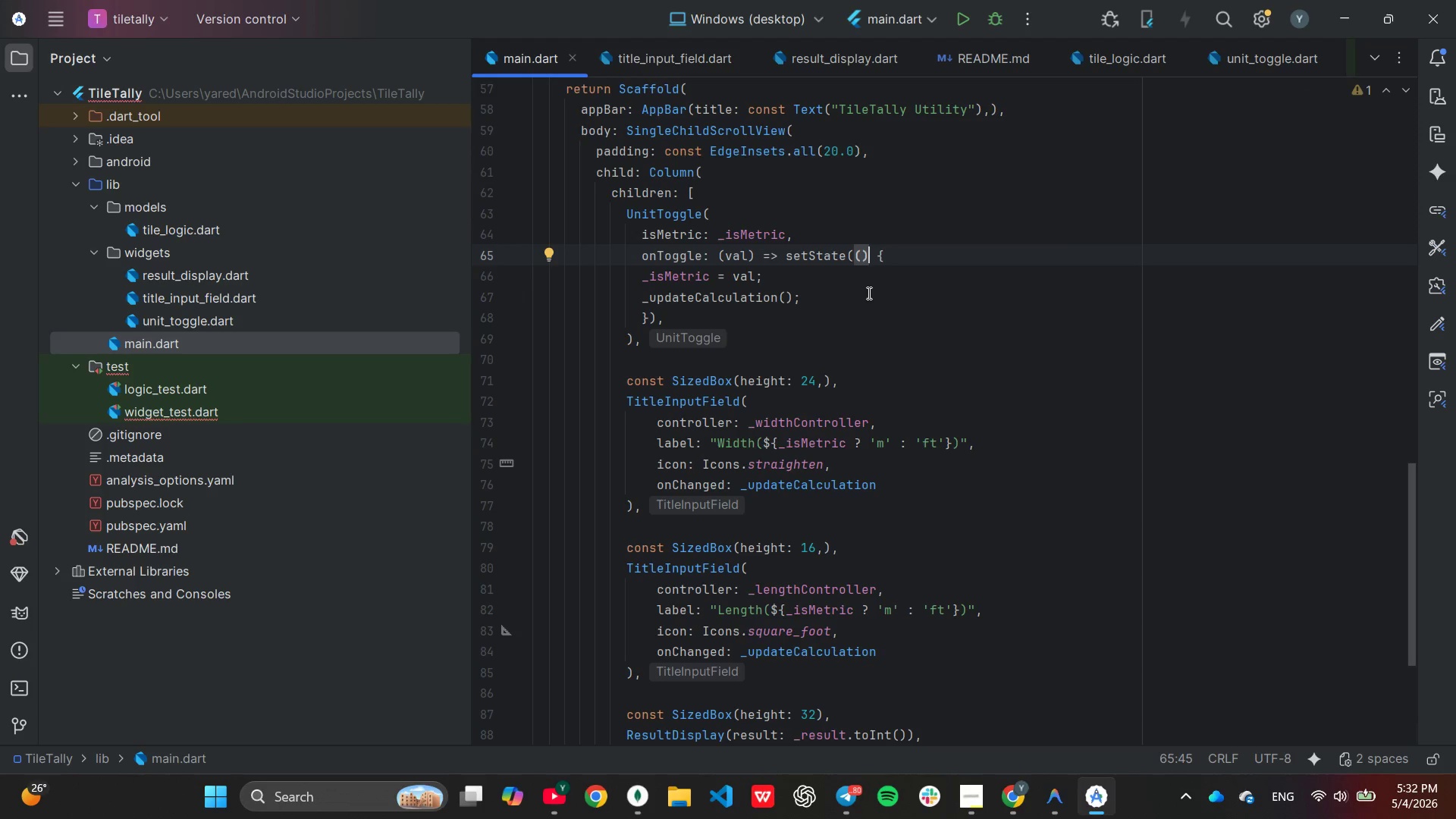 
left_click([837, 326])
 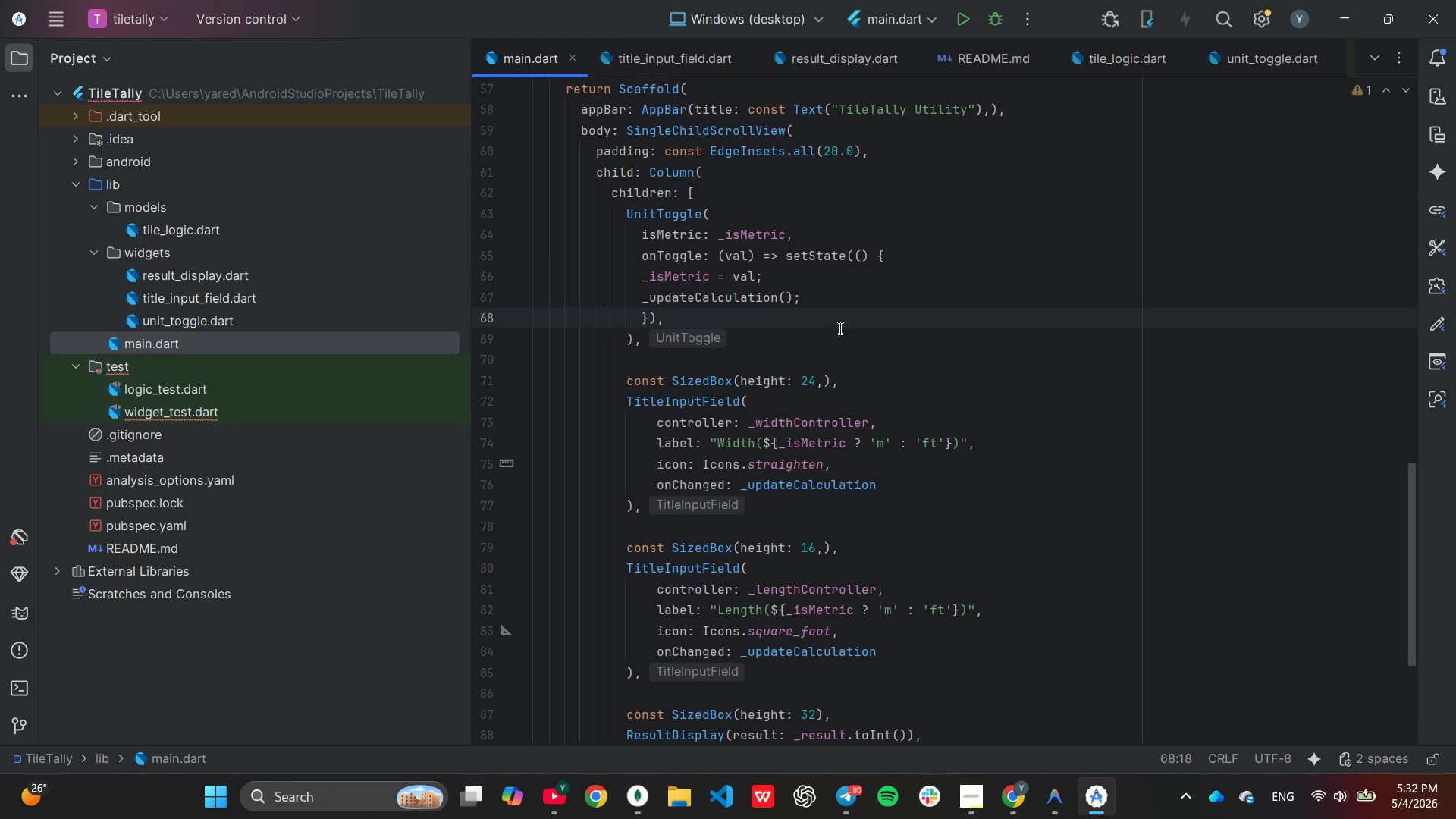 
scroll: coordinate [723, 416], scroll_direction: none, amount: 0.0
 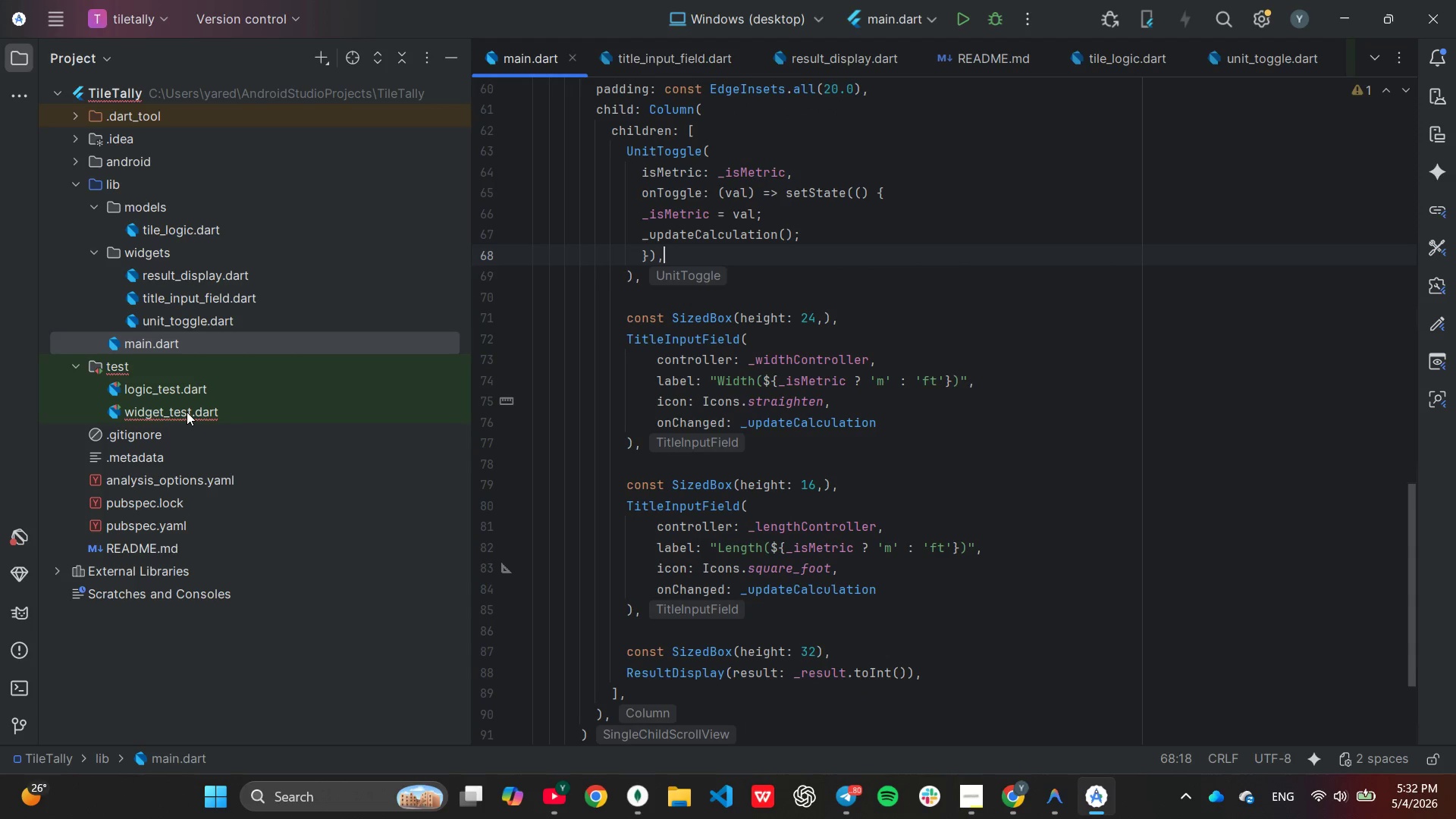 
double_click([187, 412])
 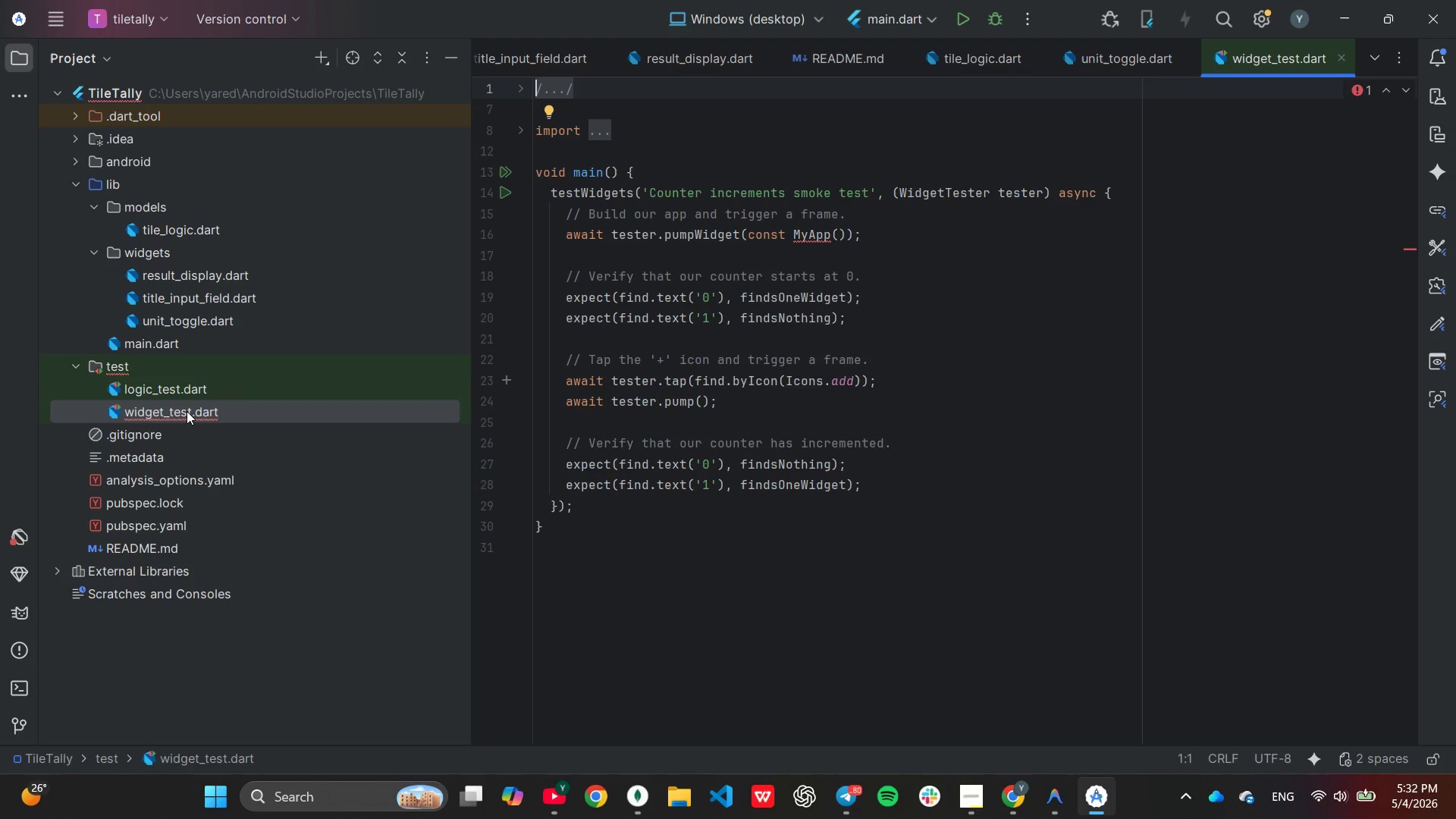 
wait(19.16)
 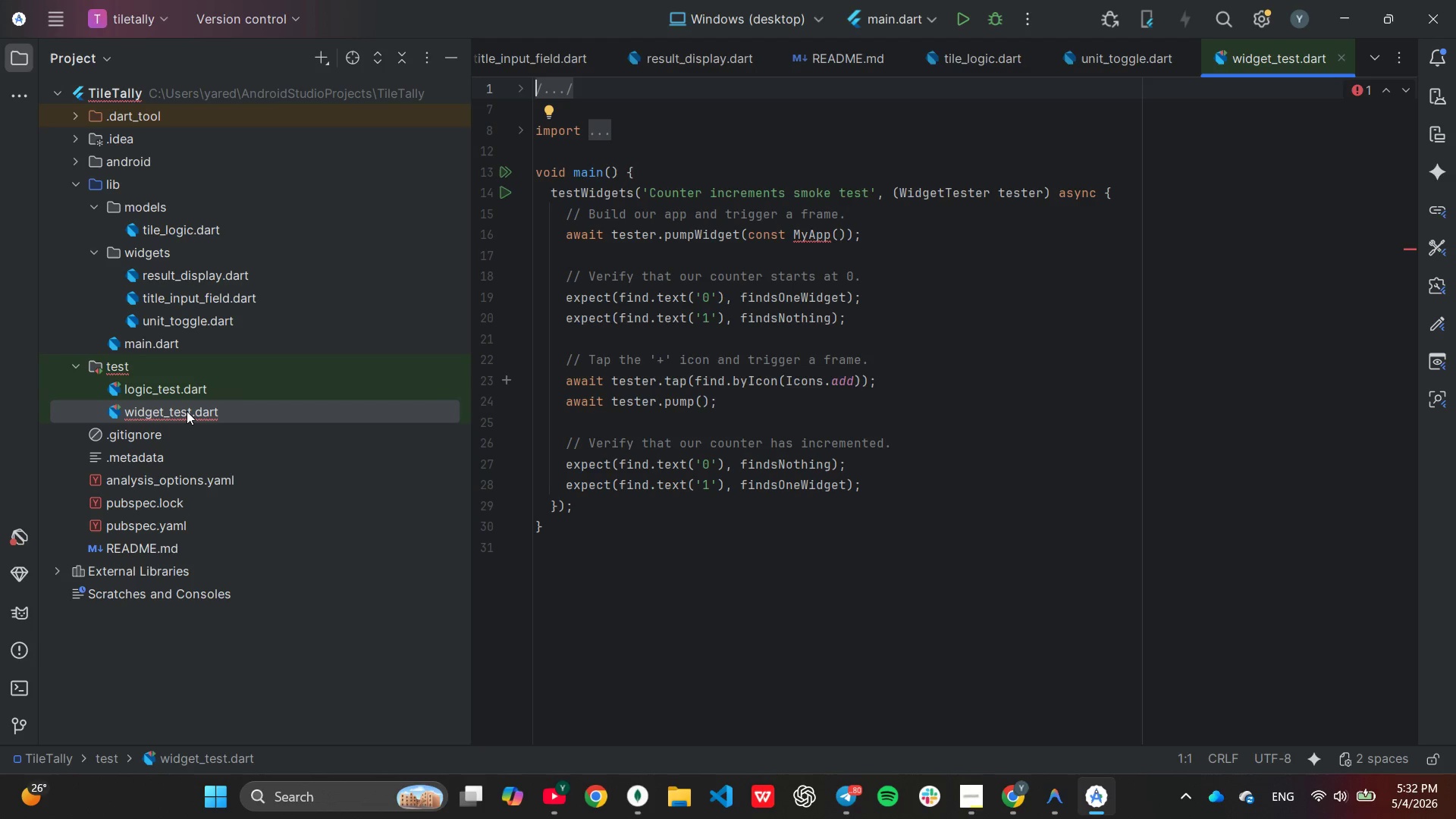 
scroll: coordinate [1006, 400], scroll_direction: up, amount: 4.0
 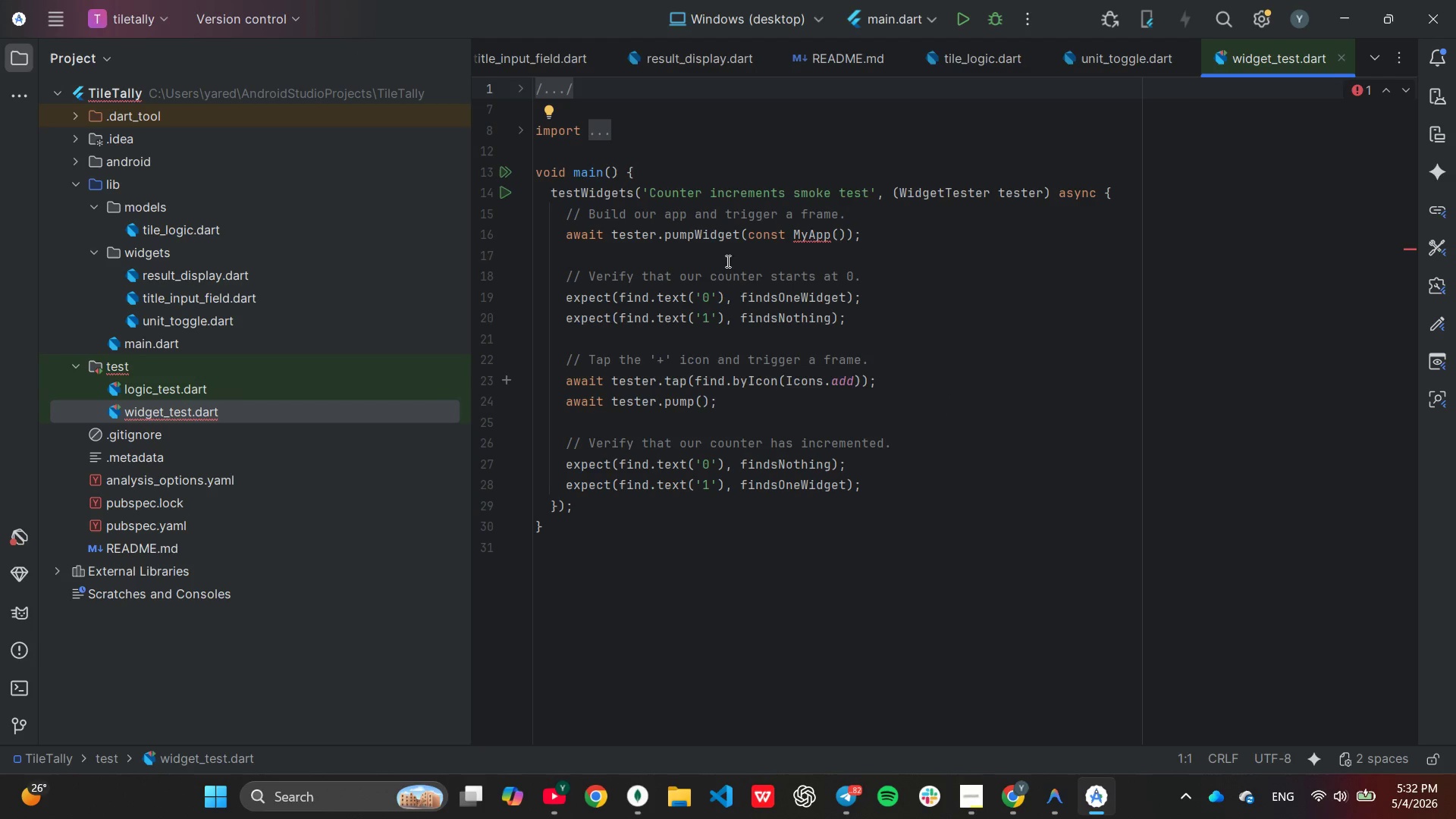 
wait(5.67)
 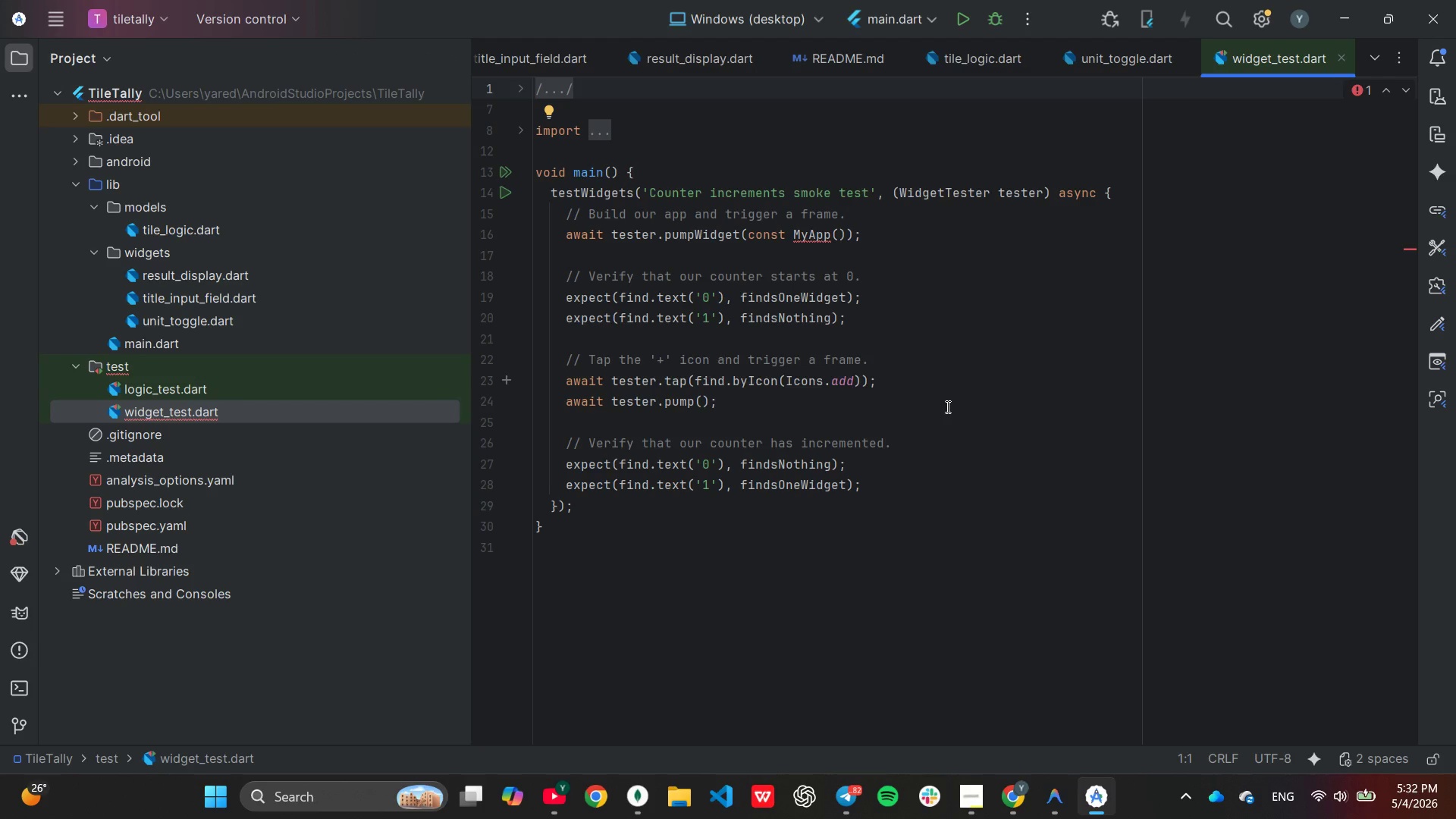 
left_click_drag(start_coordinate=[147, 336], to_coordinate=[145, 331])
 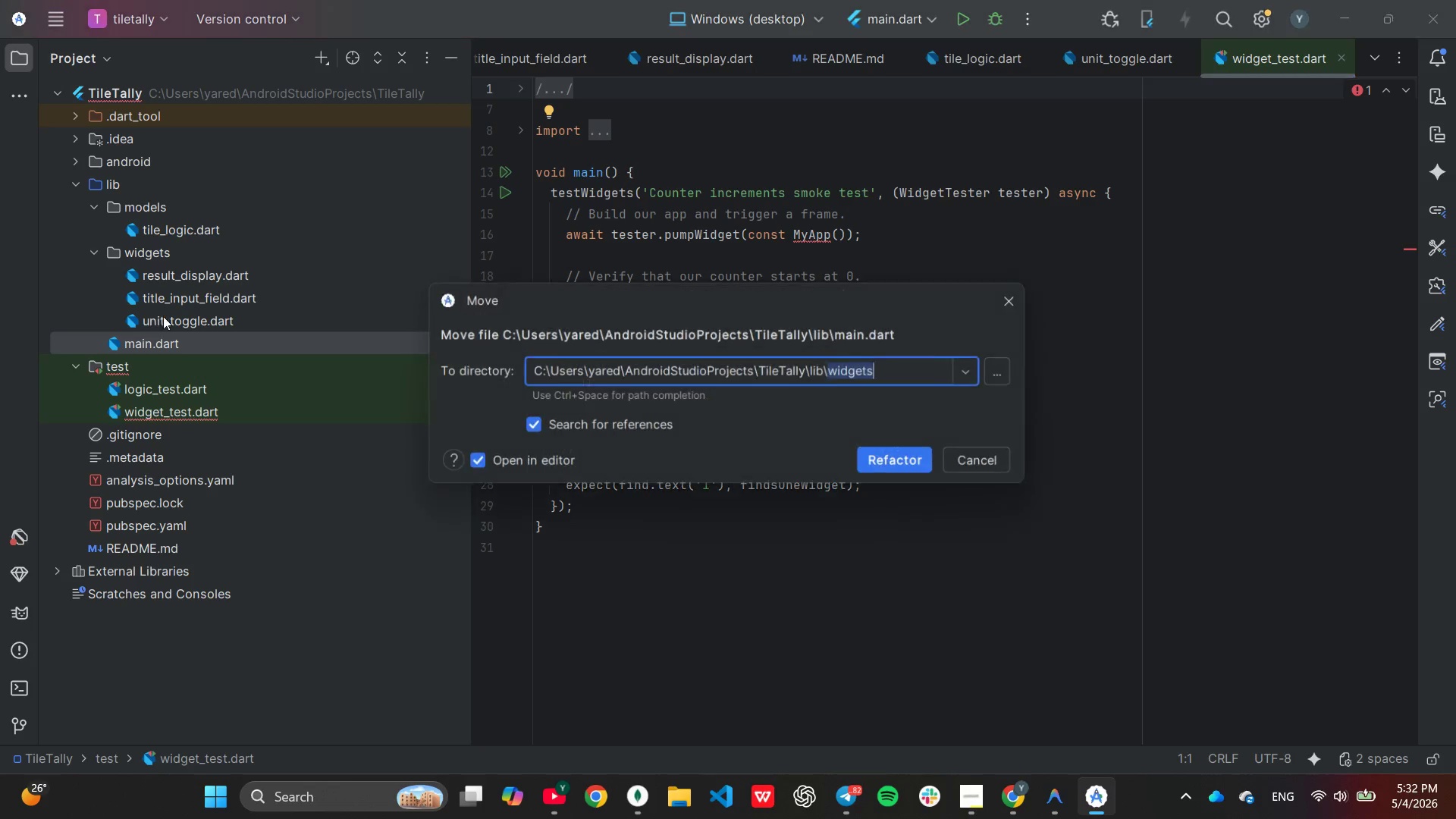 
left_click_drag(start_coordinate=[168, 313], to_coordinate=[172, 318])
 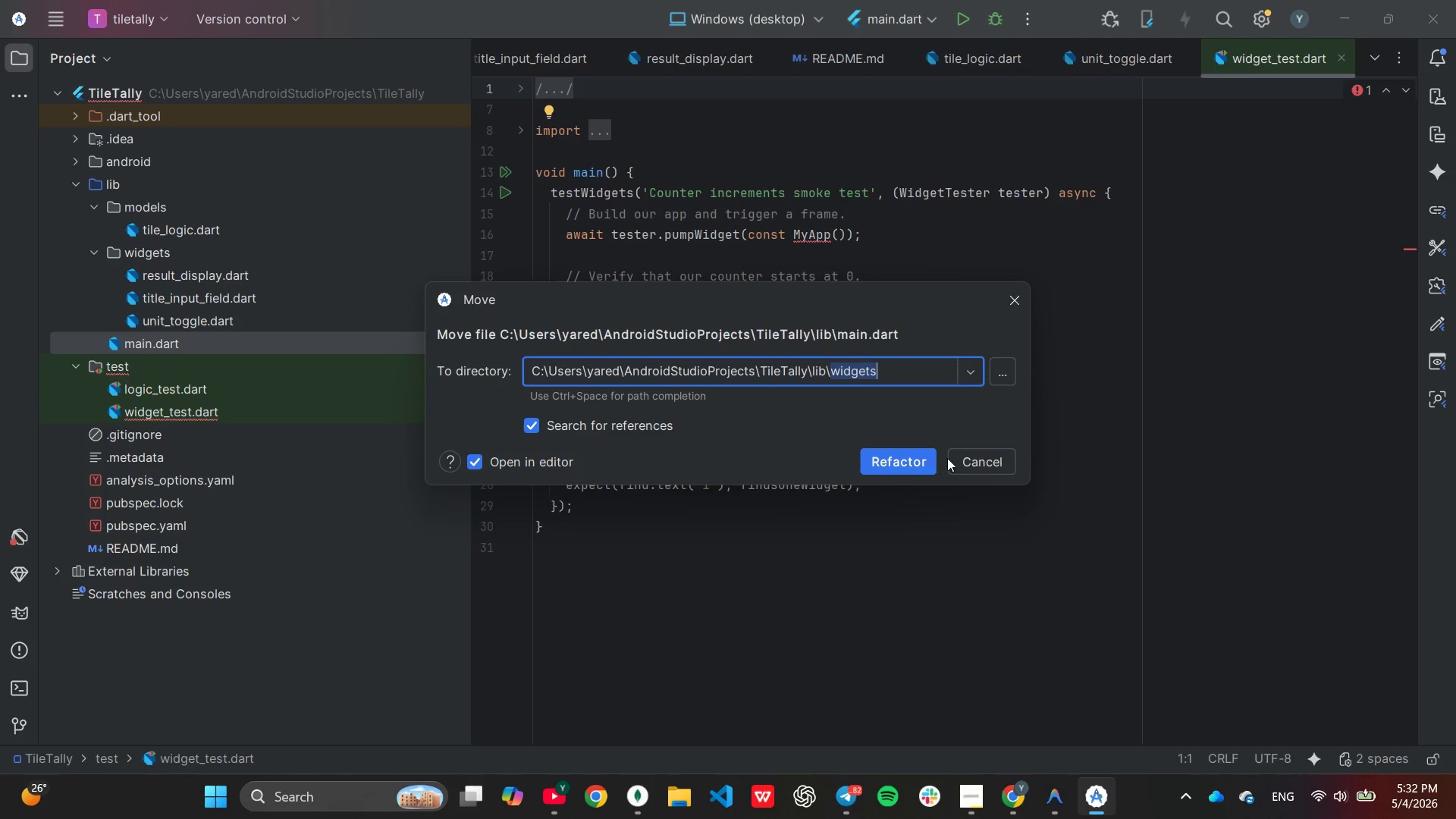 
left_click([974, 457])
 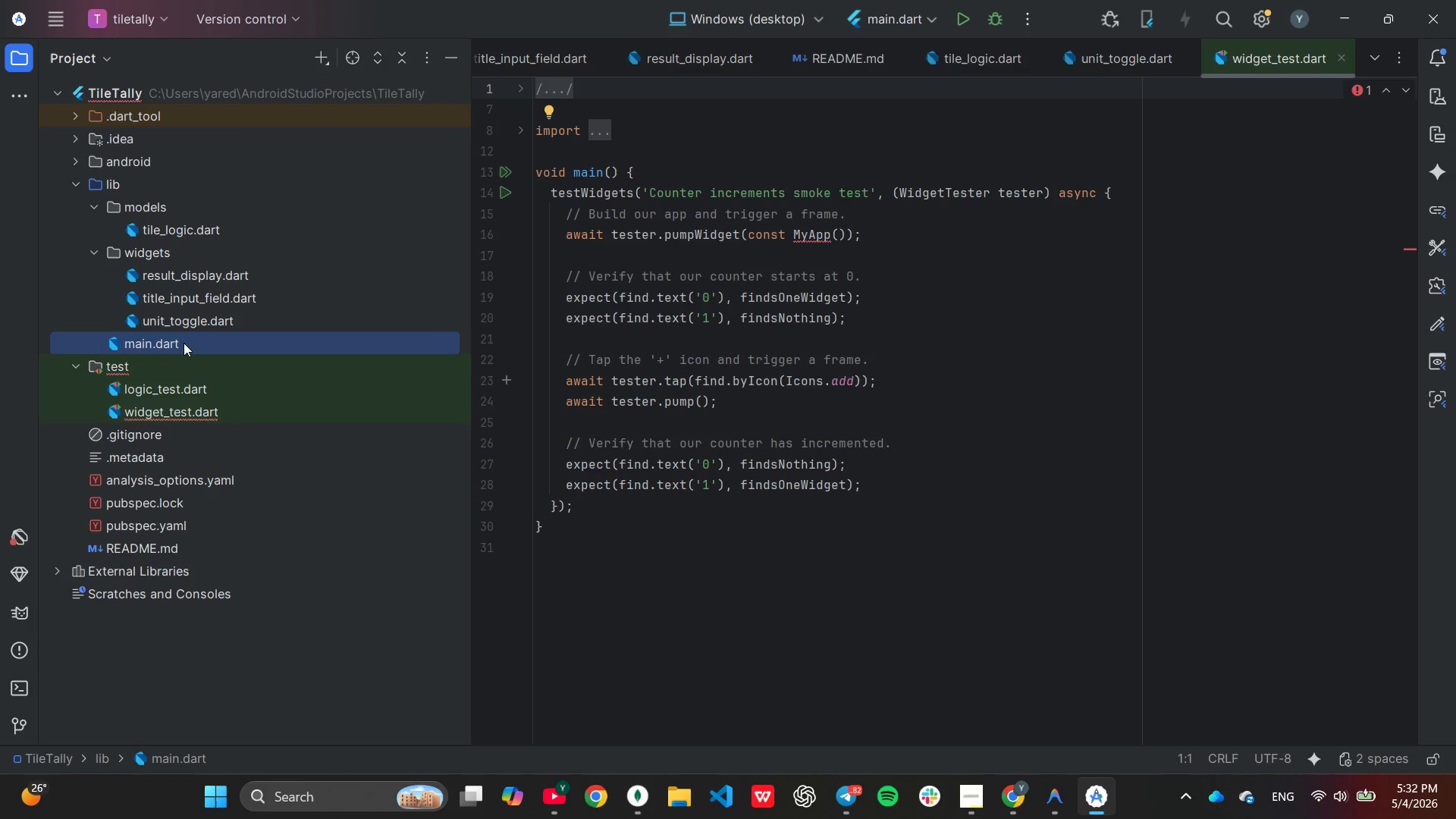 
double_click([184, 343])
 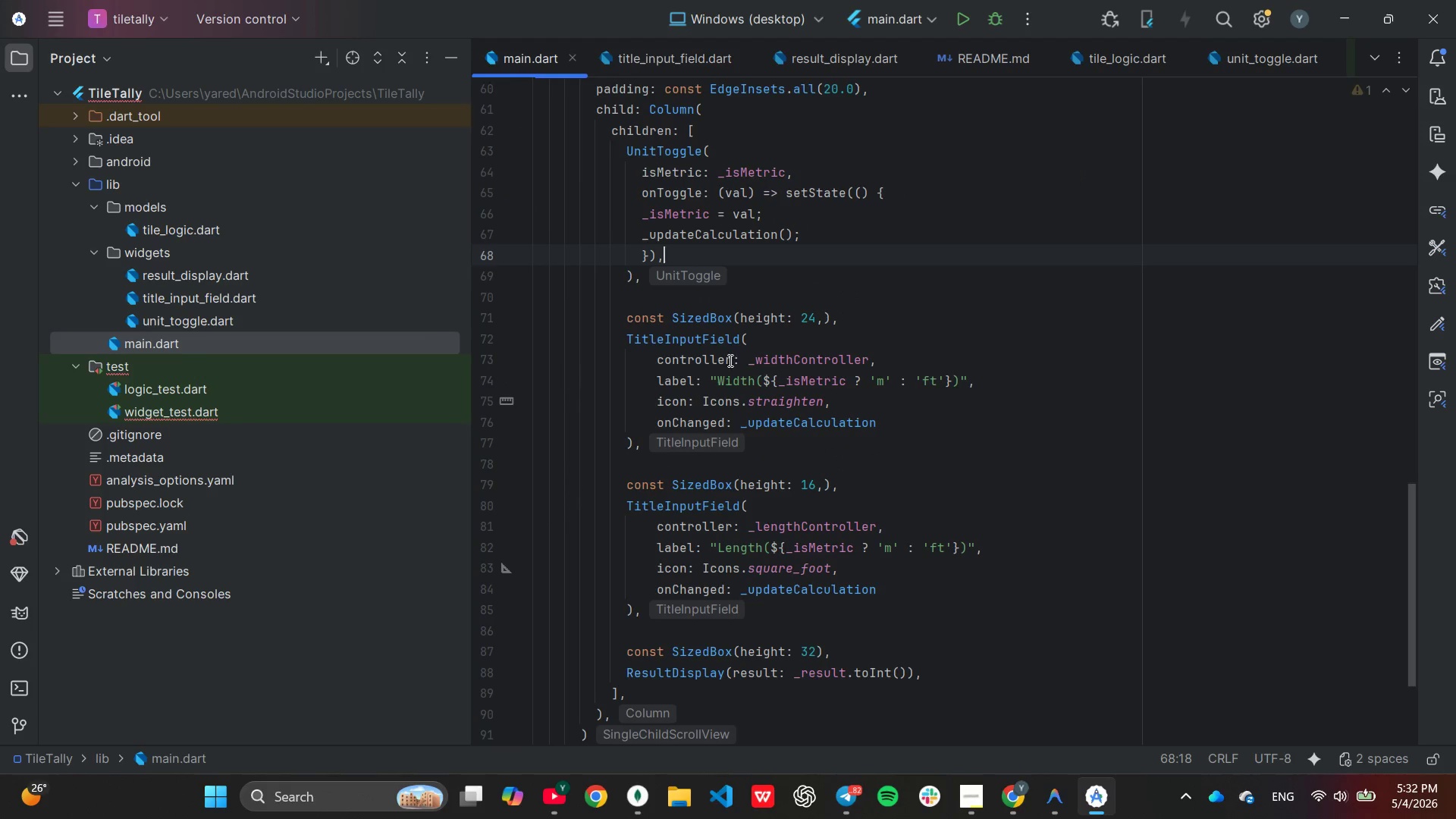 
scroll: coordinate [735, 359], scroll_direction: up, amount: 14.0
 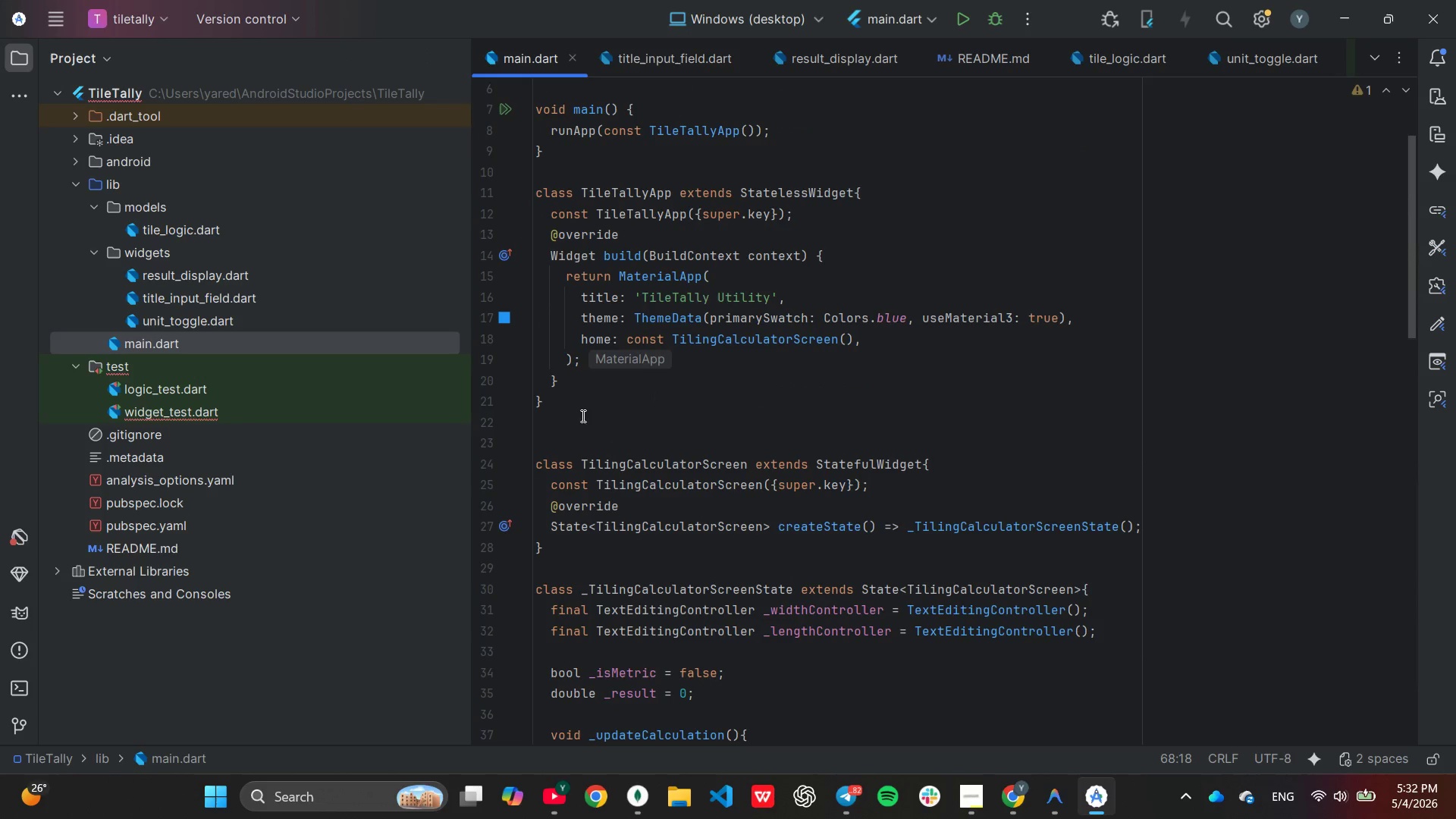 
double_click([173, 413])
 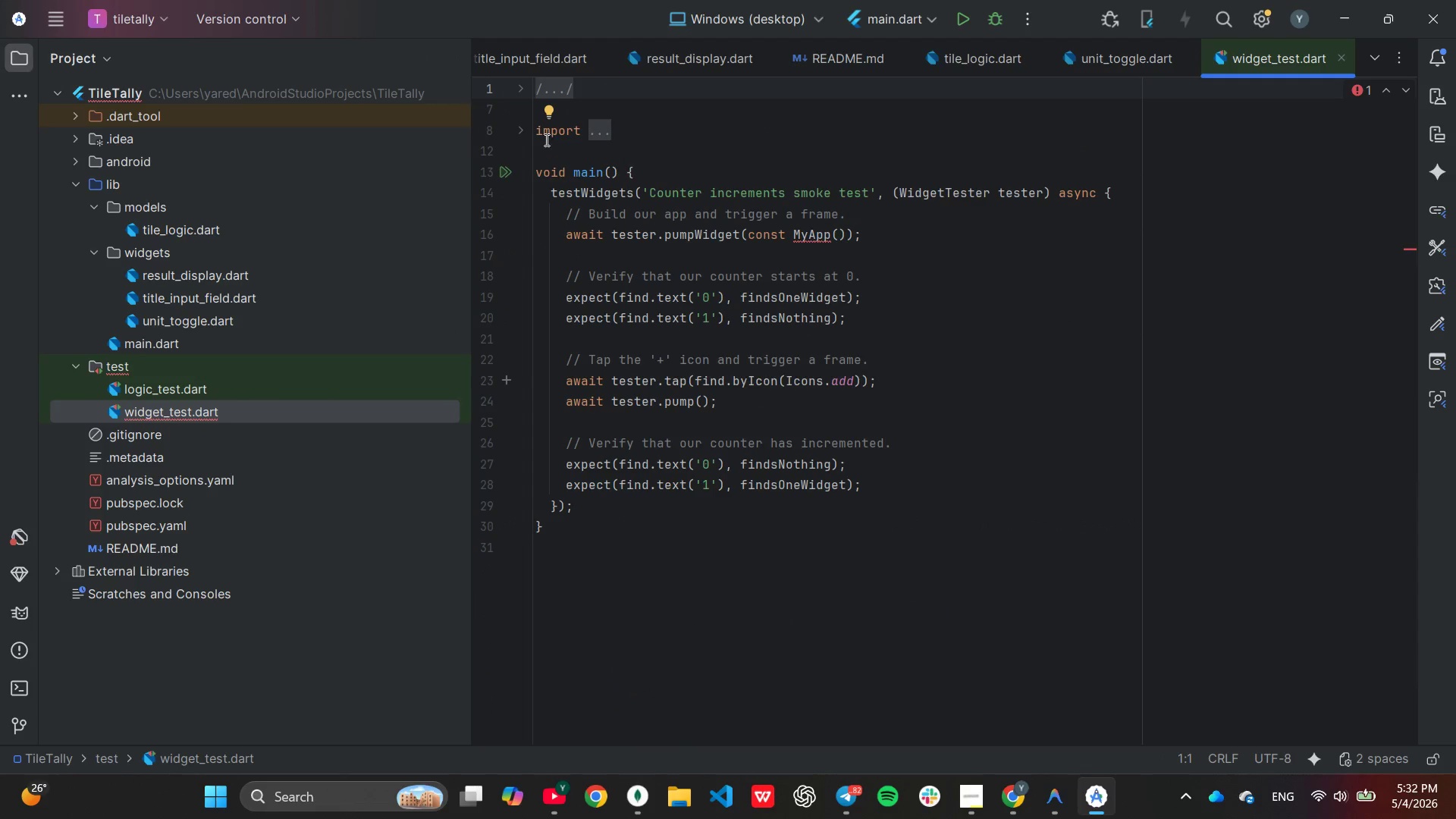 
left_click([521, 137])
 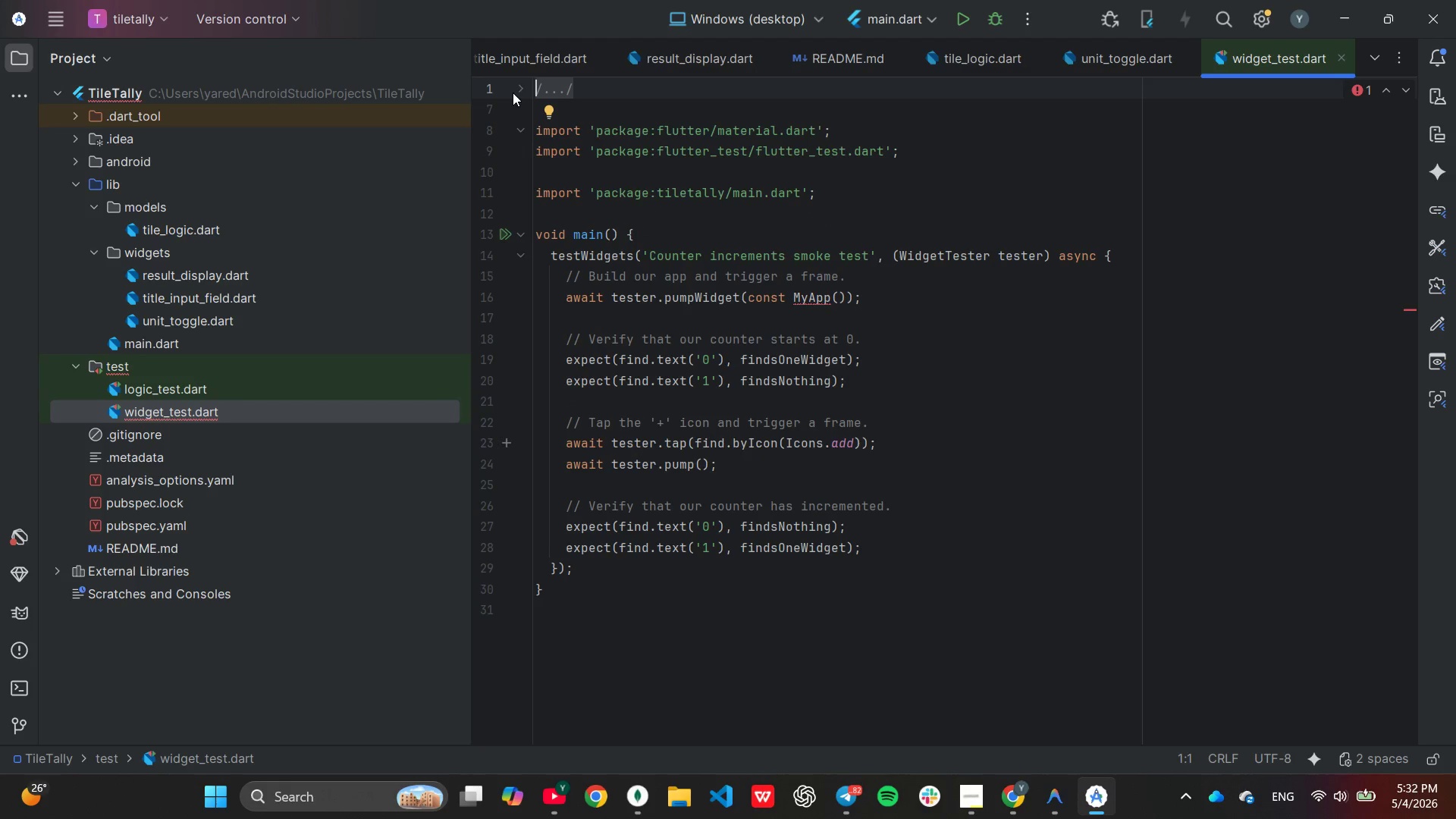 
left_click([519, 87])
 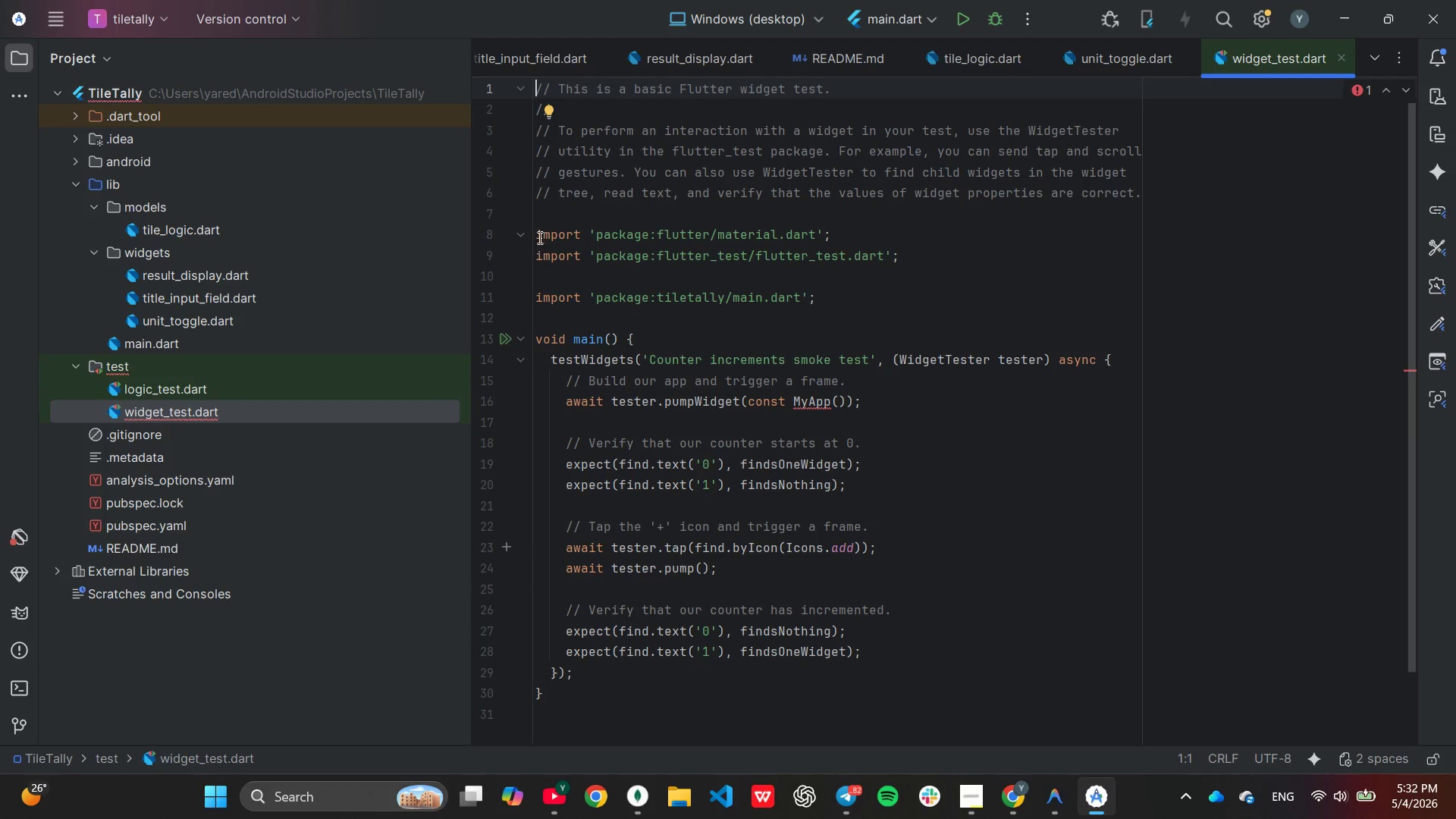 
left_click_drag(start_coordinate=[536, 237], to_coordinate=[535, 79])
 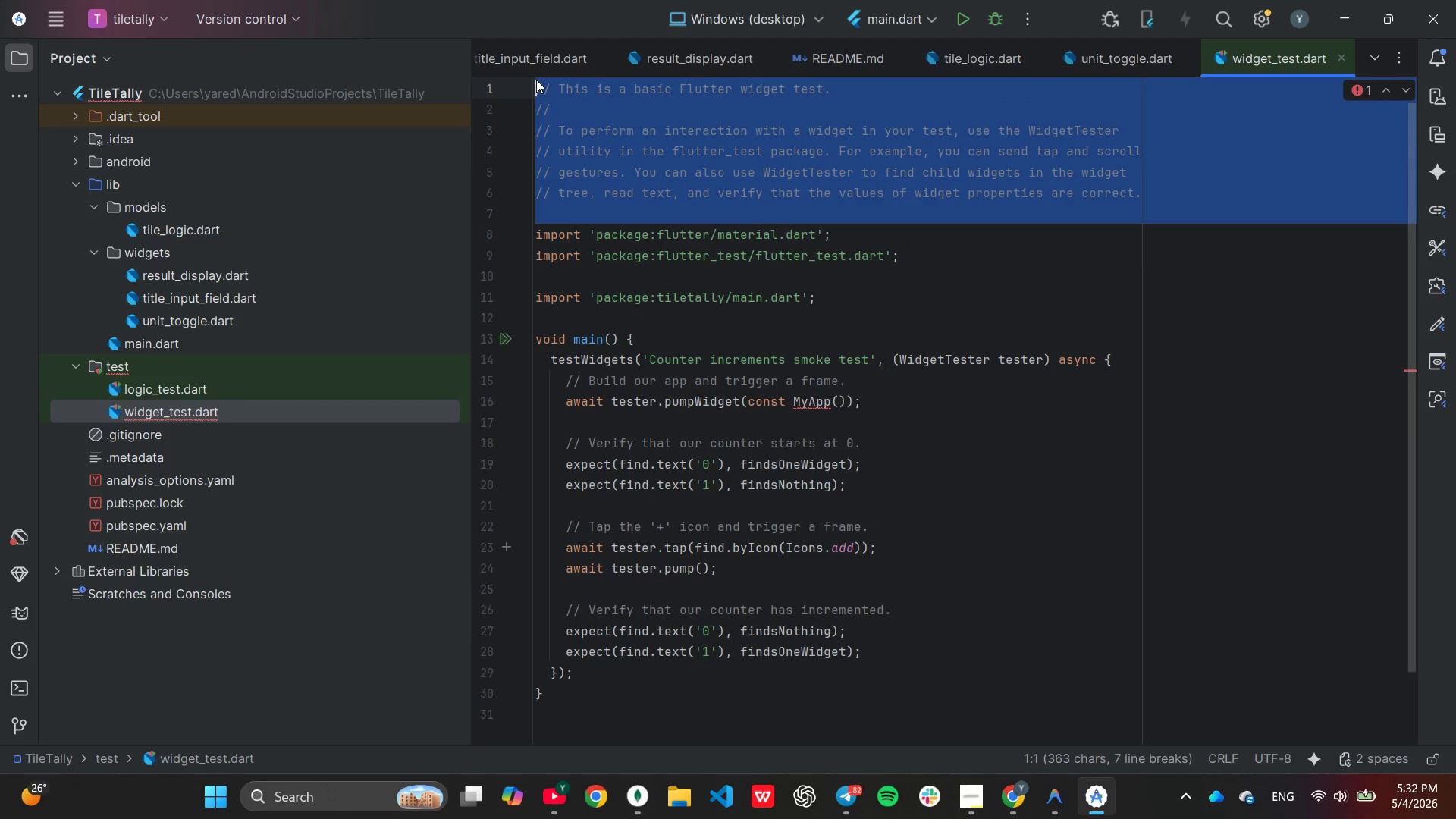 
key(Backspace)
 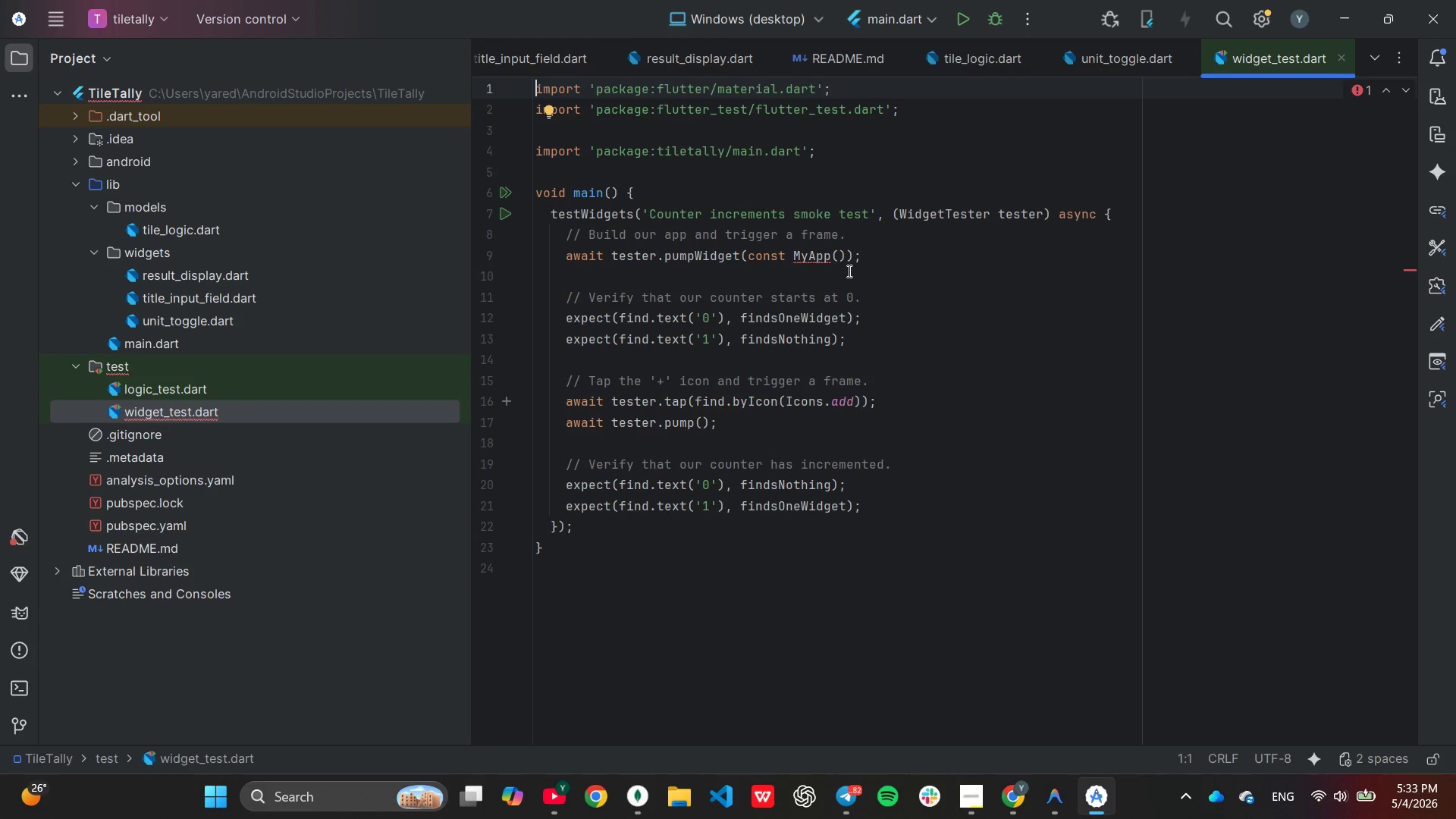 
wait(5.86)
 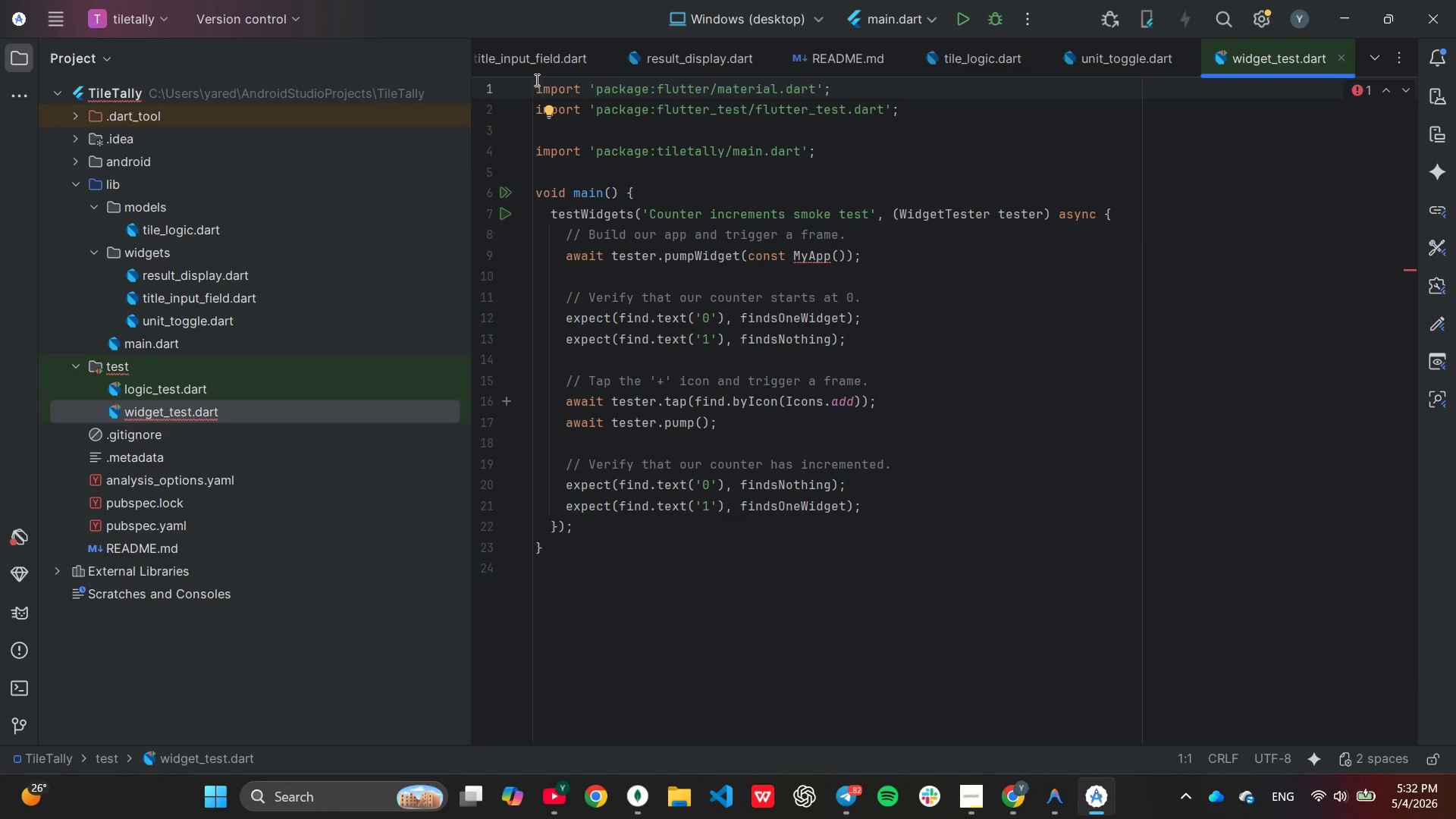 
left_click([856, 123])
 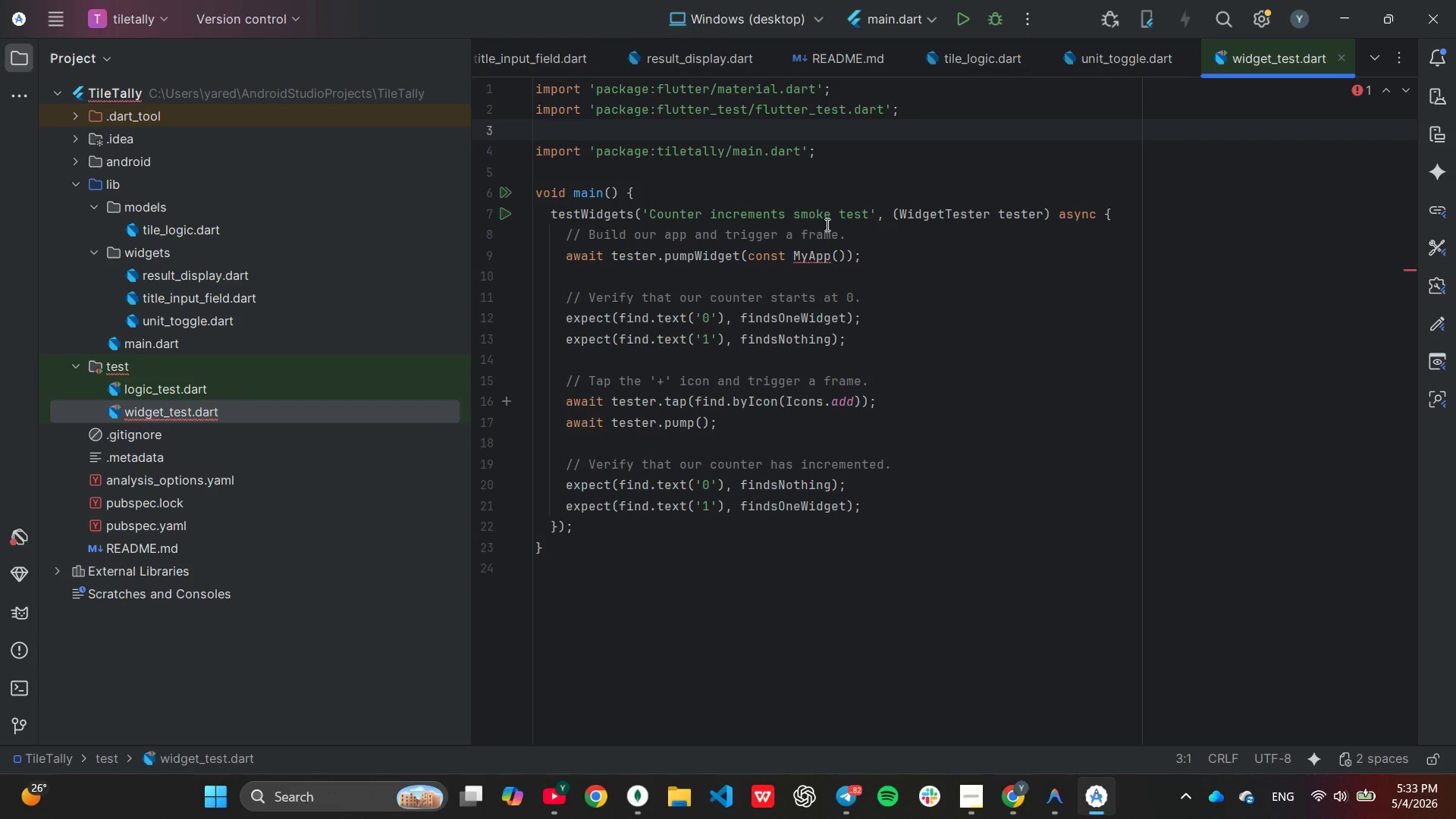 
wait(5.14)
 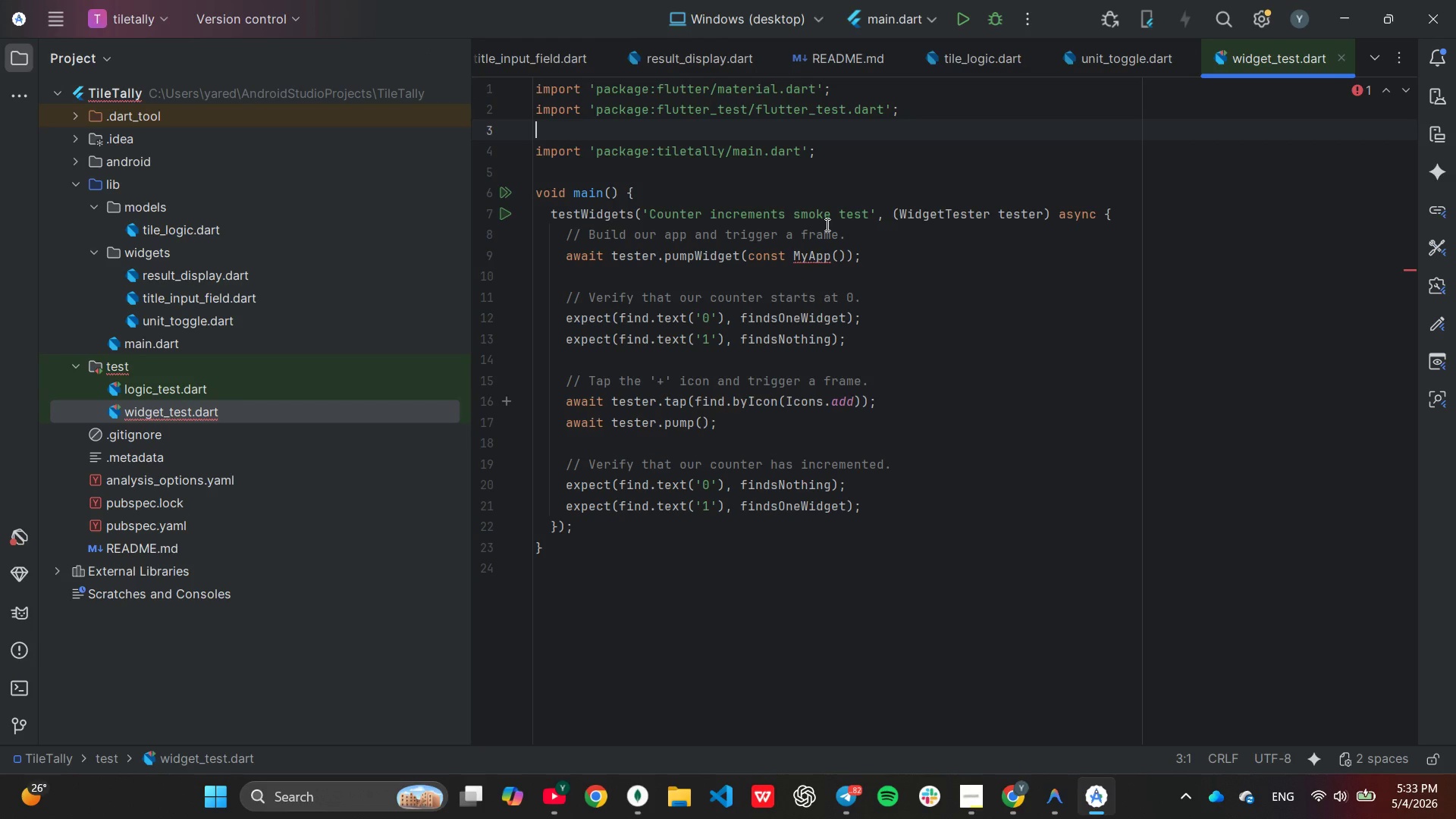 
type(im)
 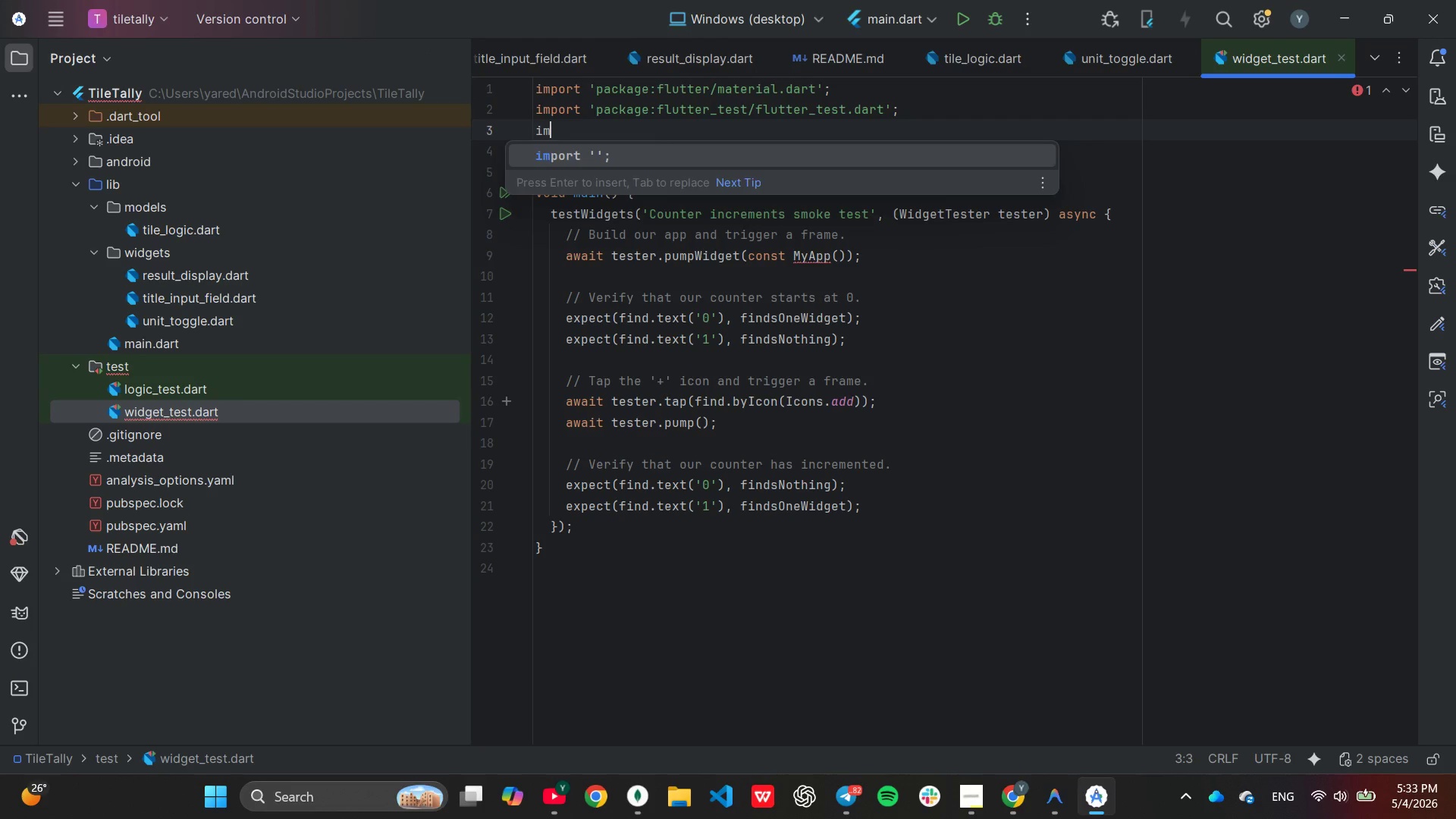 
key(Enter)
 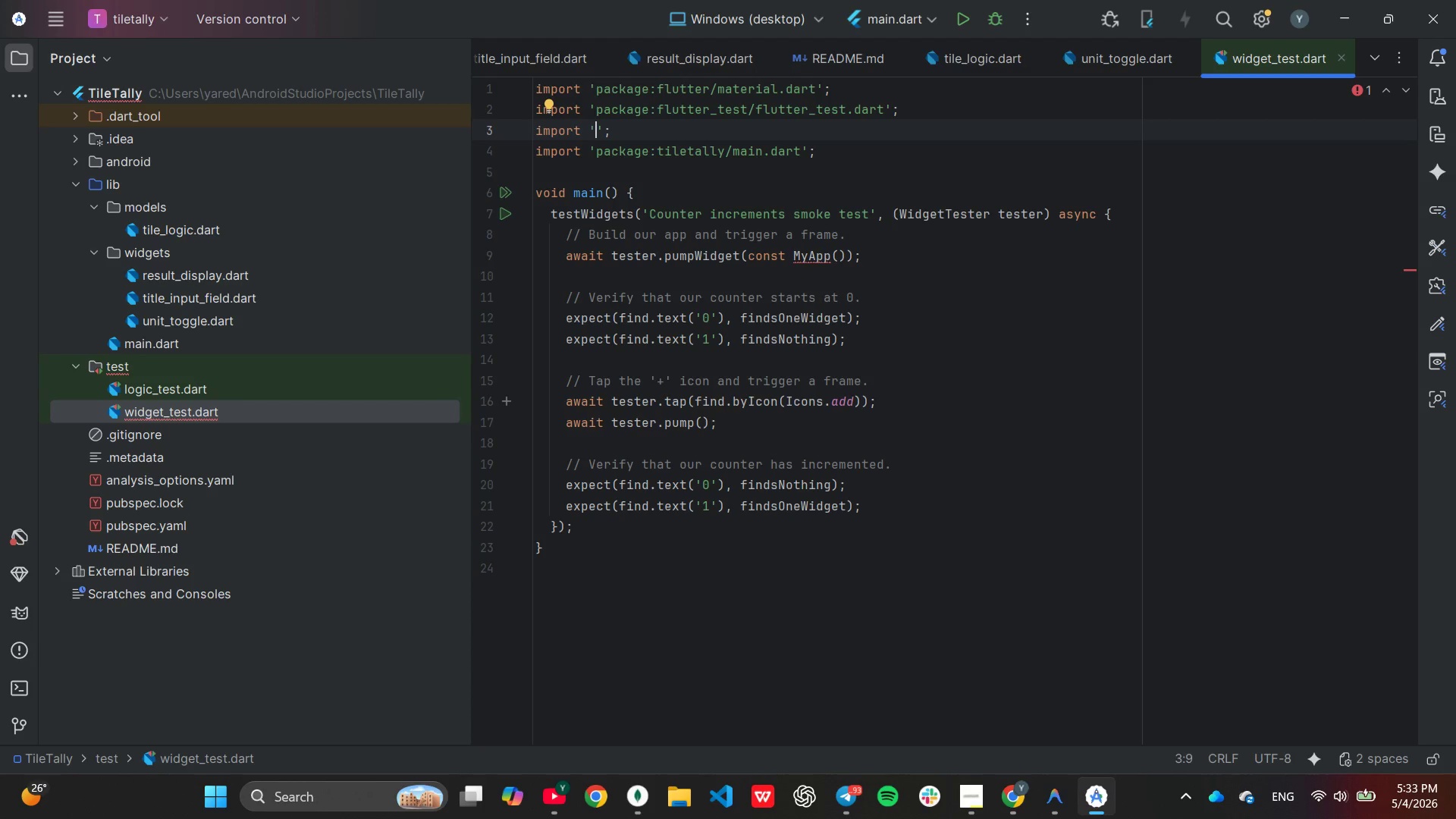 
type(pa)
 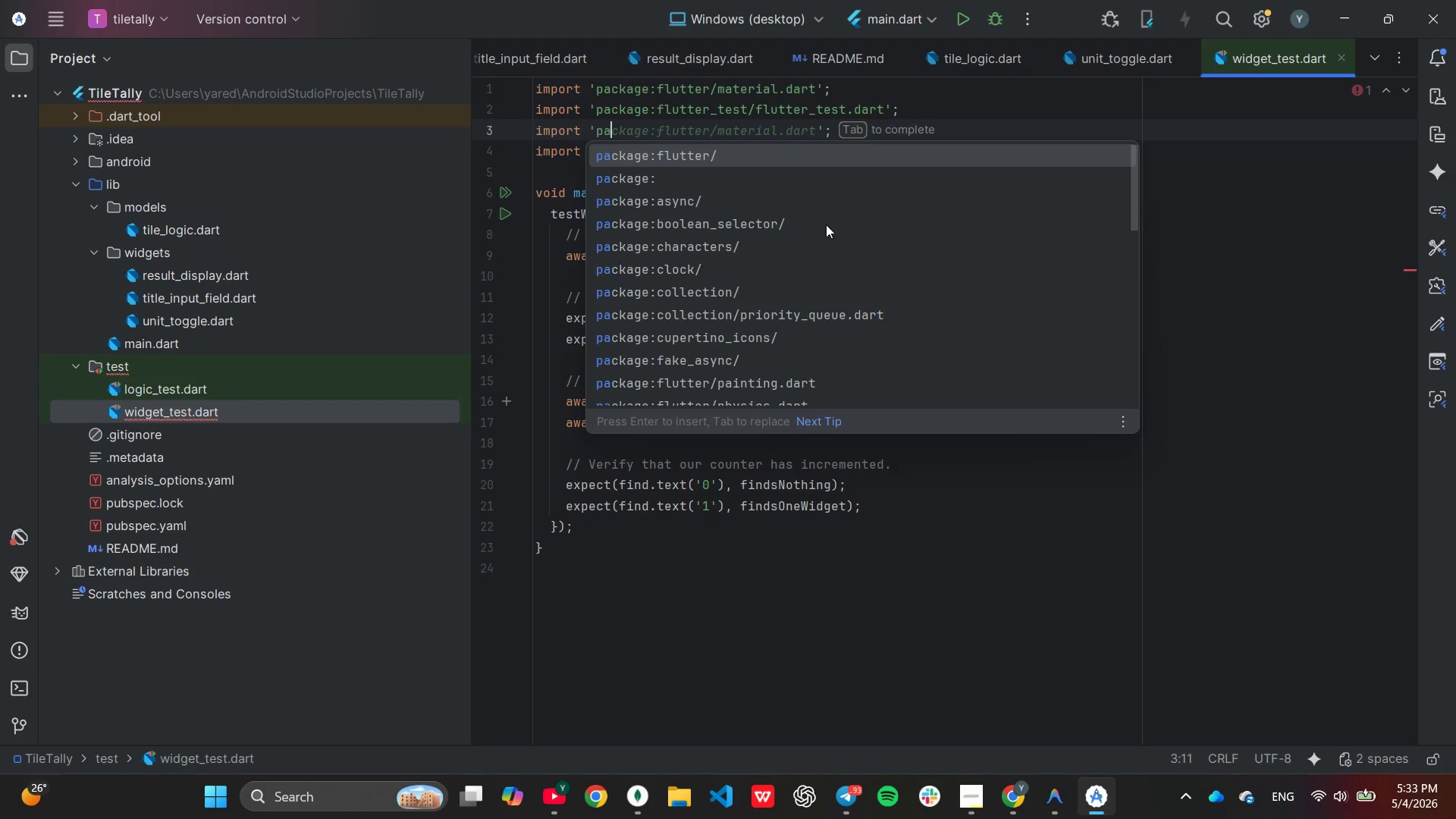 
key(ArrowDown)
 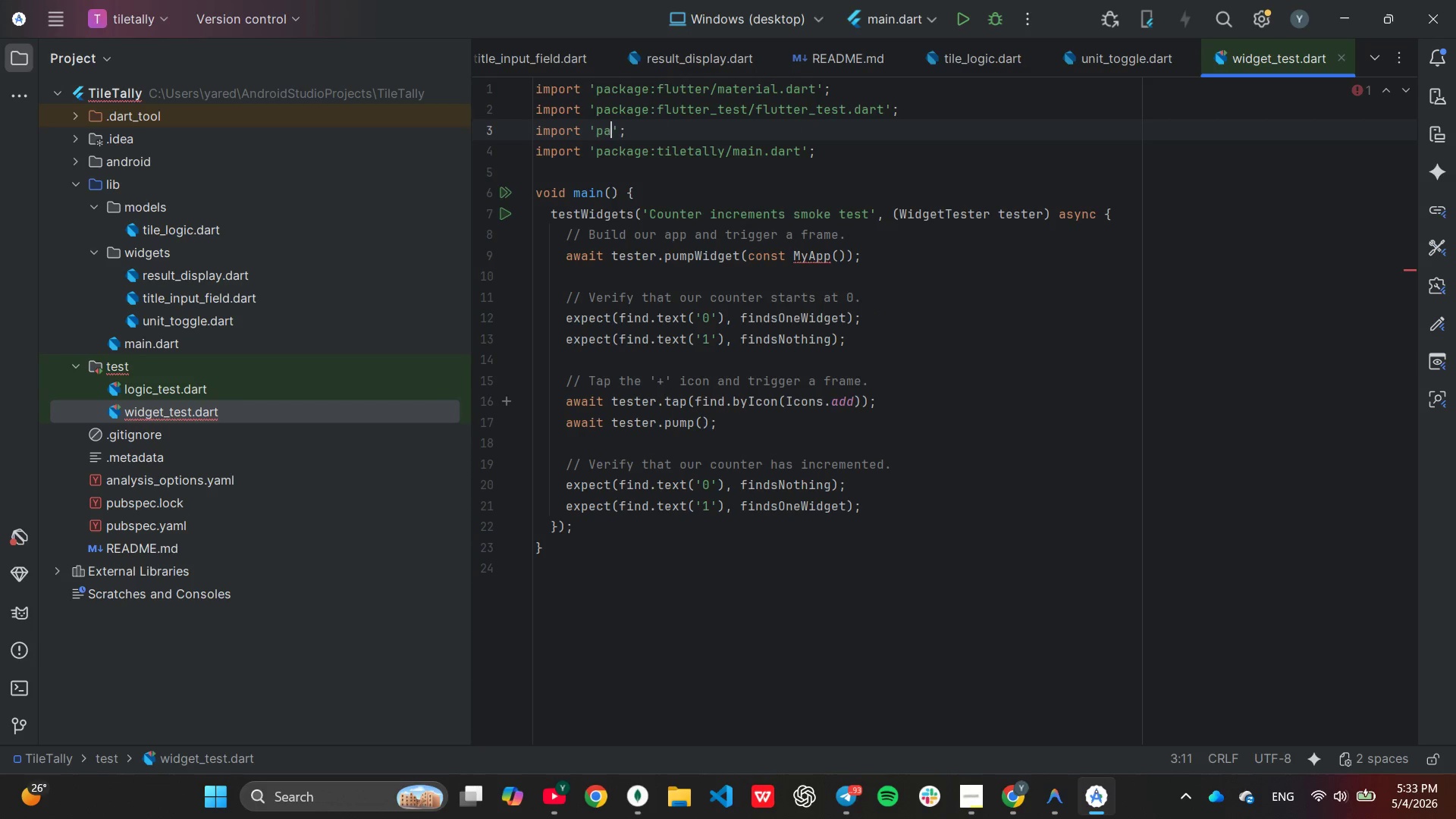 
key(Enter)
 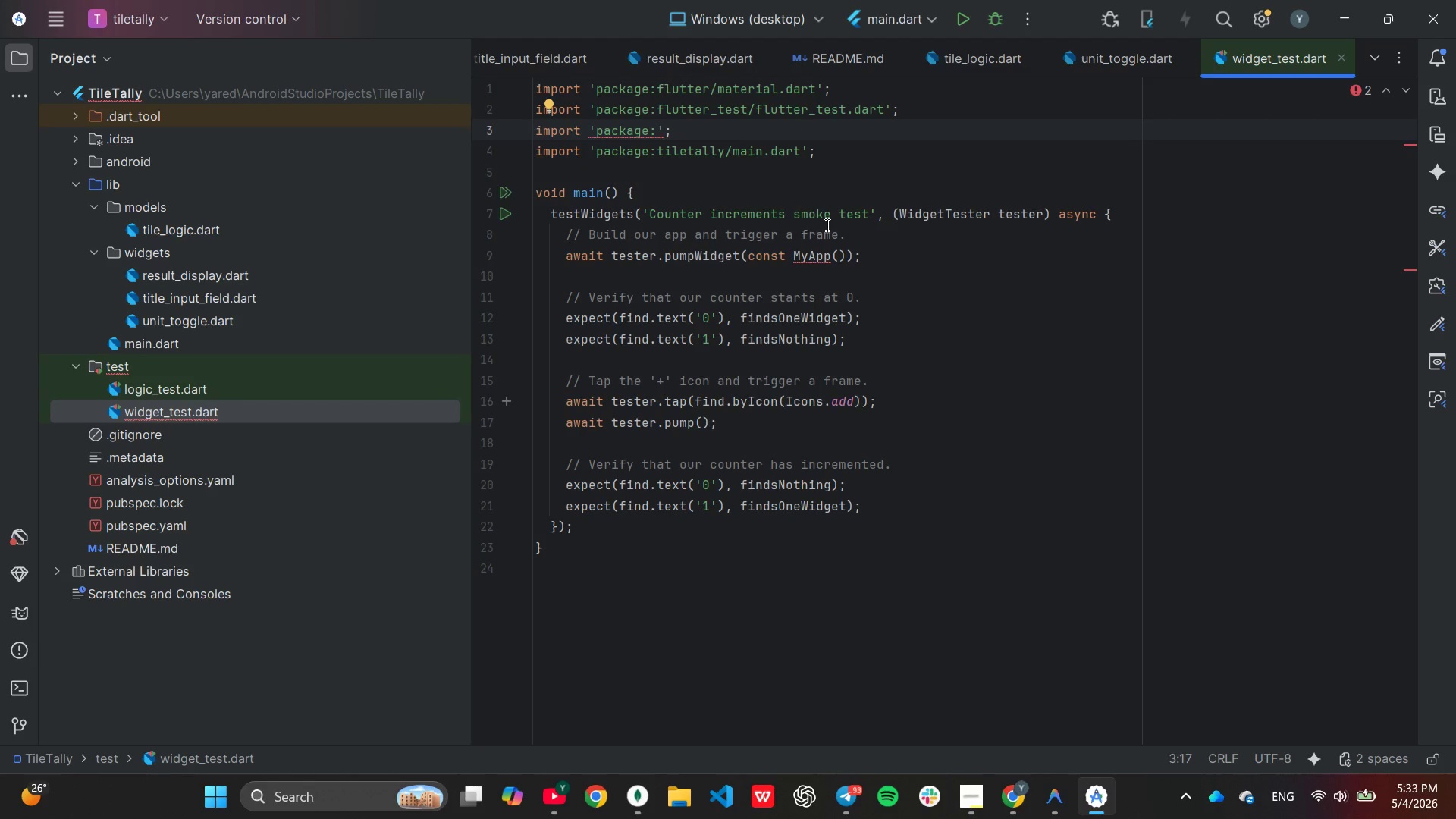 
type(ti)
 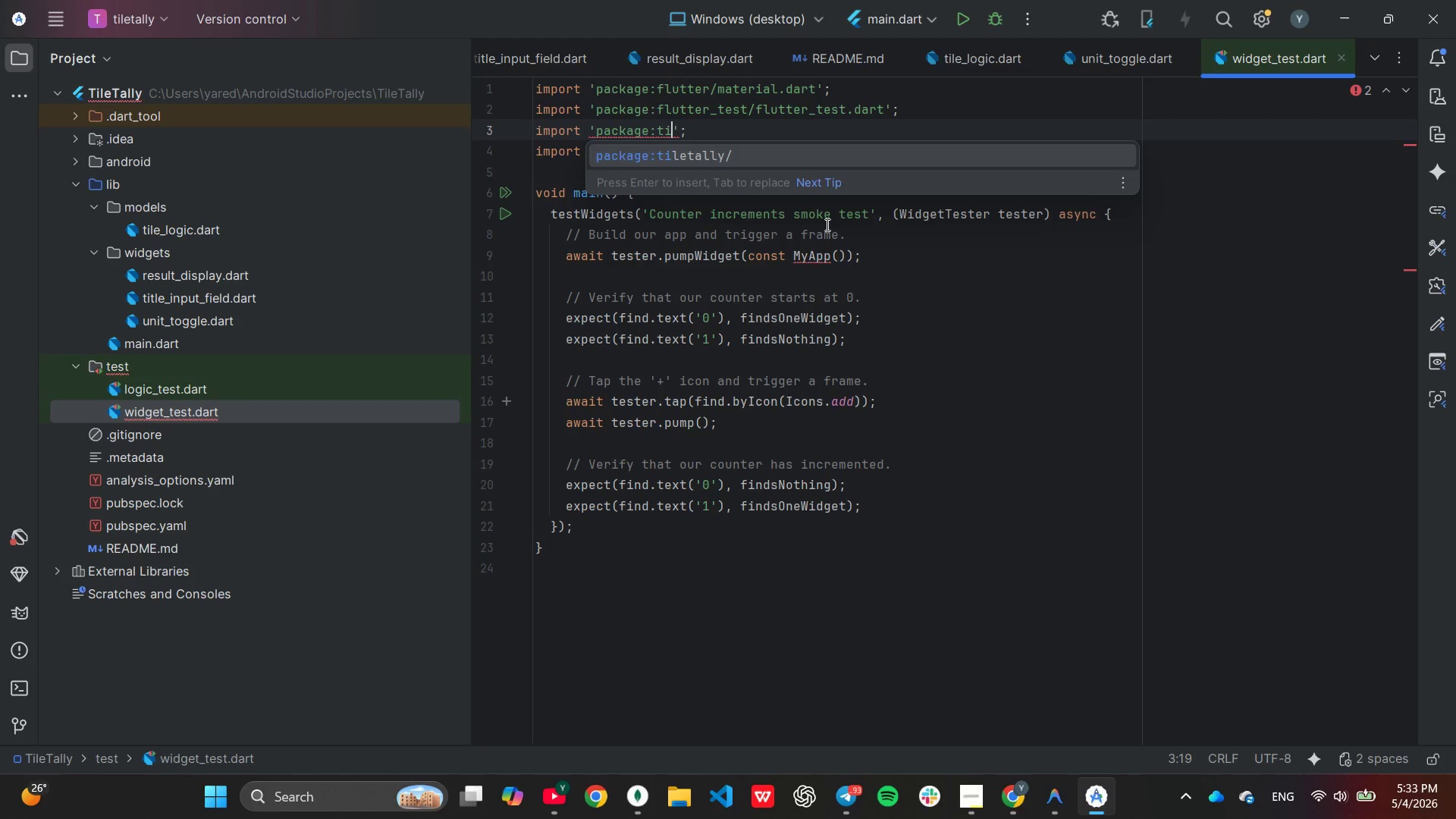 
key(Enter)
 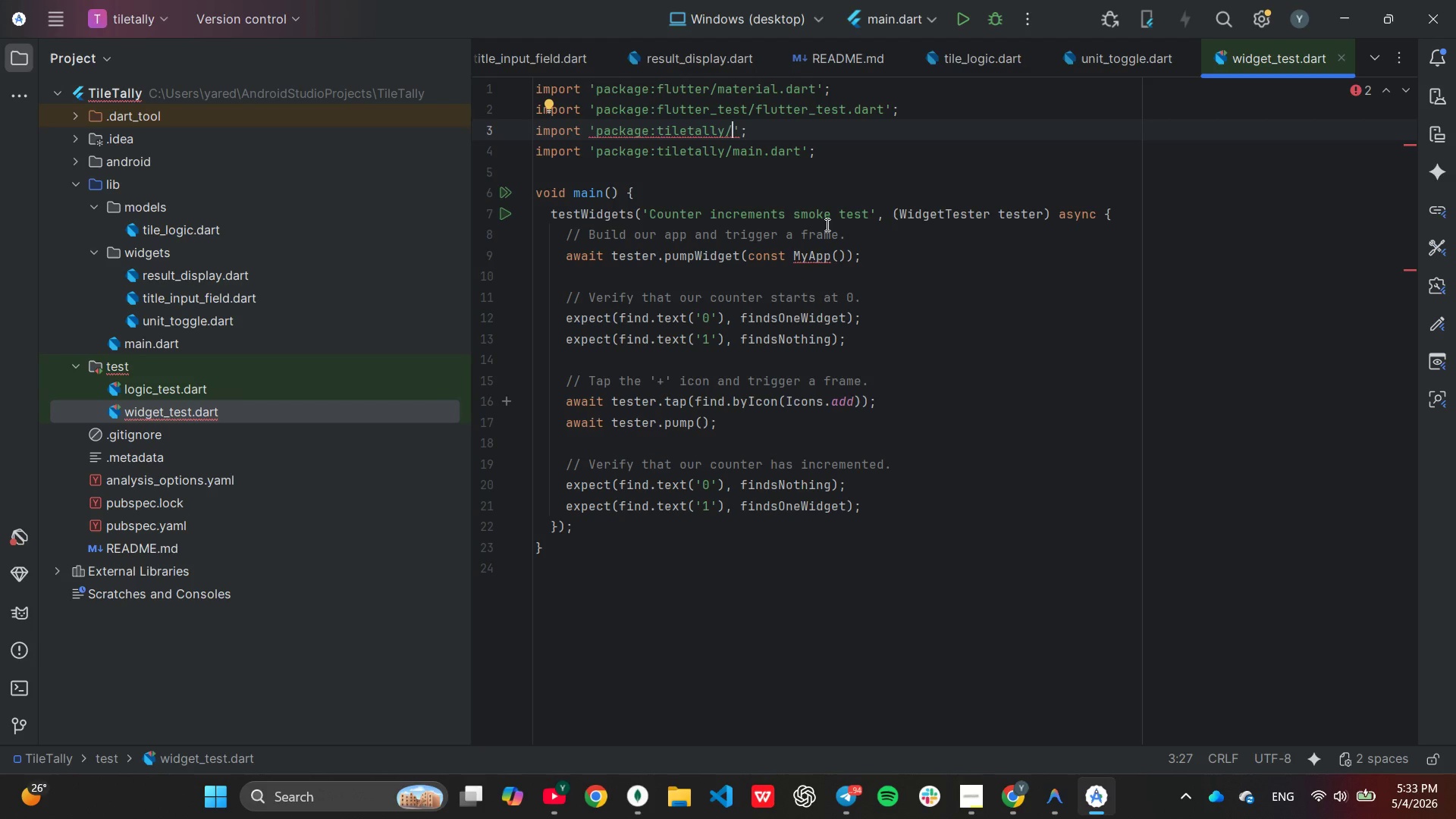 
wait(6.61)
 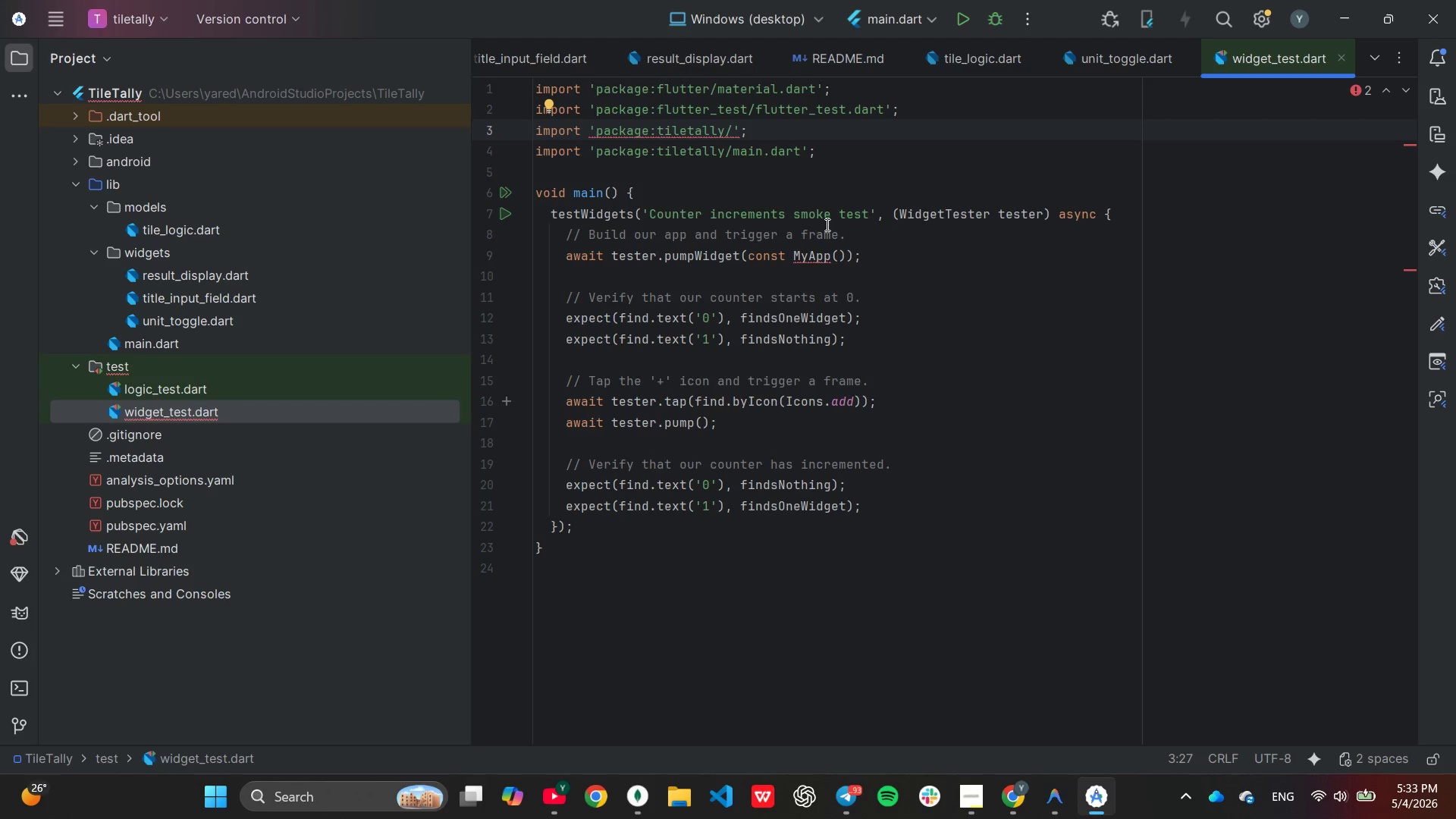 
type(mo)
 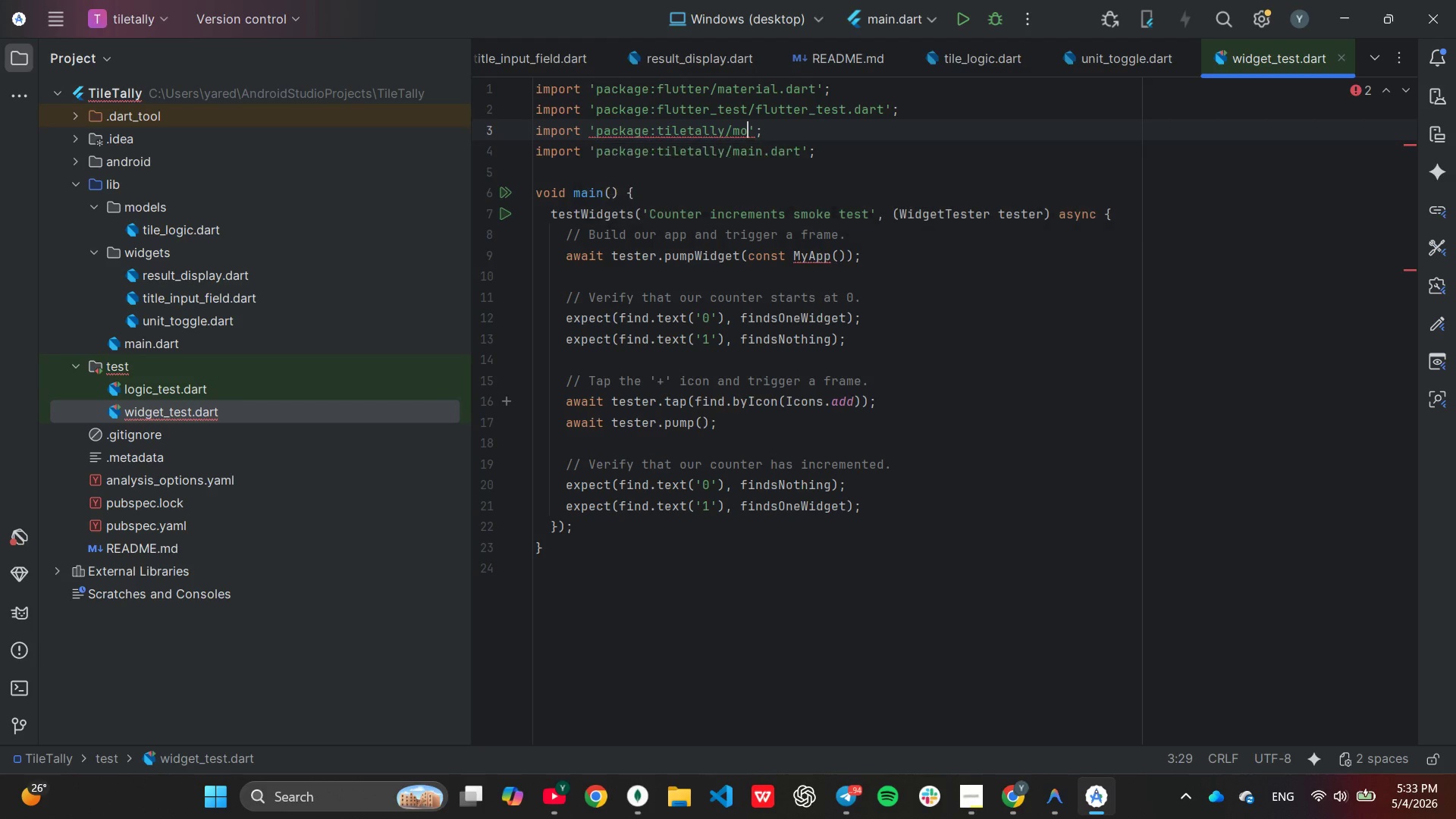 
key(Enter)
 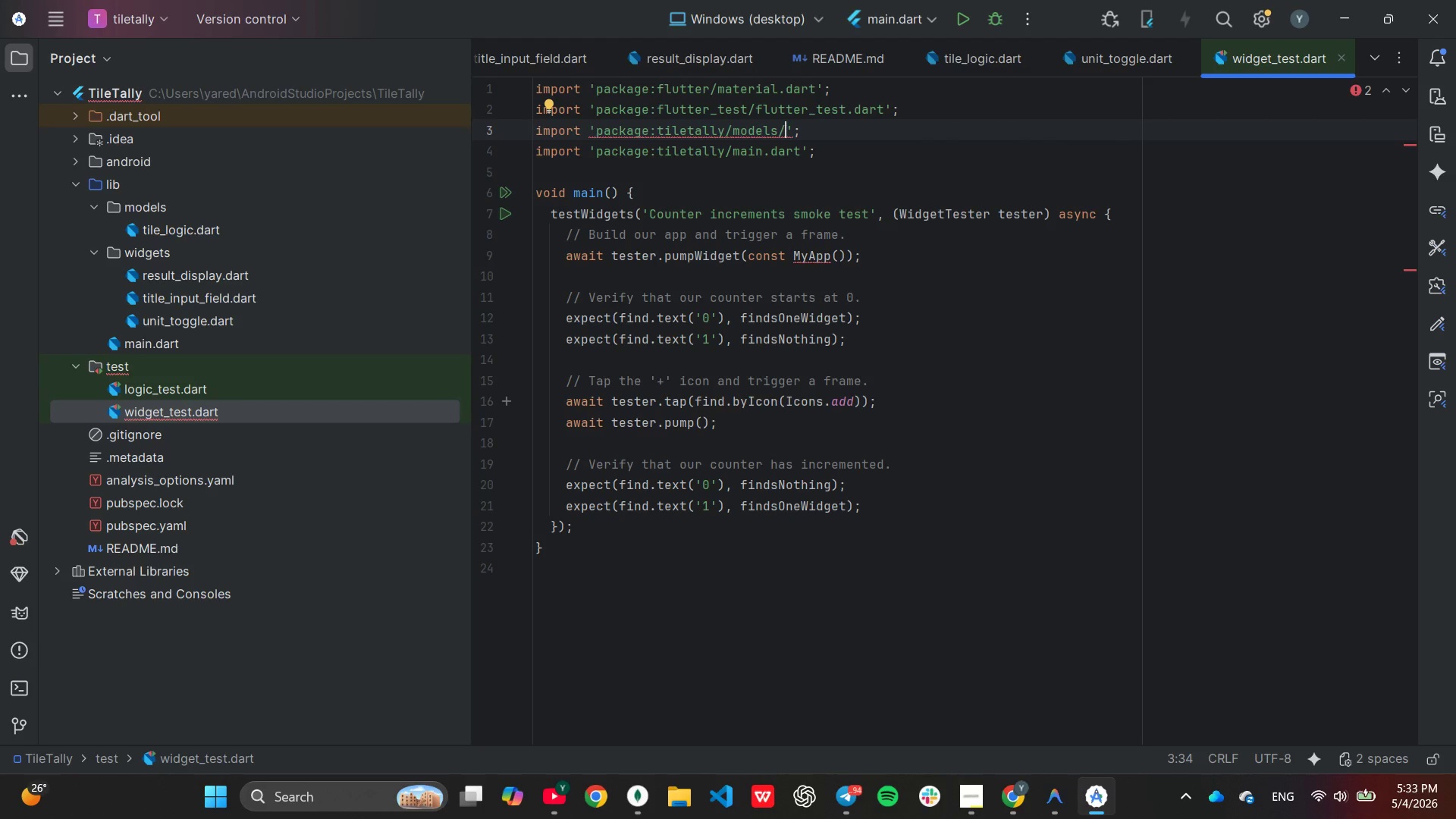 
key(T)
 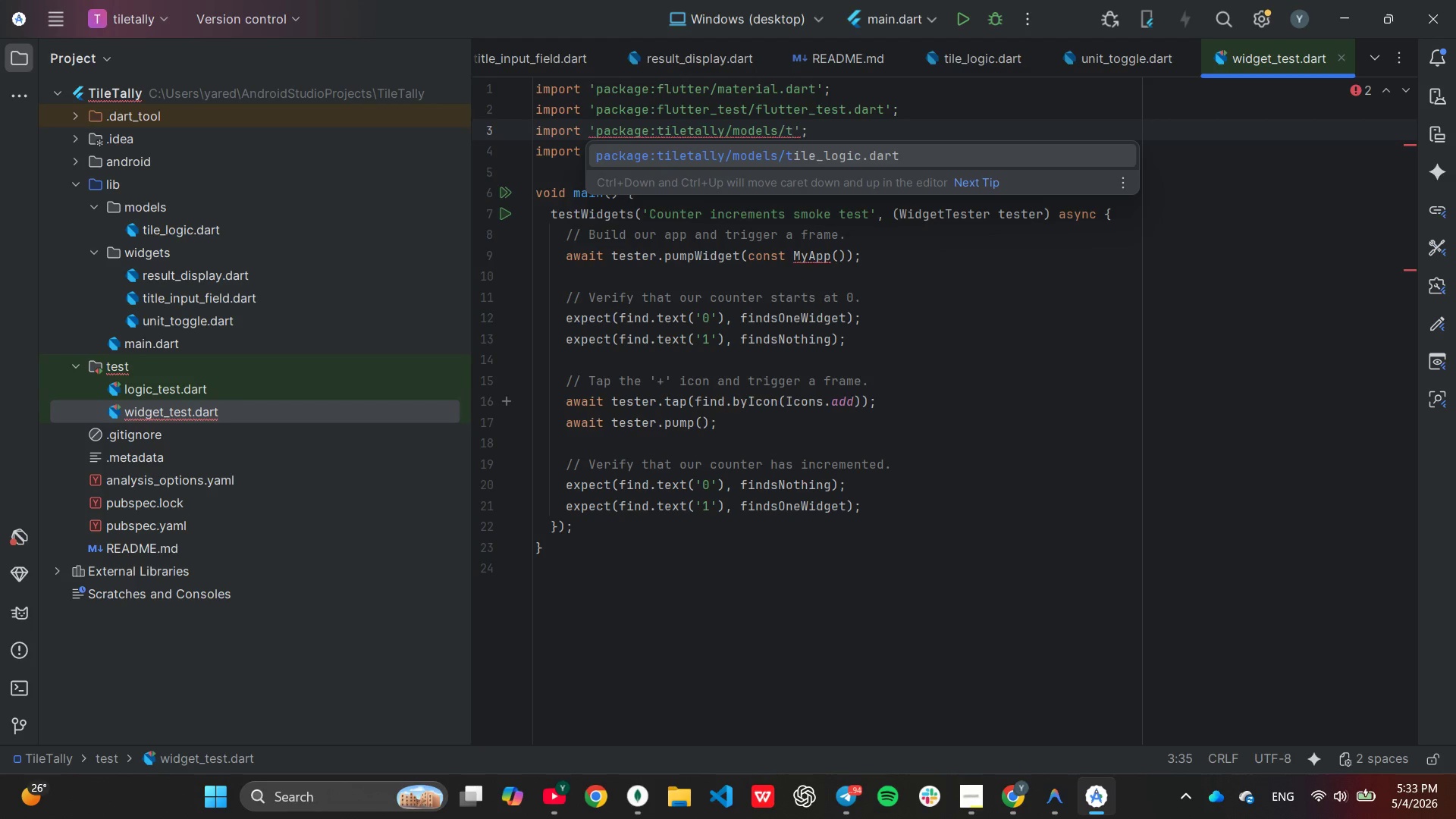 
key(Enter)
 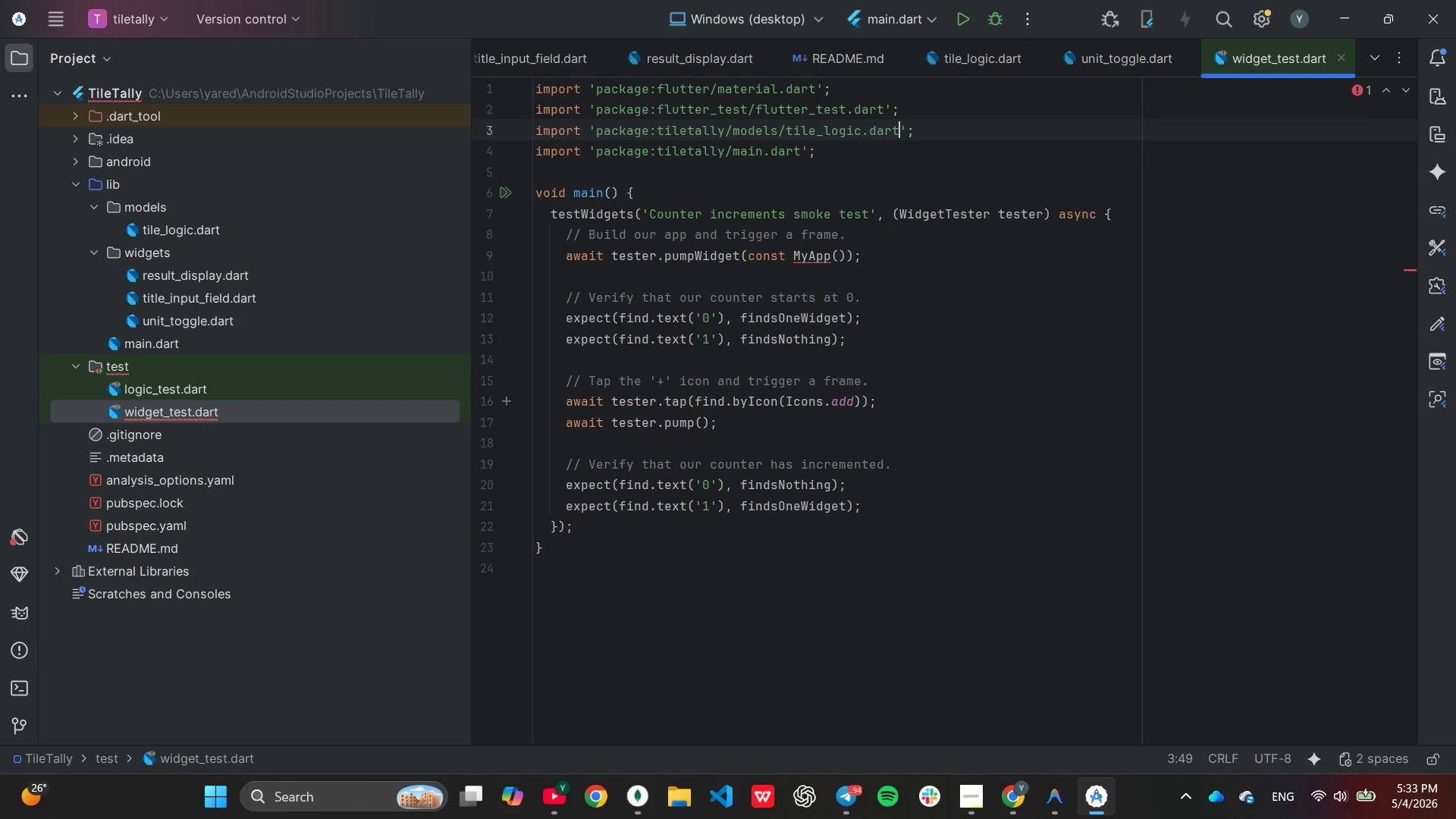 
key(ArrowDown)
 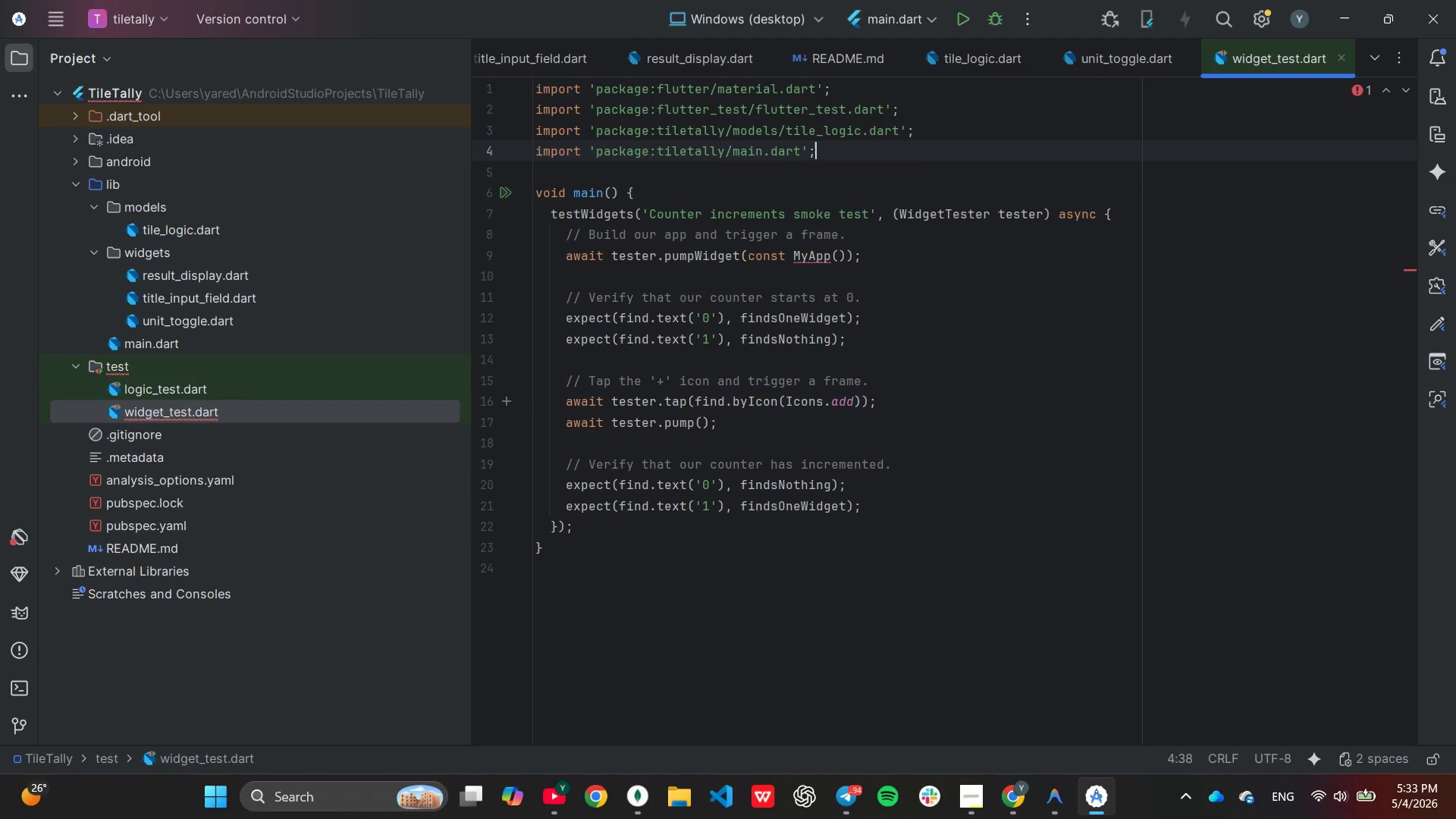 
wait(9.5)
 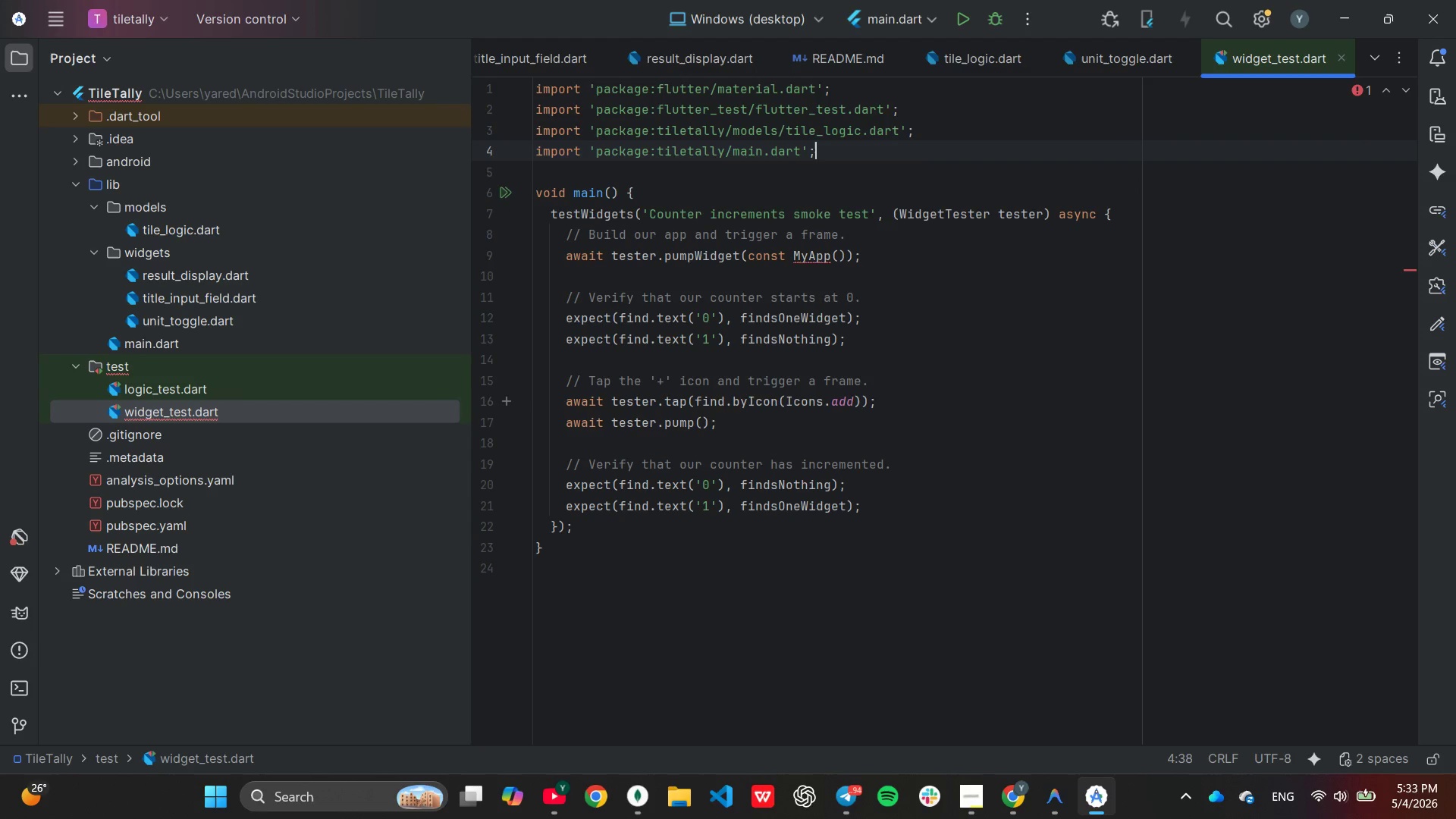 
scroll: coordinate [971, 339], scroll_direction: none, amount: 0.0
 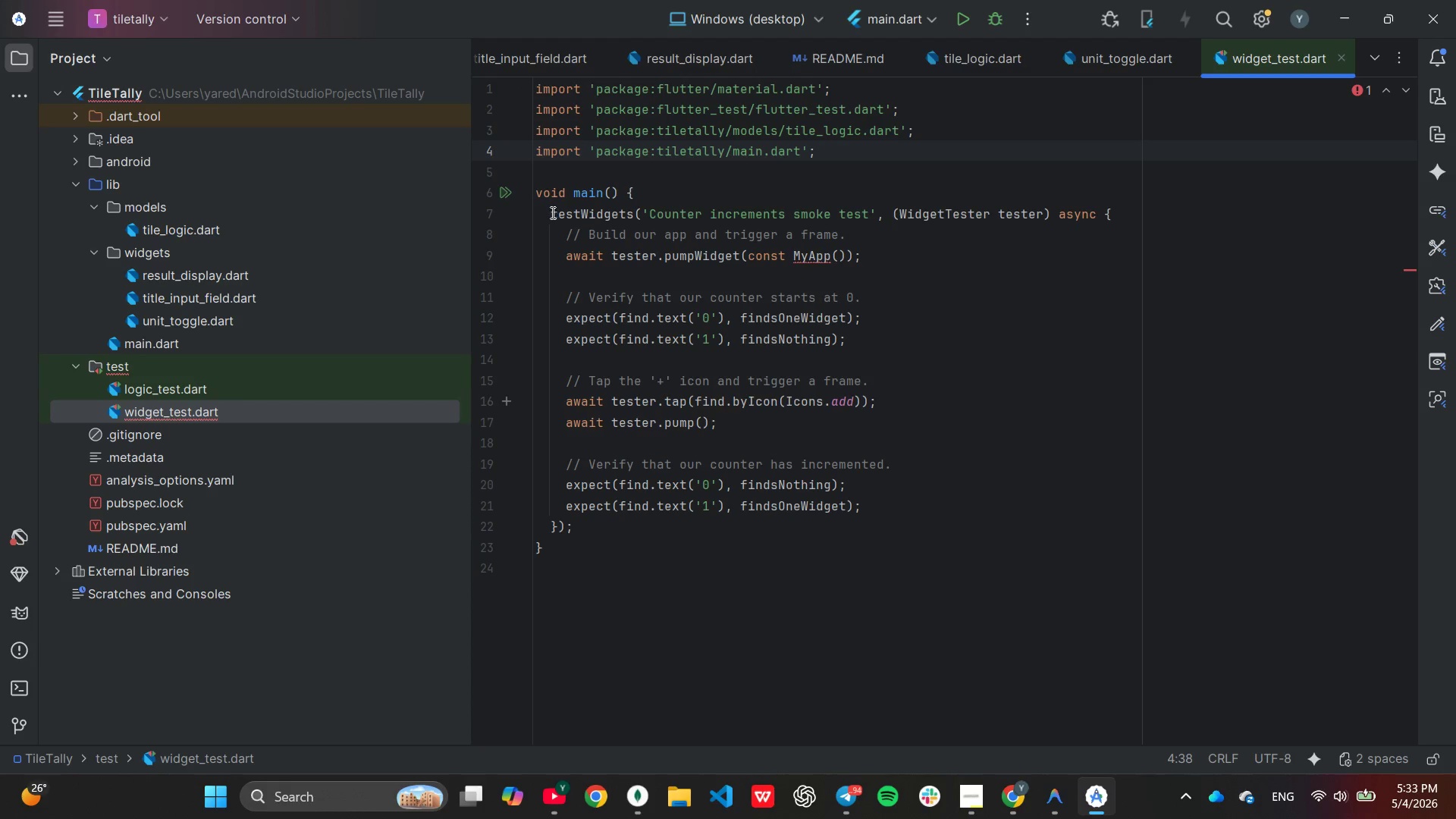 
left_click_drag(start_coordinate=[570, 228], to_coordinate=[575, 232])
 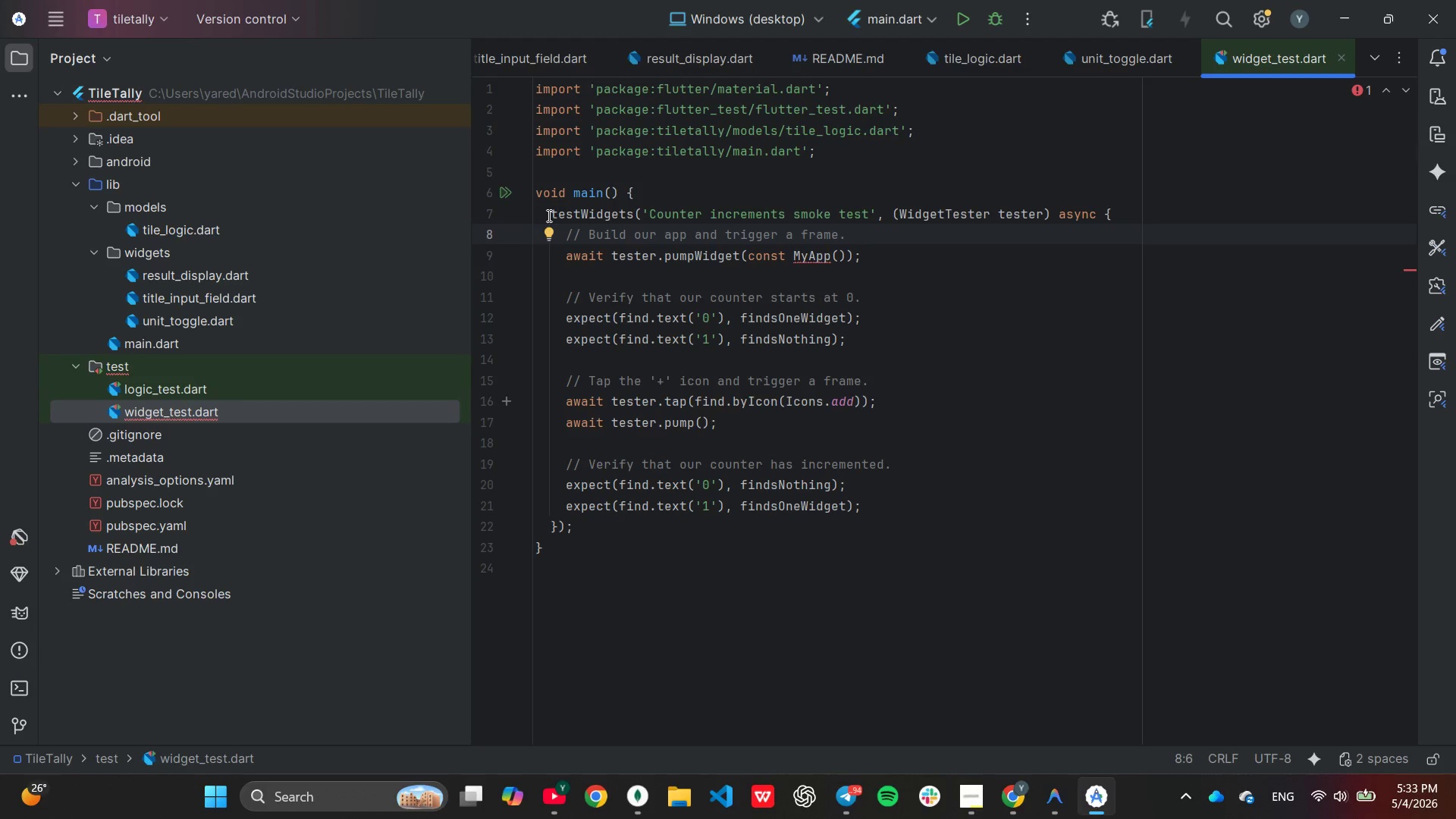 
left_click_drag(start_coordinate=[548, 215], to_coordinate=[830, 534])
 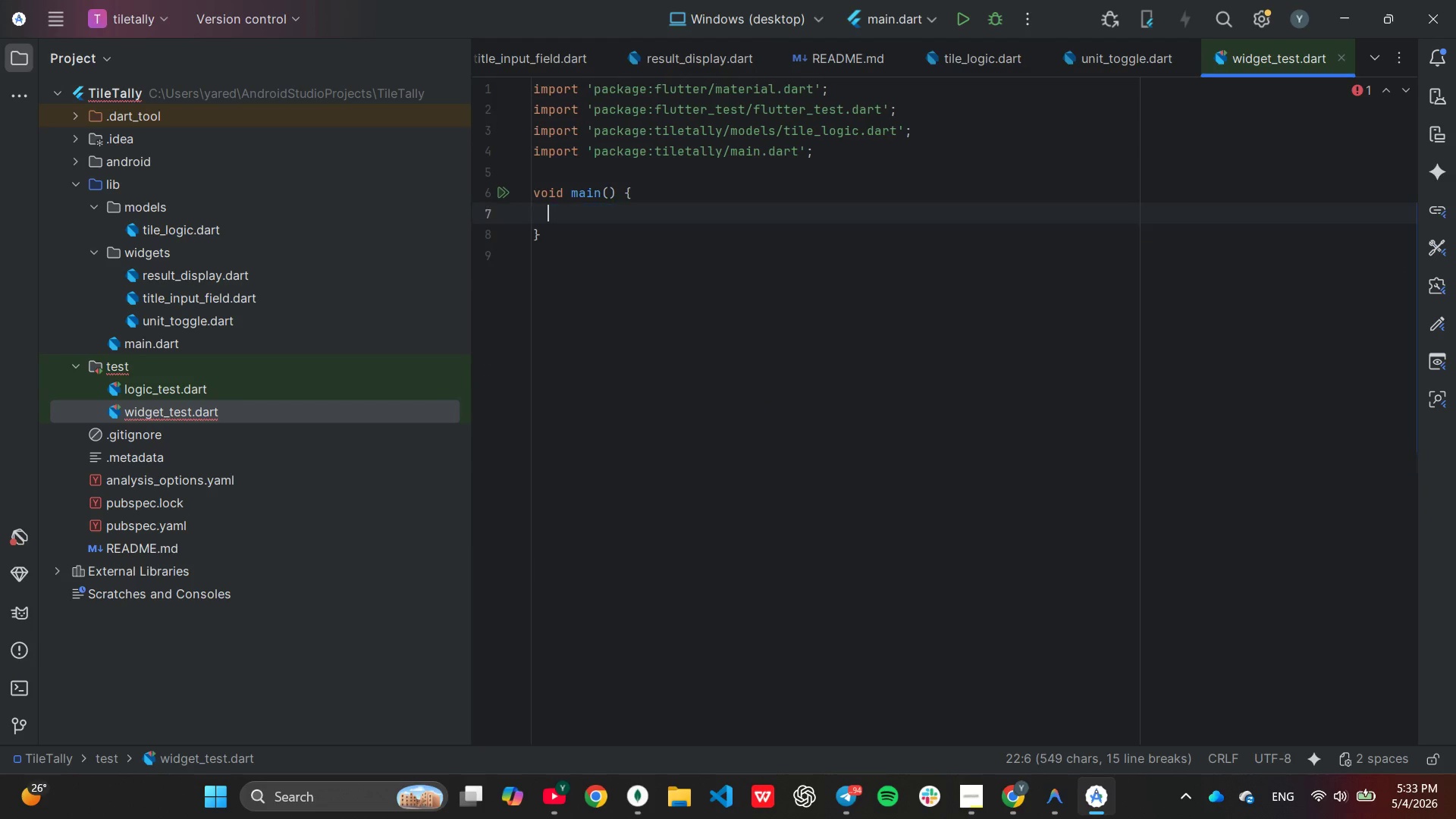 
key(Backspace)
type(f)
key(Backspace)
type(group('Logic Tests: Waste)
 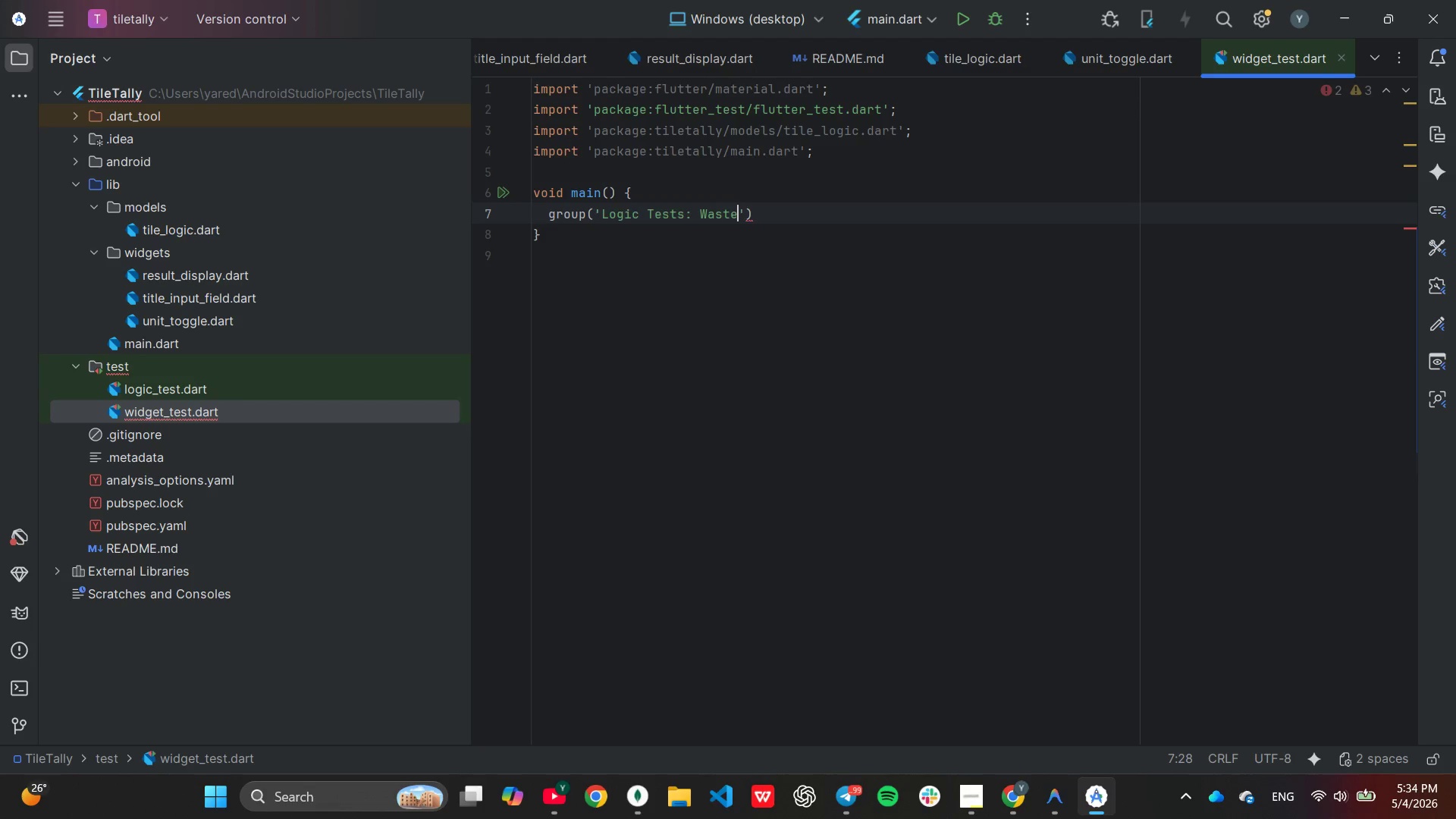 
wait(21.44)
 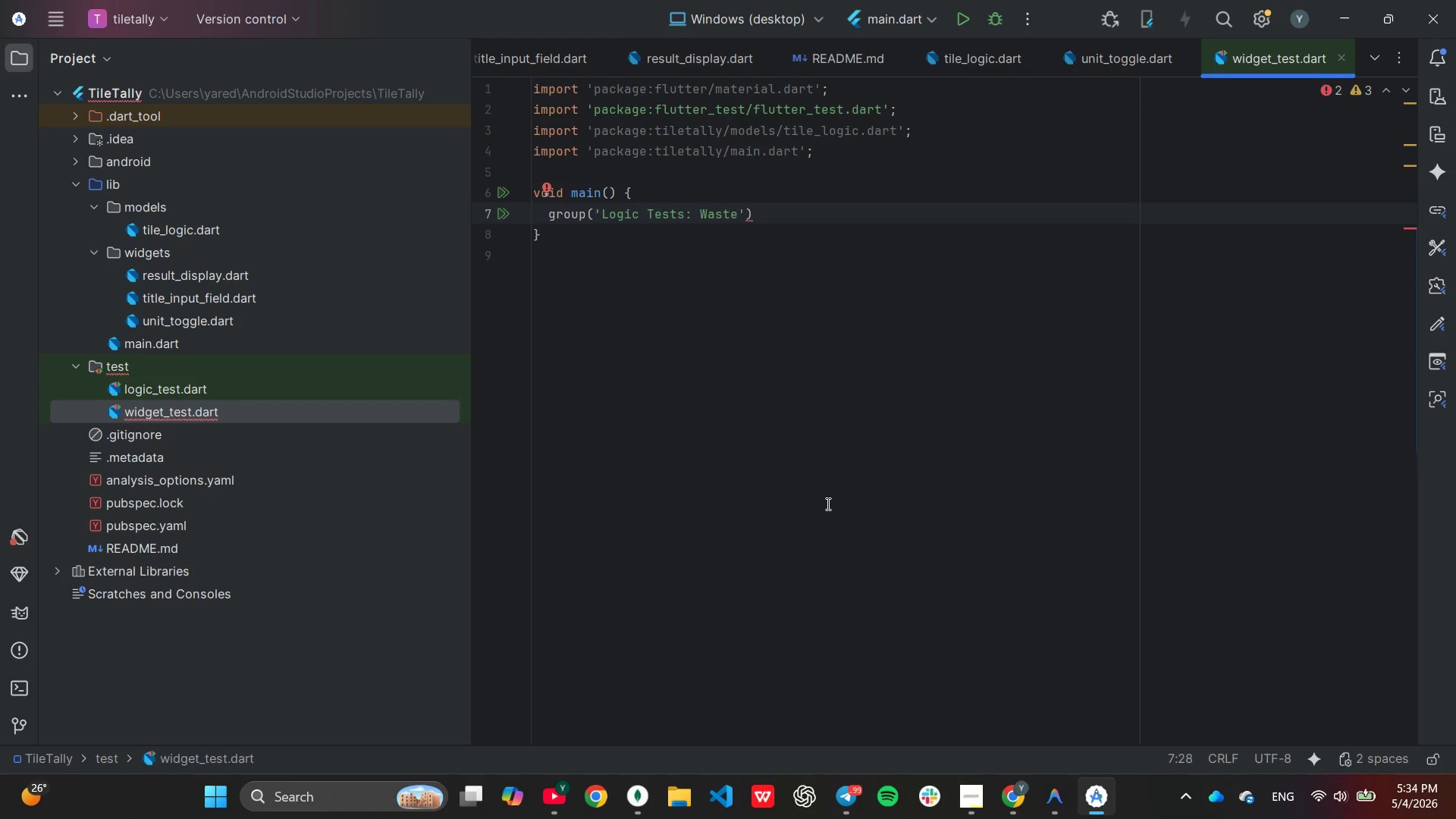 
type(: Waste Factor)
 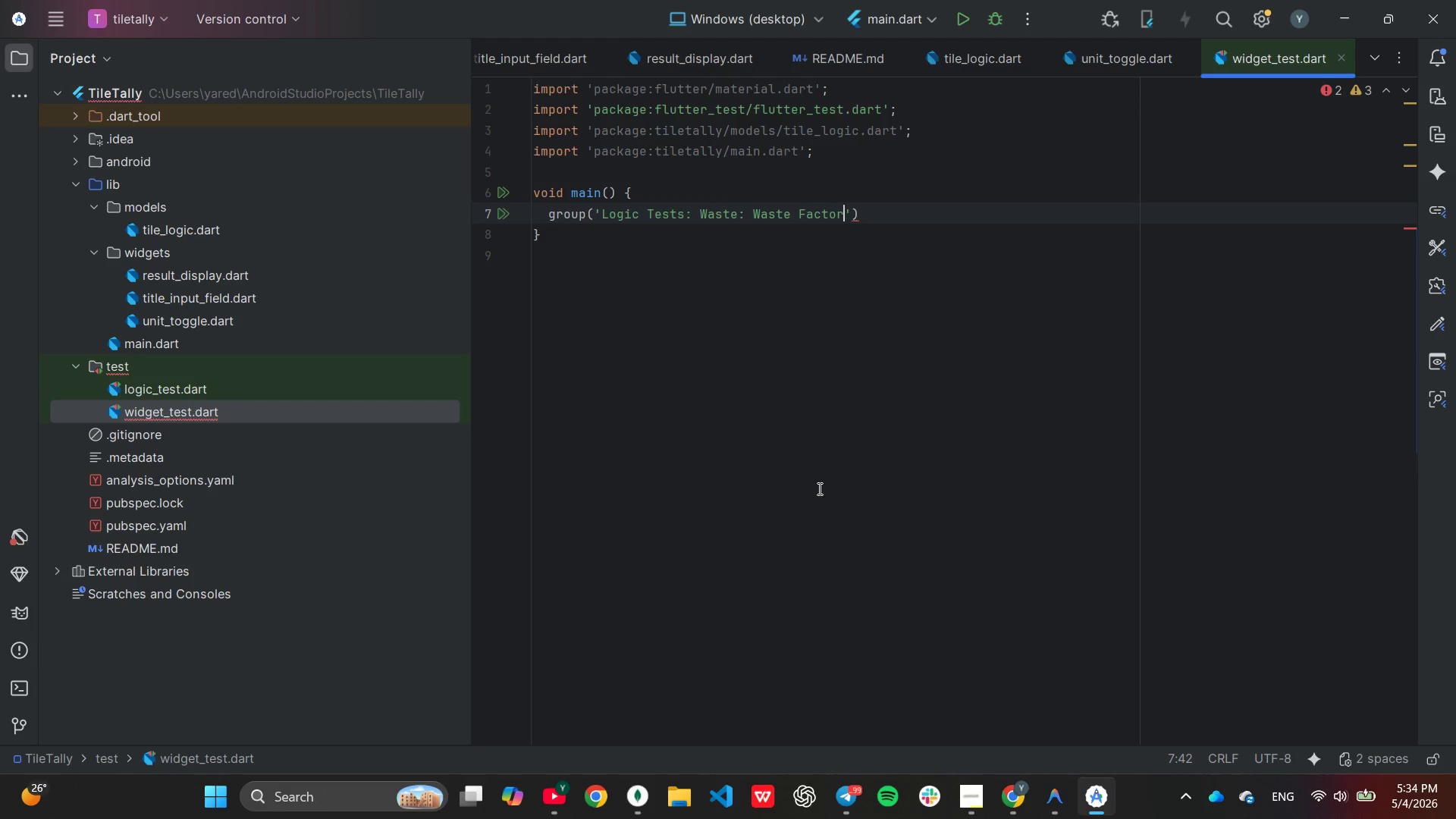 
type( & Precision)
 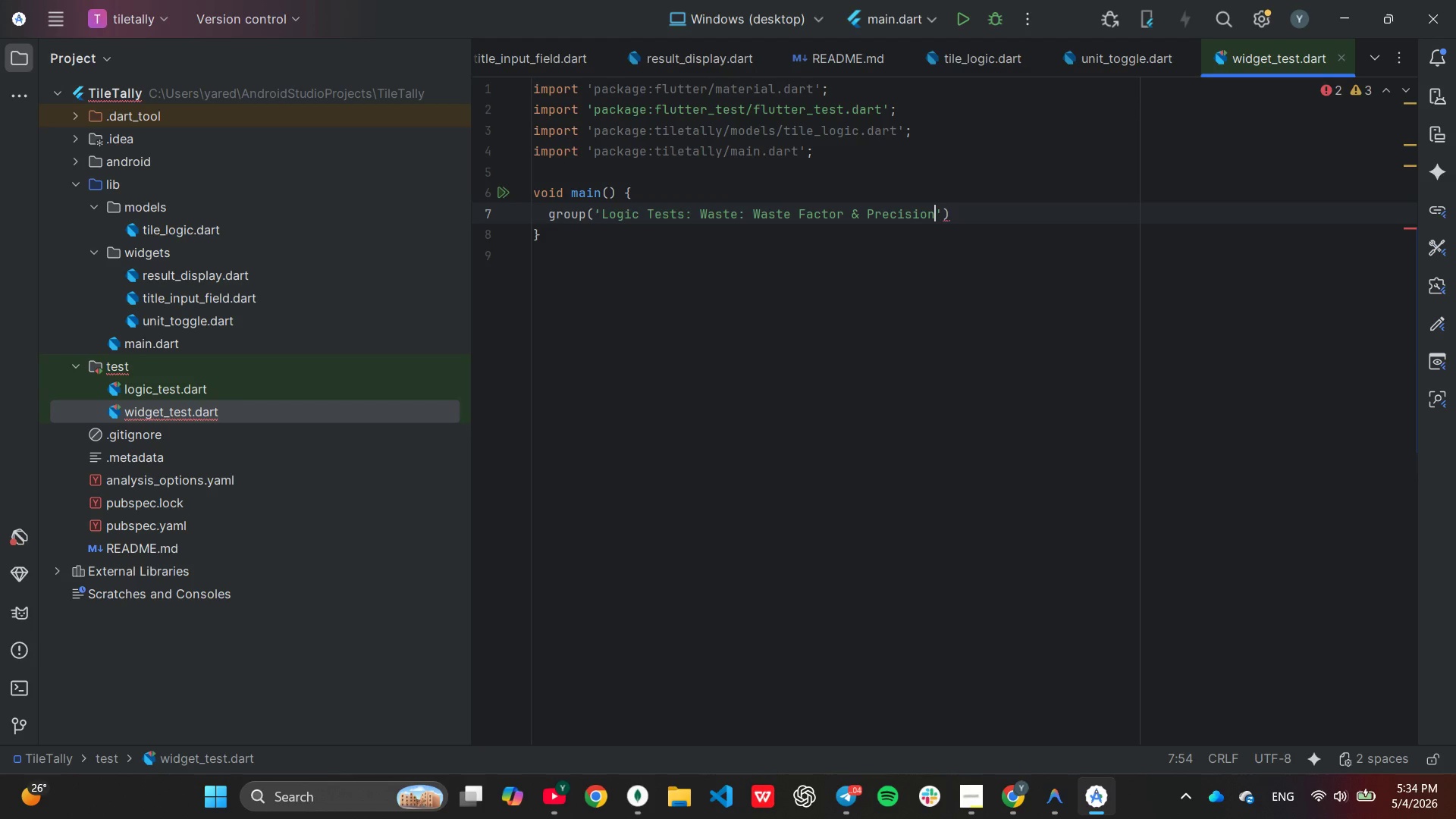 
key(ArrowRight)
 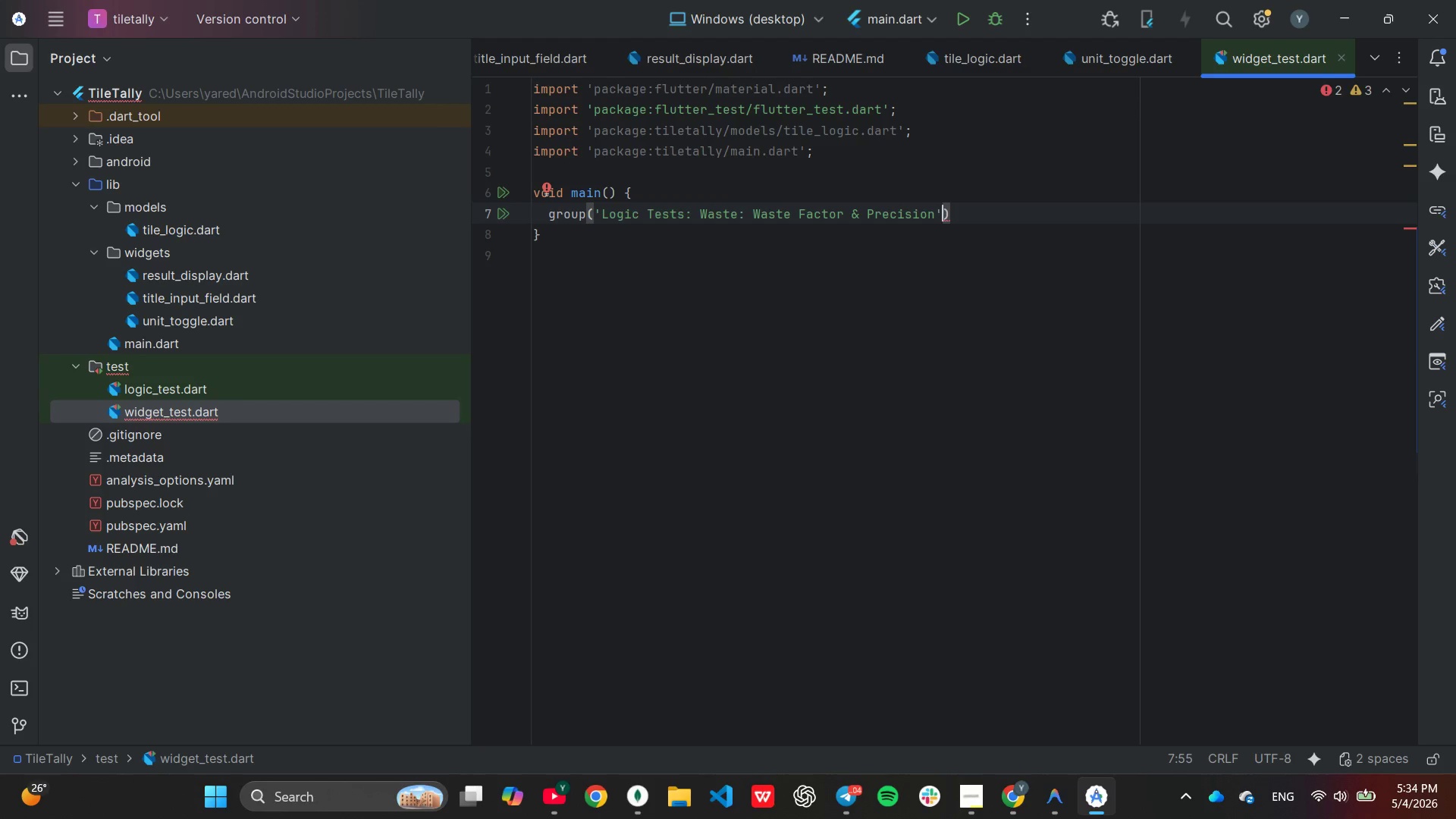 
key(Comma)
 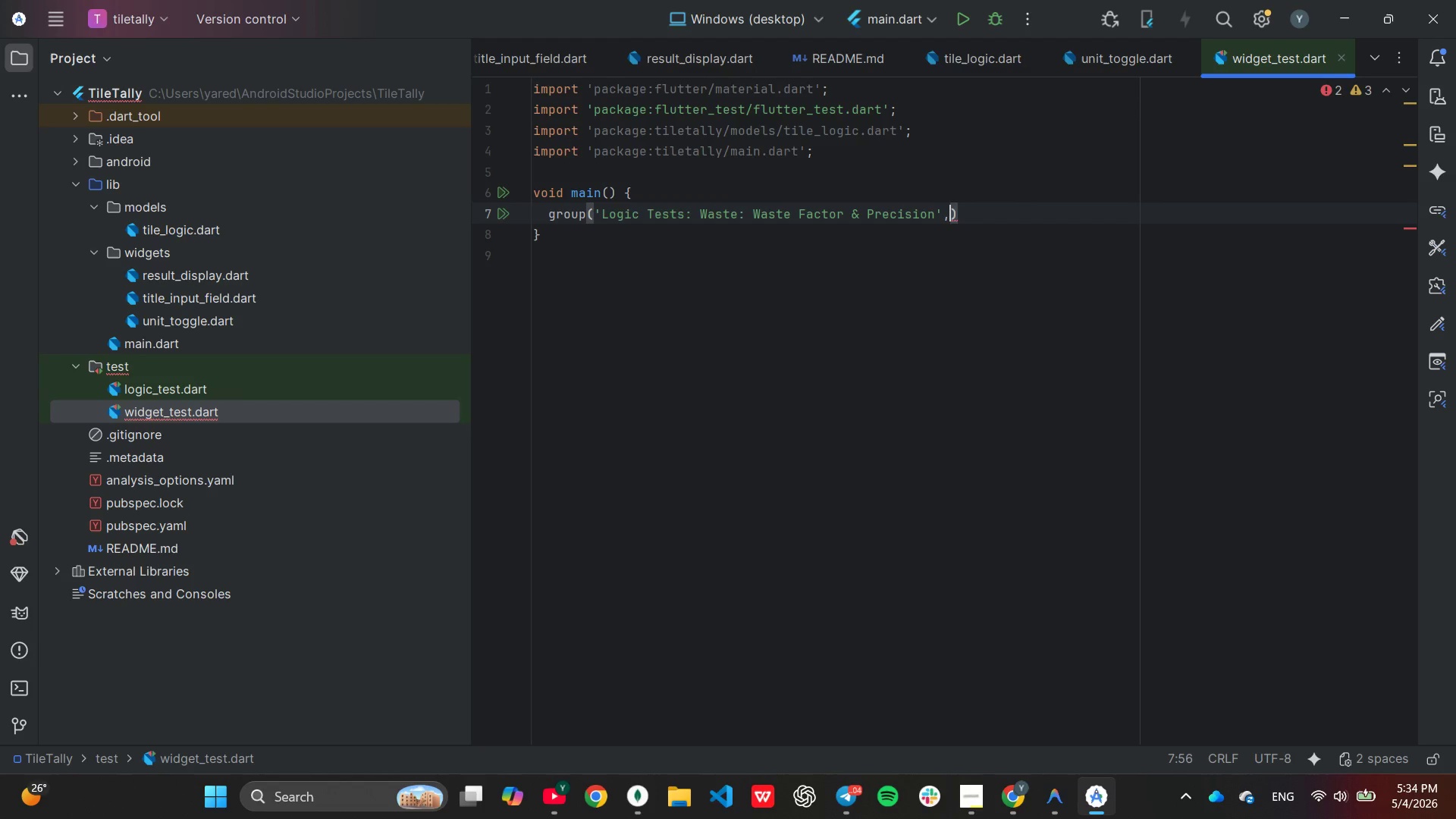 
key(Space)
 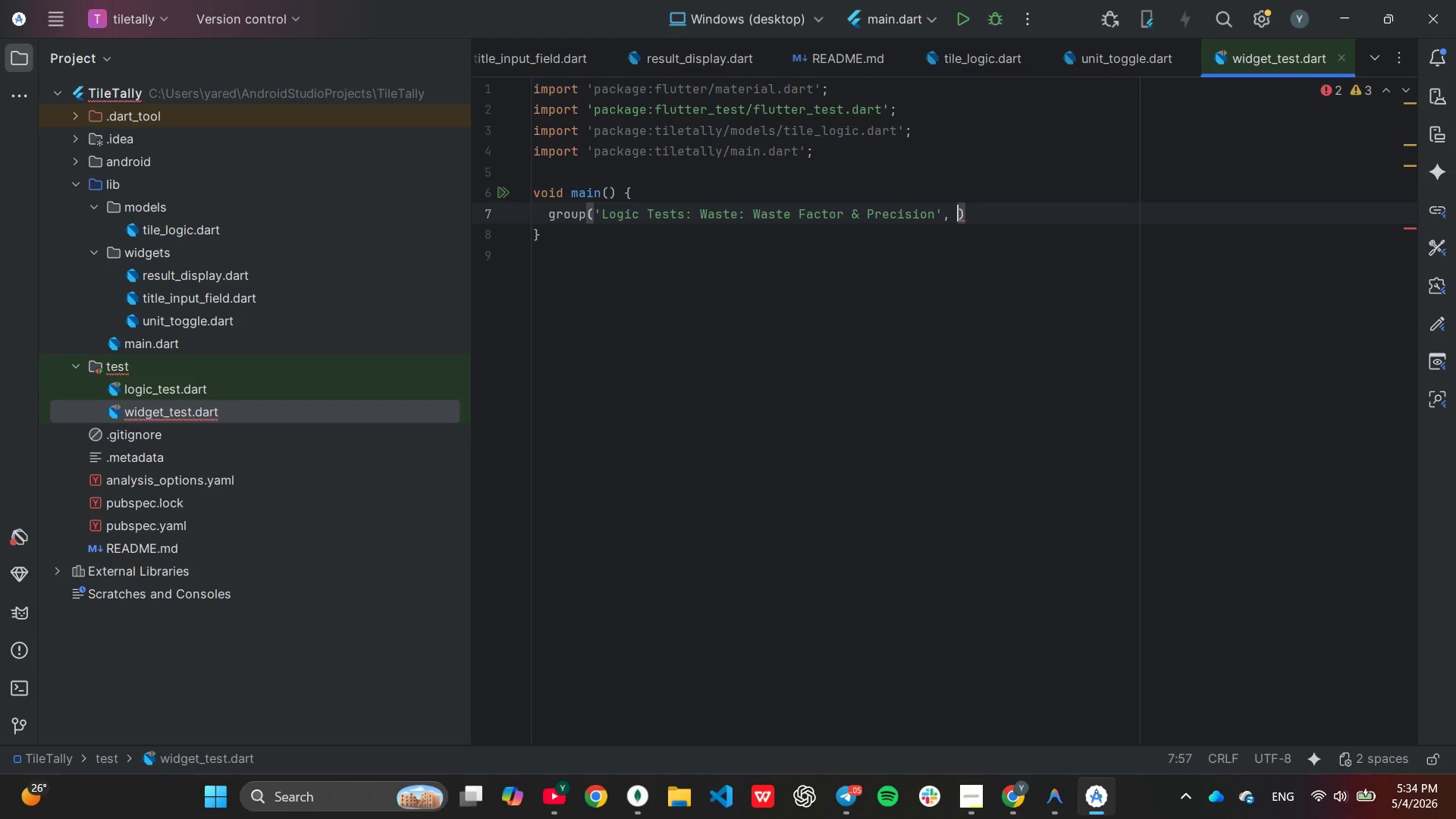 
key(Shift+9)
 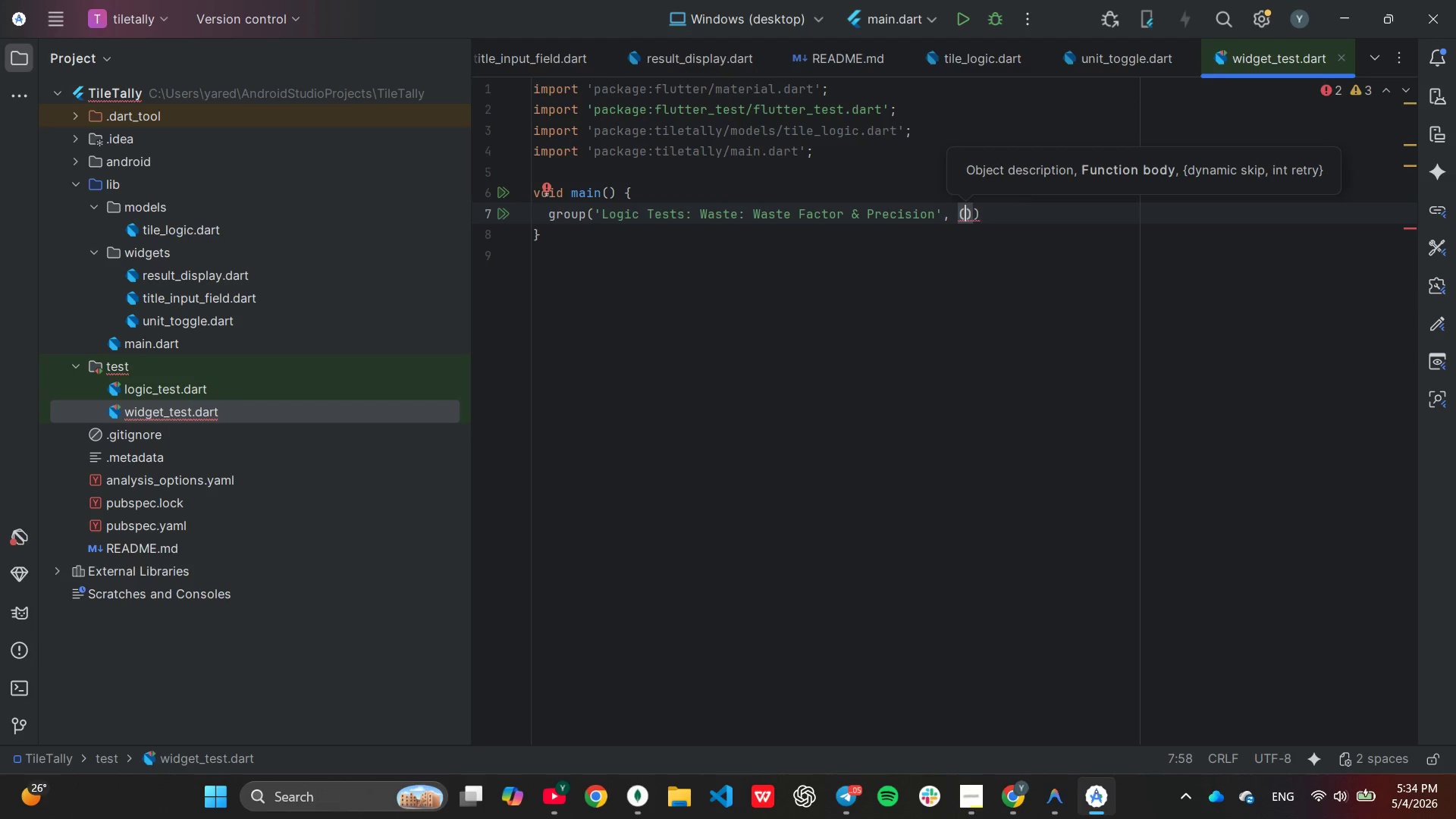 
wait(5.22)
 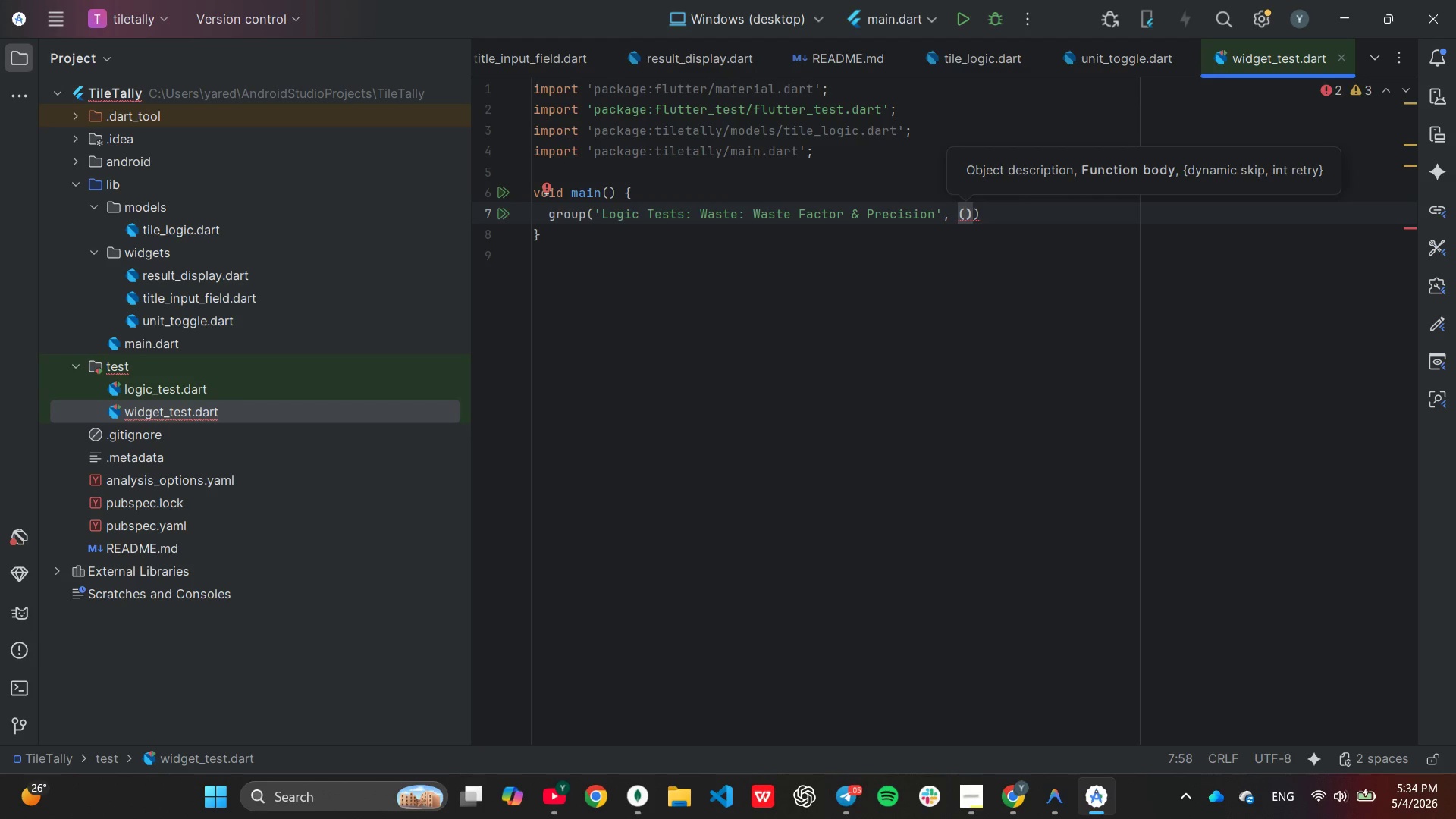 
key(ArrowRight)
 